 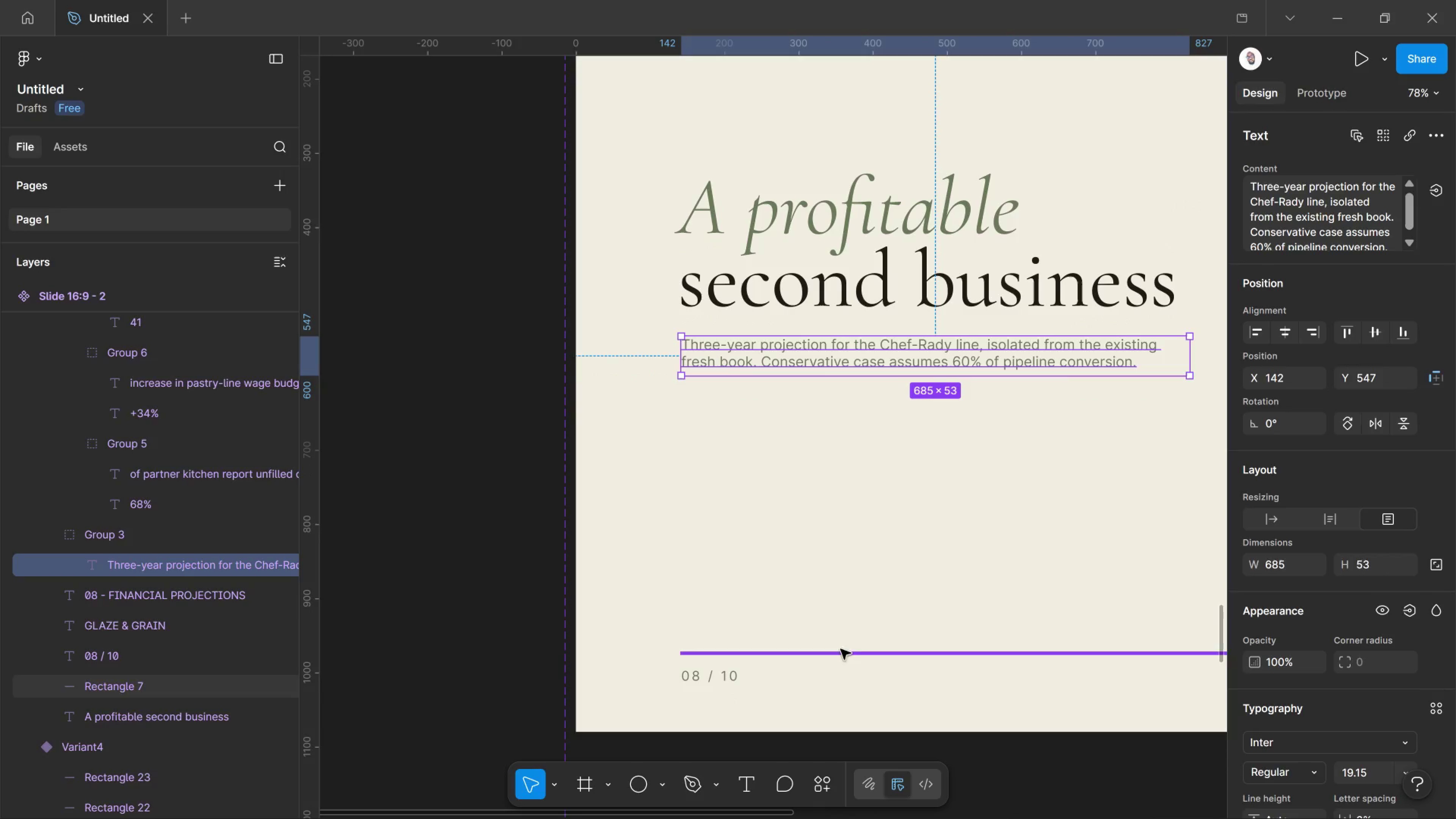 
hold_key(key=ControlLeft, duration=0.75)
scroll: coordinate [934, 525], scroll_direction: down, amount: 7.0
 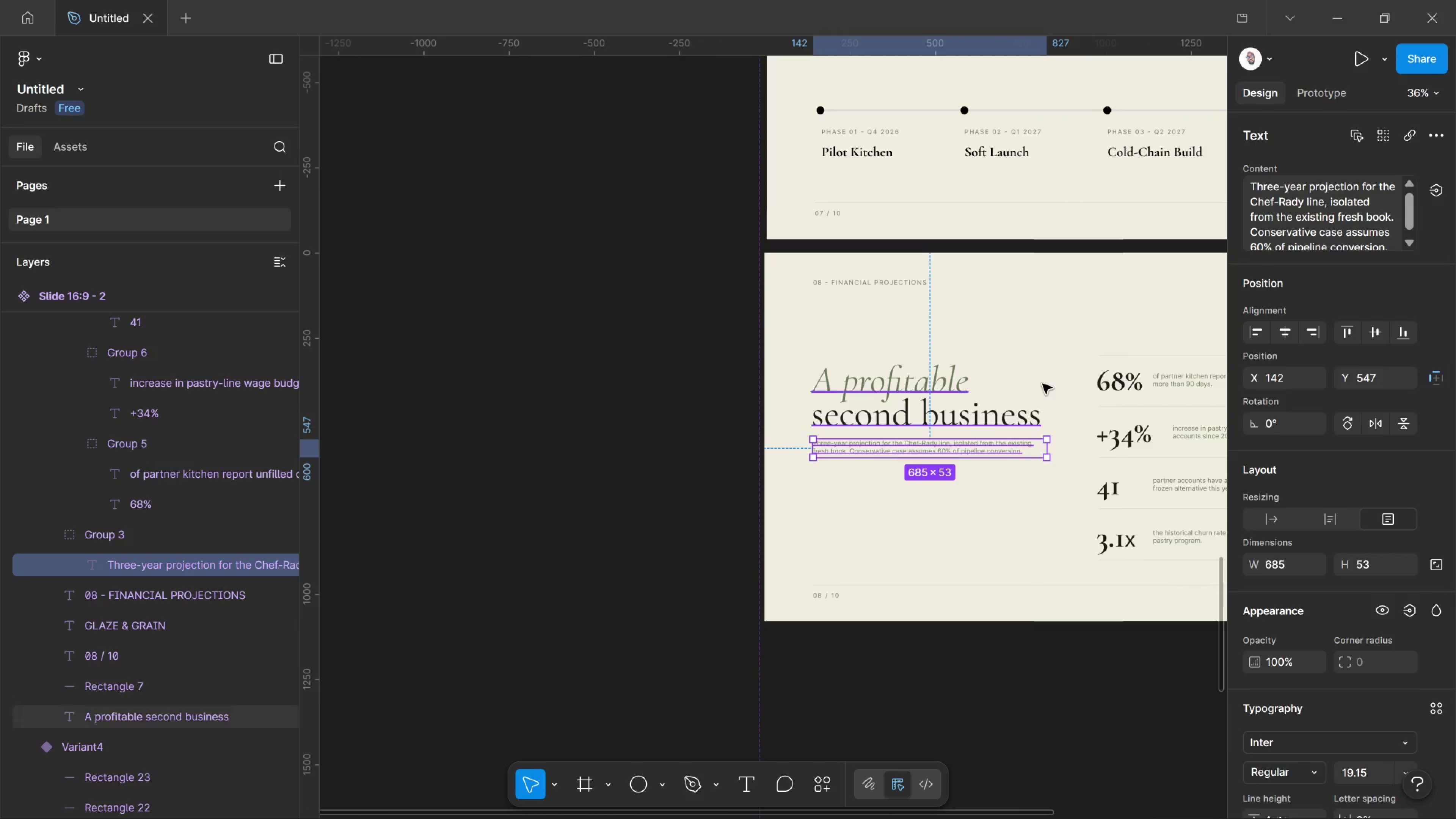 
hold_key(key=Space, duration=1.23)
 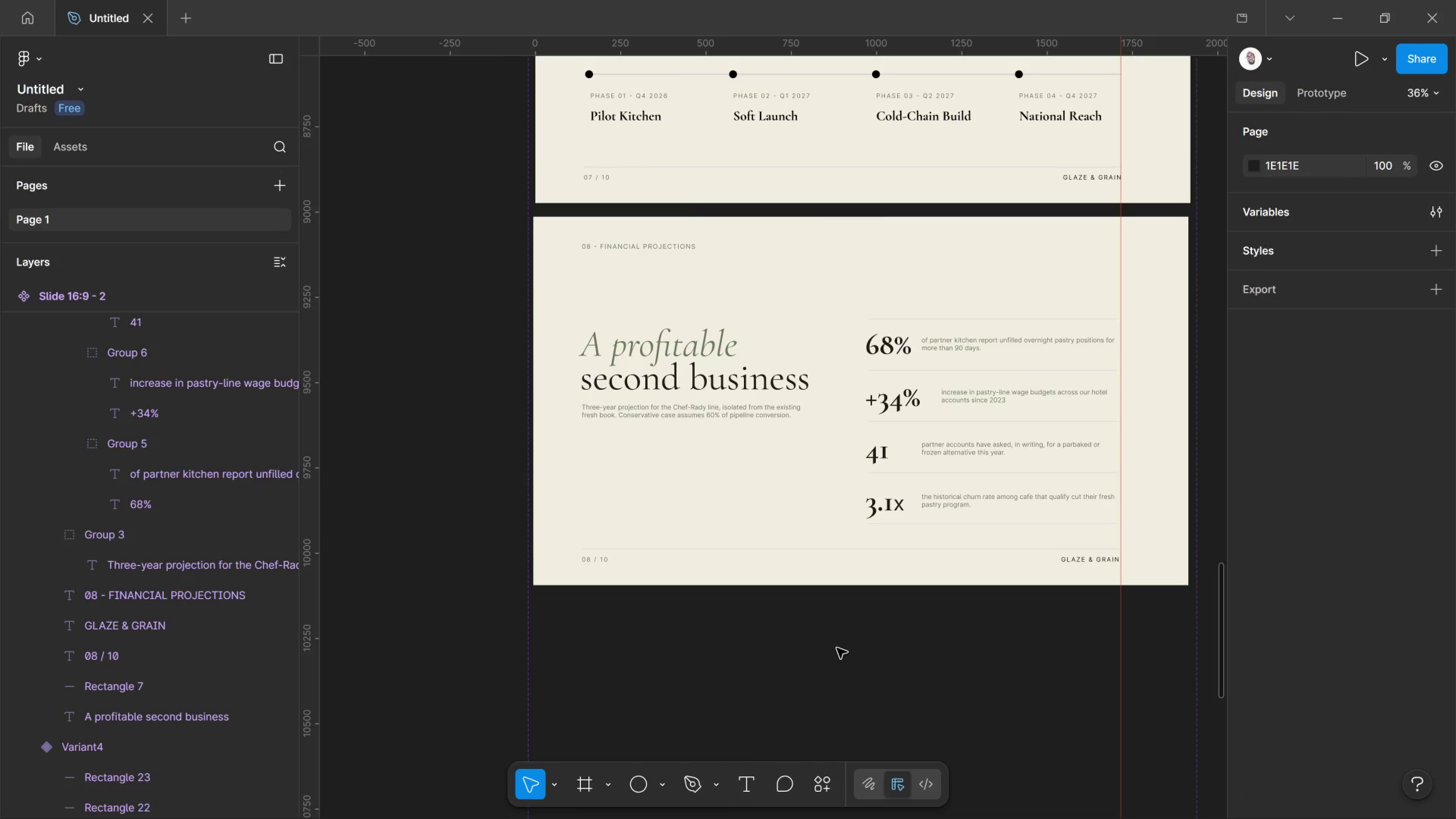 
left_click_drag(start_coordinate=[1042, 384], to_coordinate=[811, 348])
 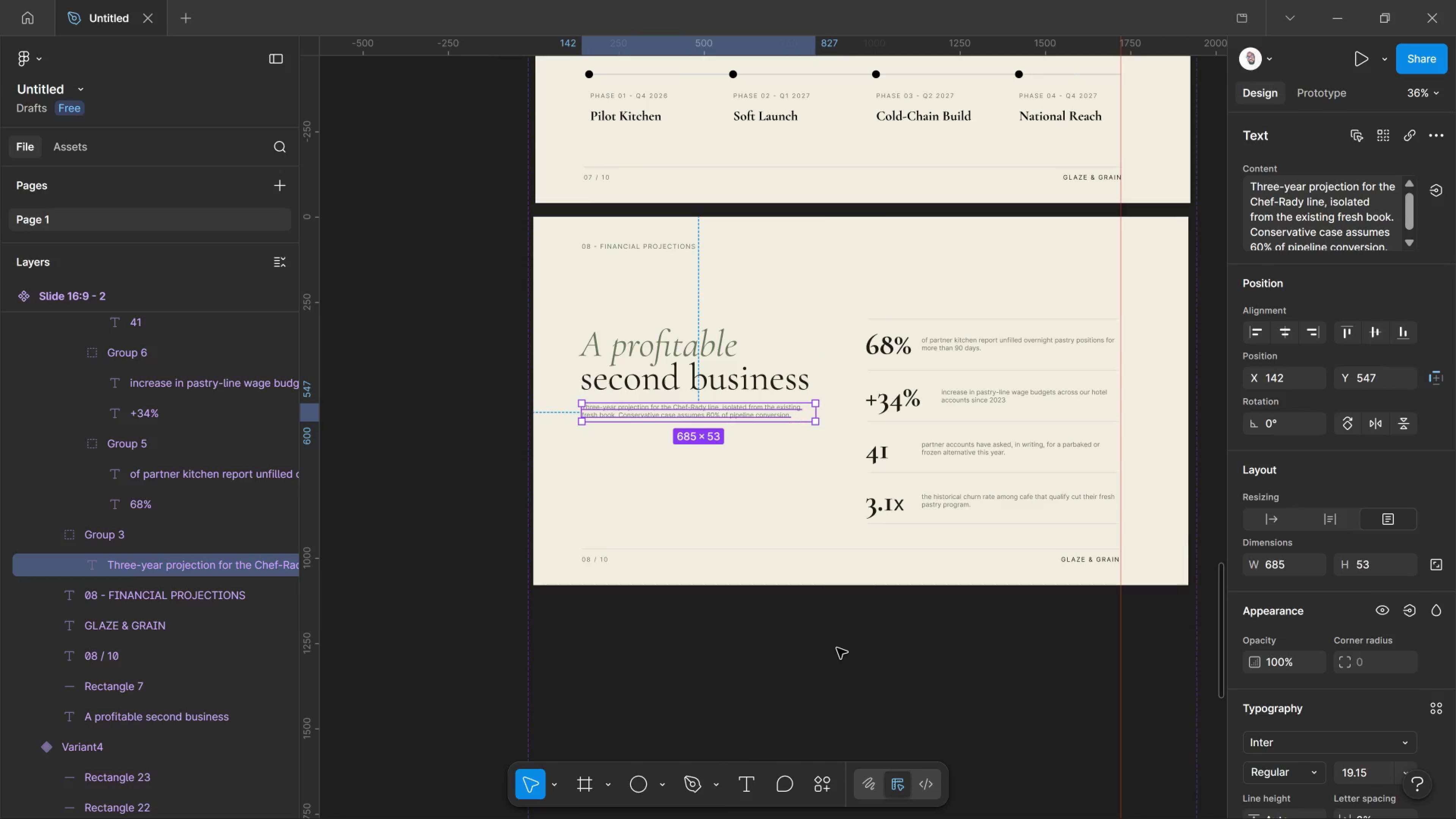 
left_click([837, 648])
 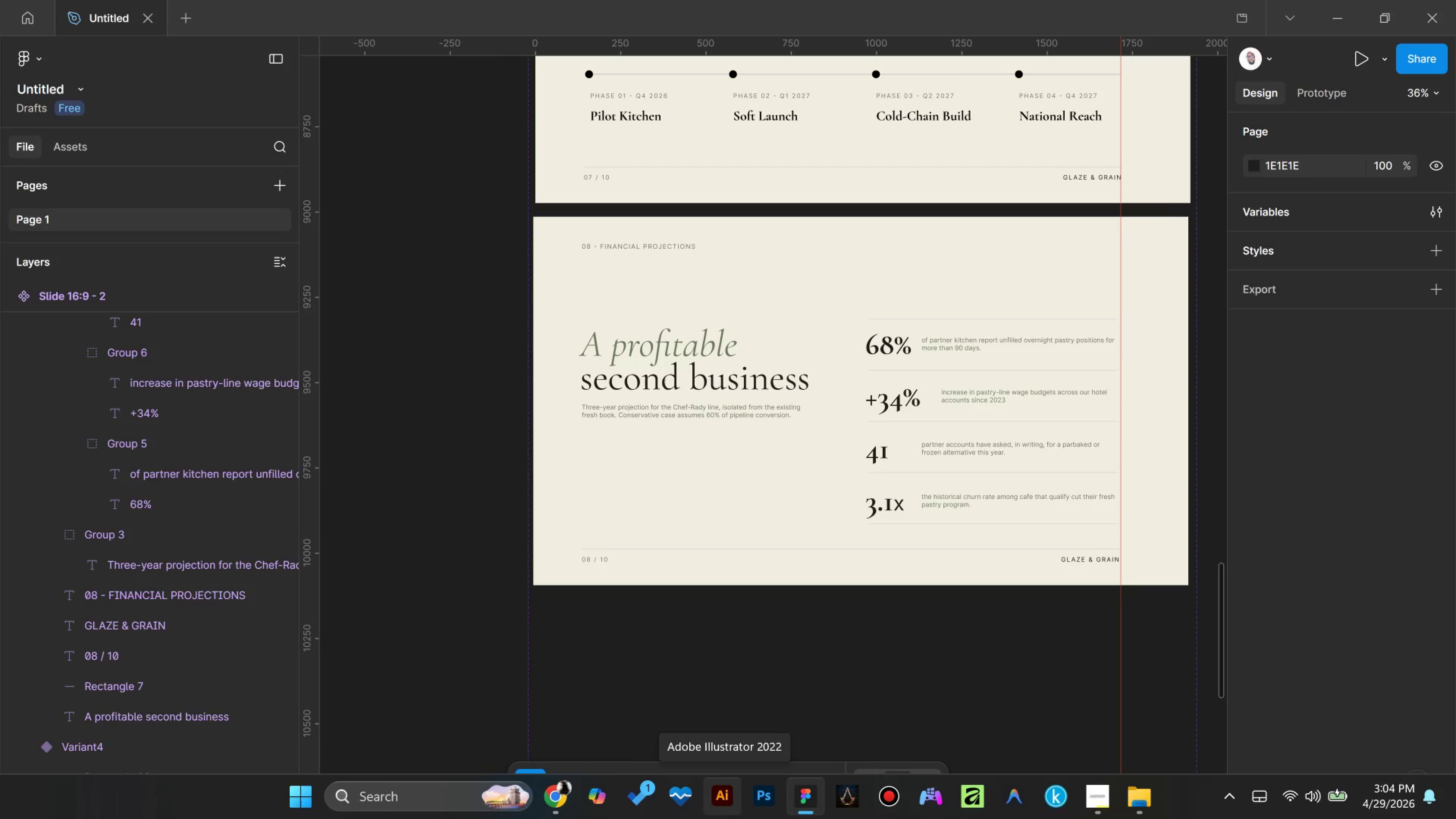 
wait(74.98)
 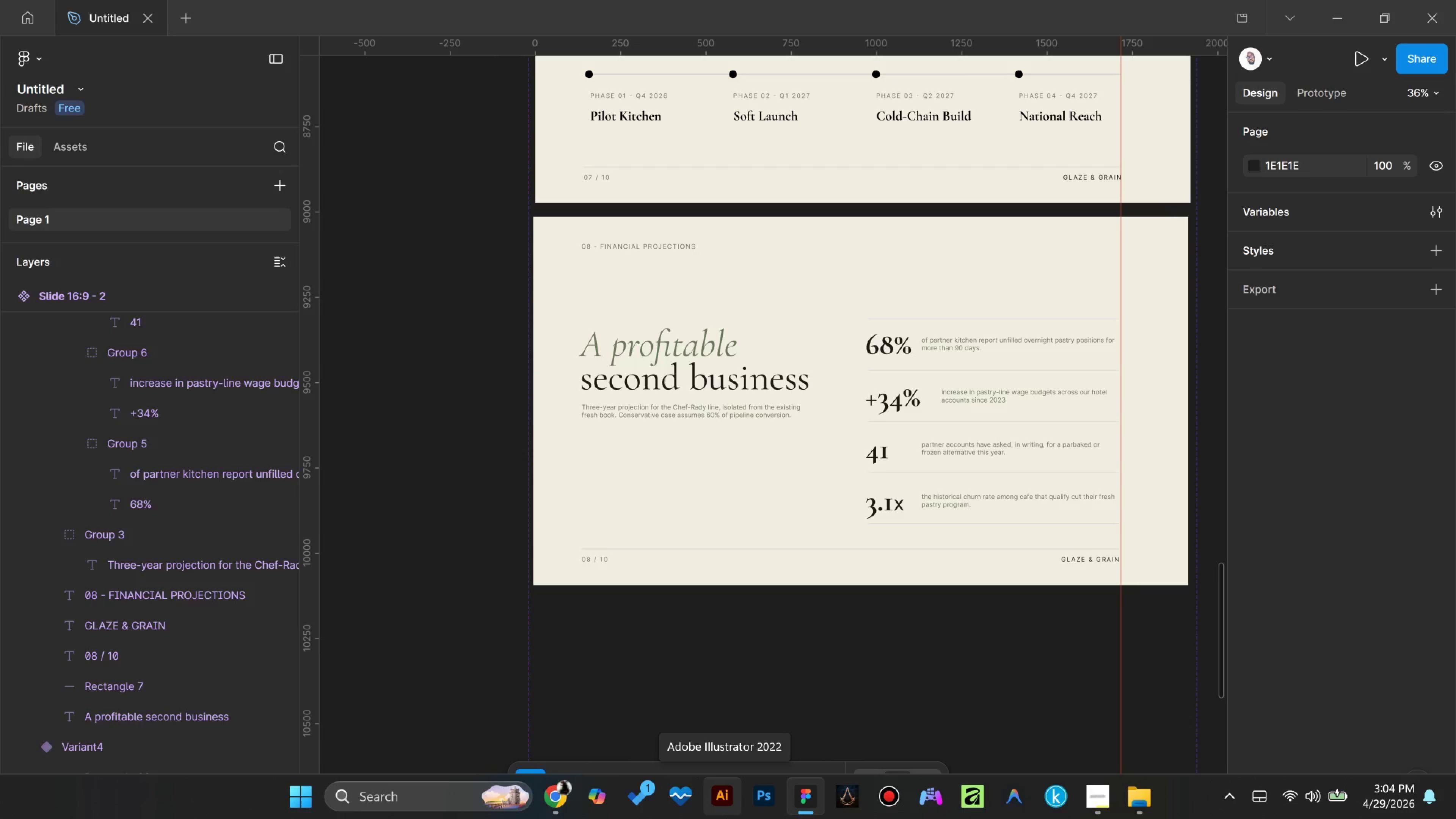 
scroll: coordinate [867, 415], scroll_direction: down, amount: 1.0
 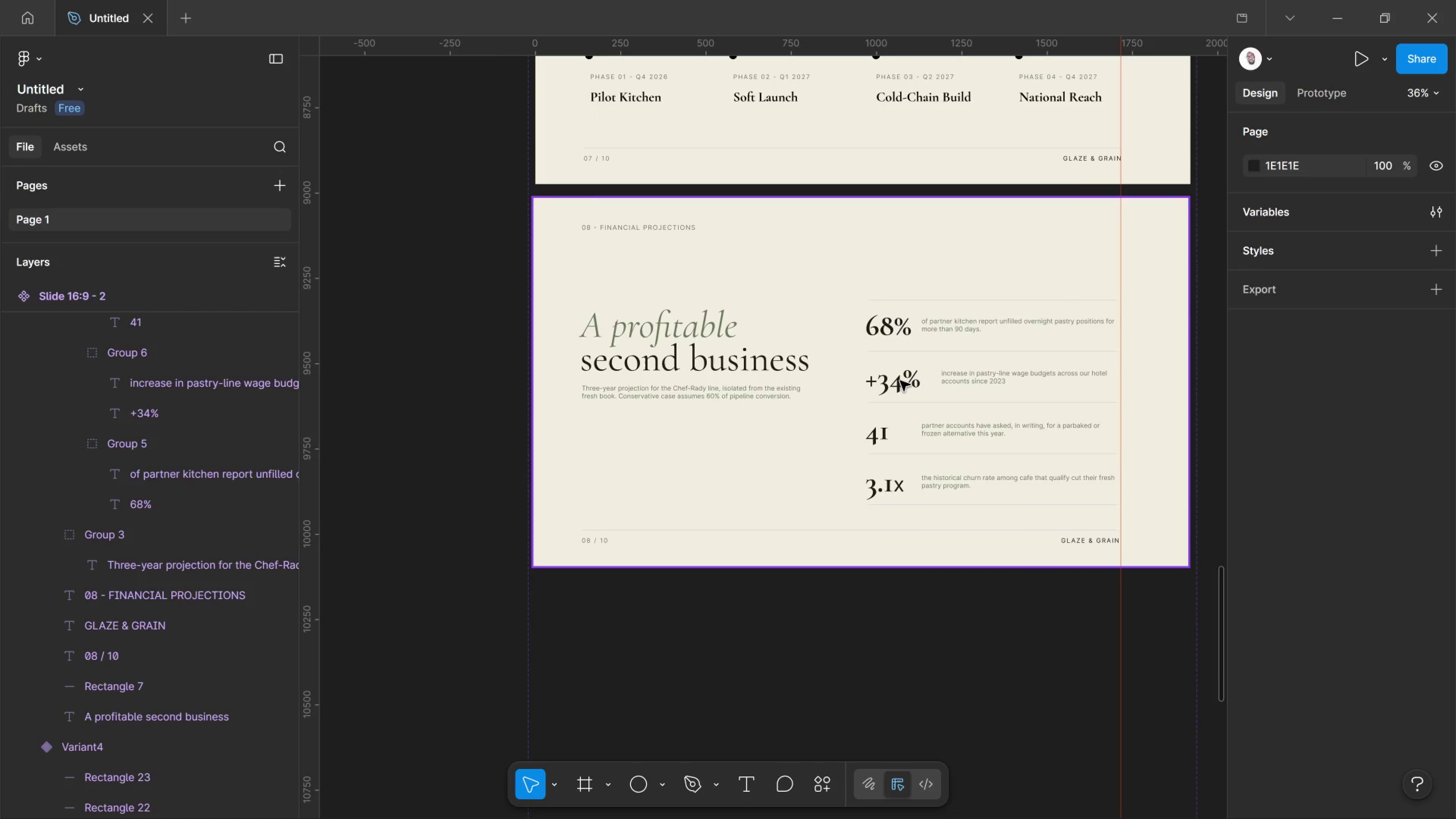 
scroll: coordinate [871, 386], scroll_direction: up, amount: 3.0
 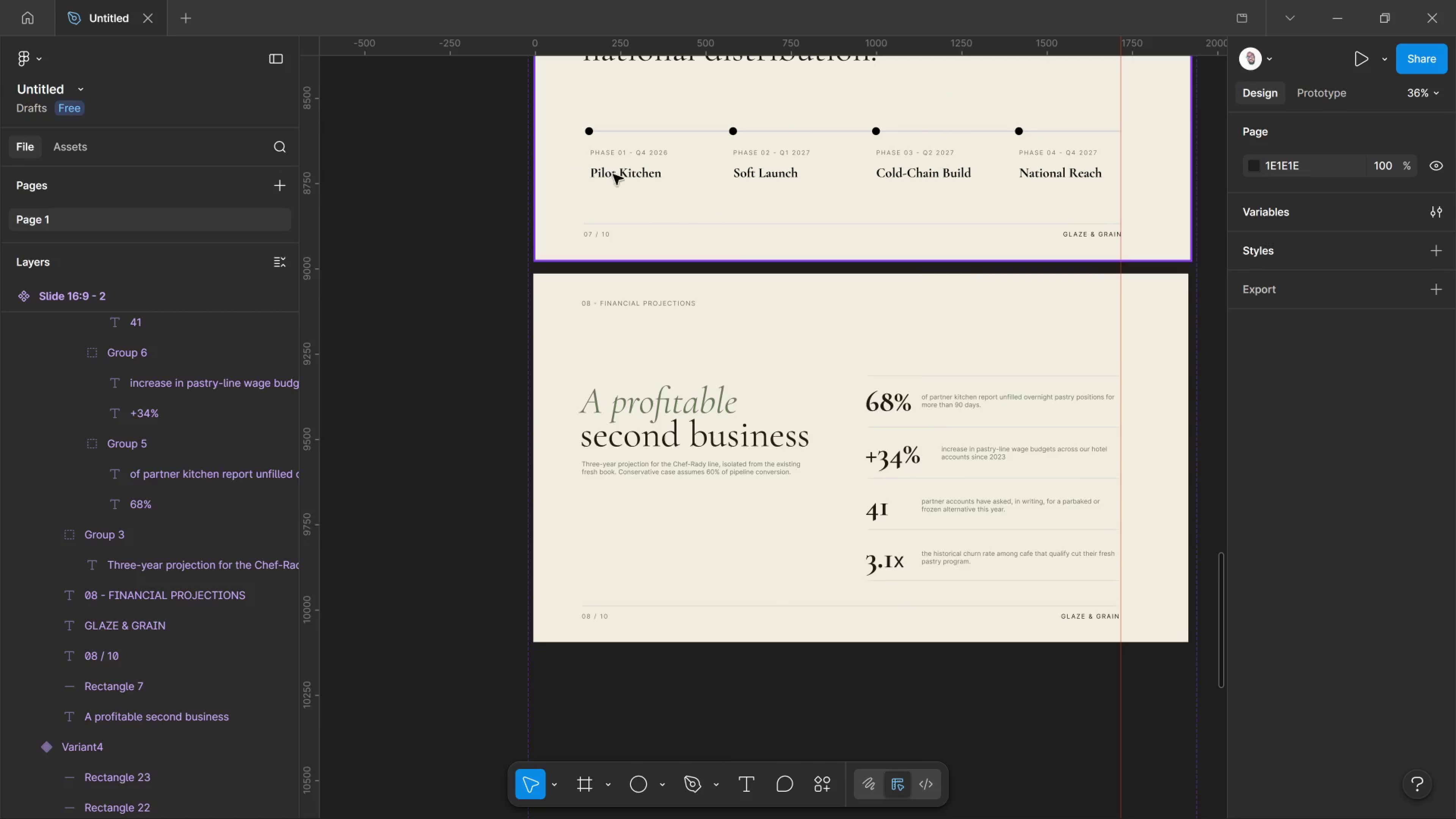 
left_click([615, 174])
 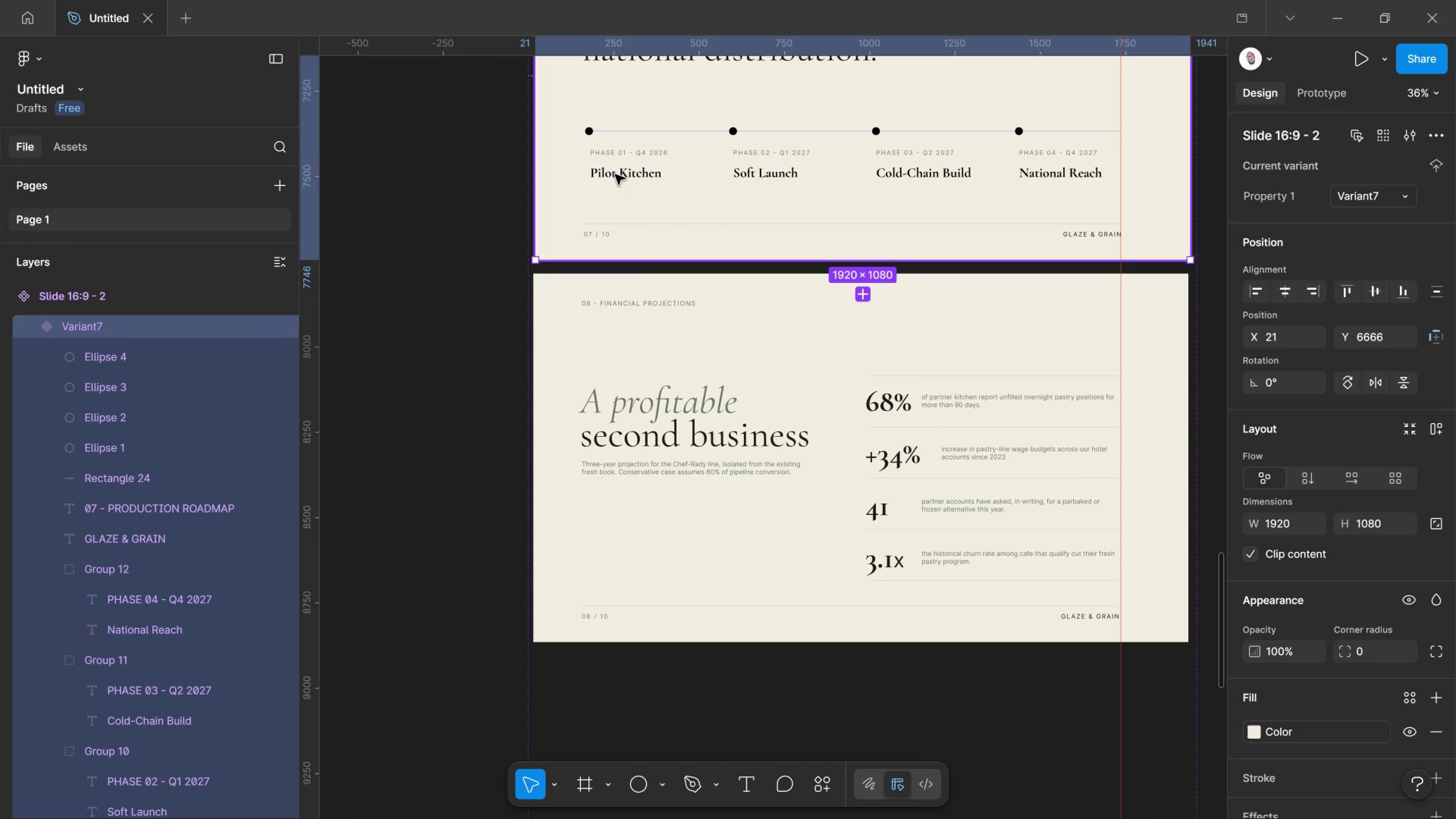 
double_click([615, 174])
 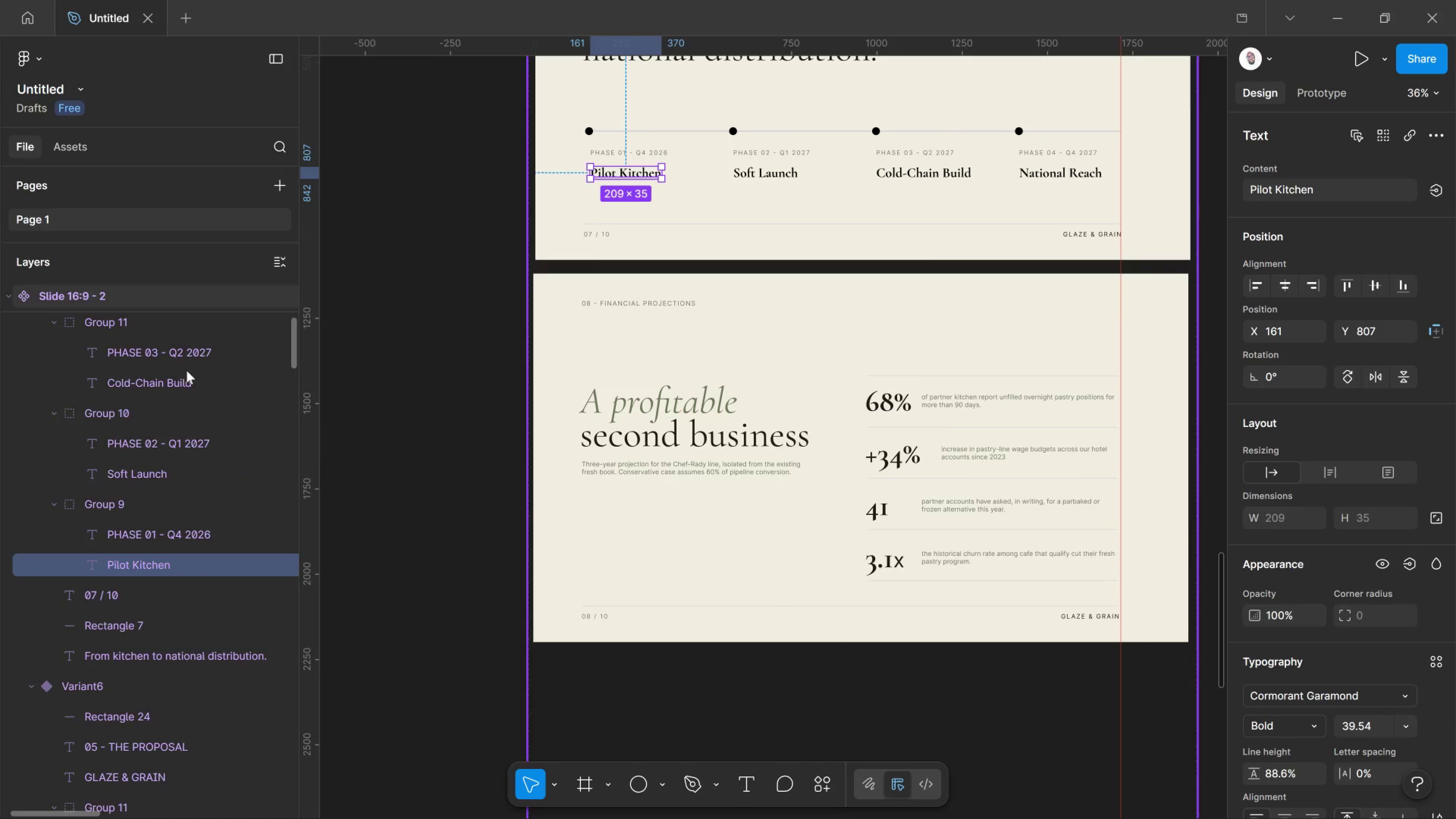 
left_click([99, 502])
 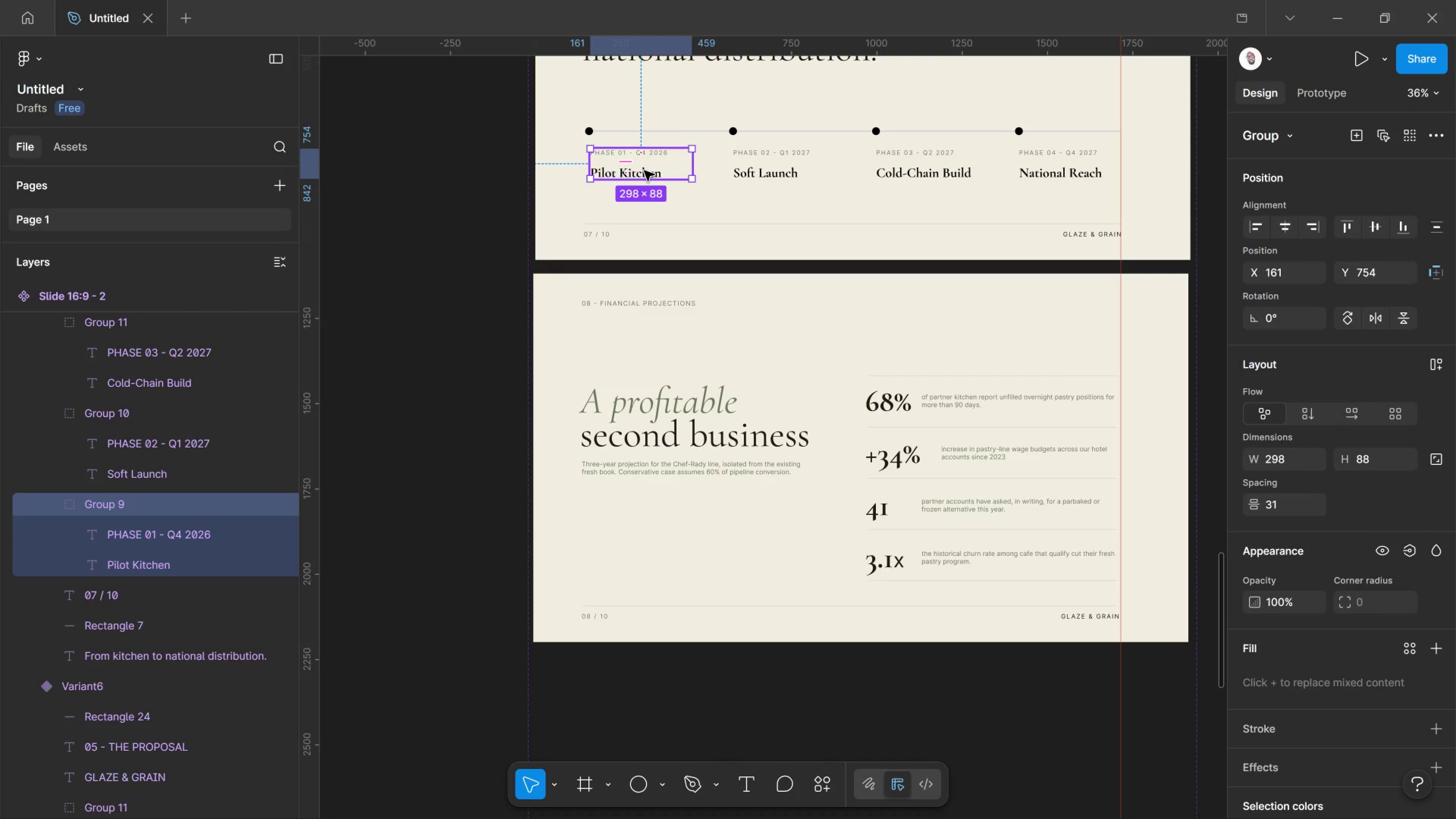 
hold_key(key=AltLeft, duration=3.83)
left_click_drag(start_coordinate=[644, 171], to_coordinate=[631, 519])
 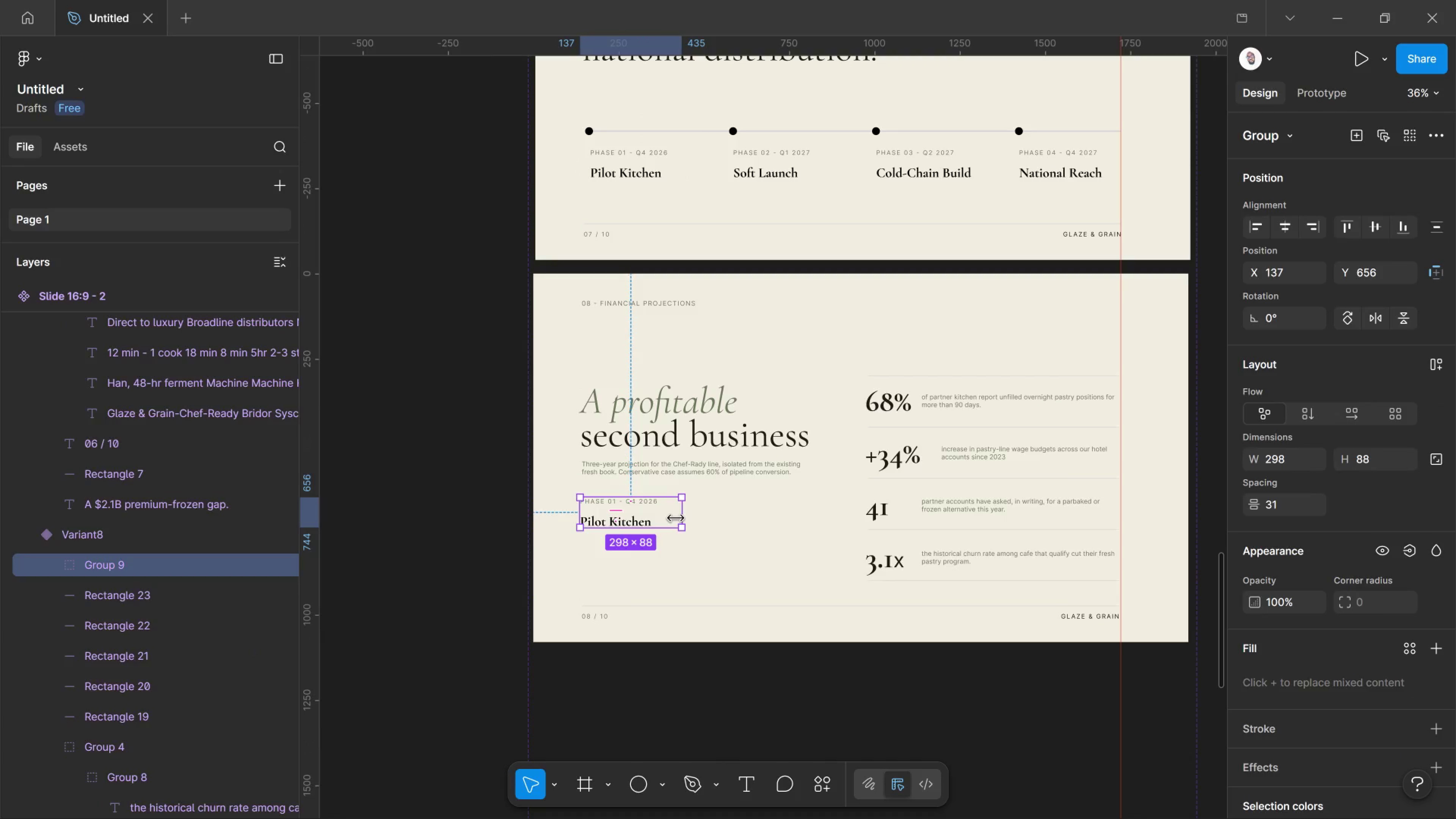 
left_click_drag(start_coordinate=[676, 518], to_coordinate=[678, 518])
 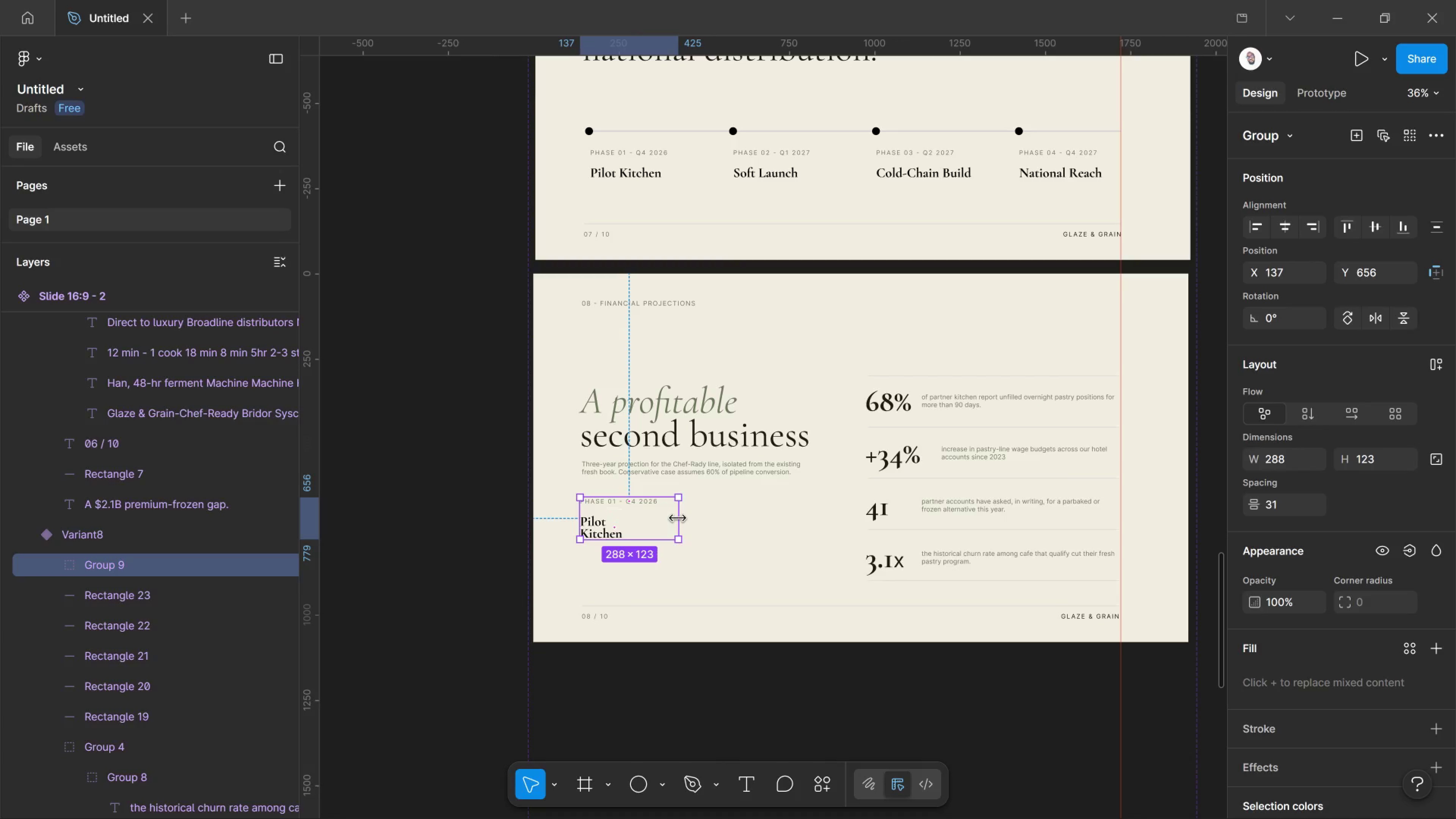 
left_click_drag(start_coordinate=[678, 518], to_coordinate=[689, 521])
 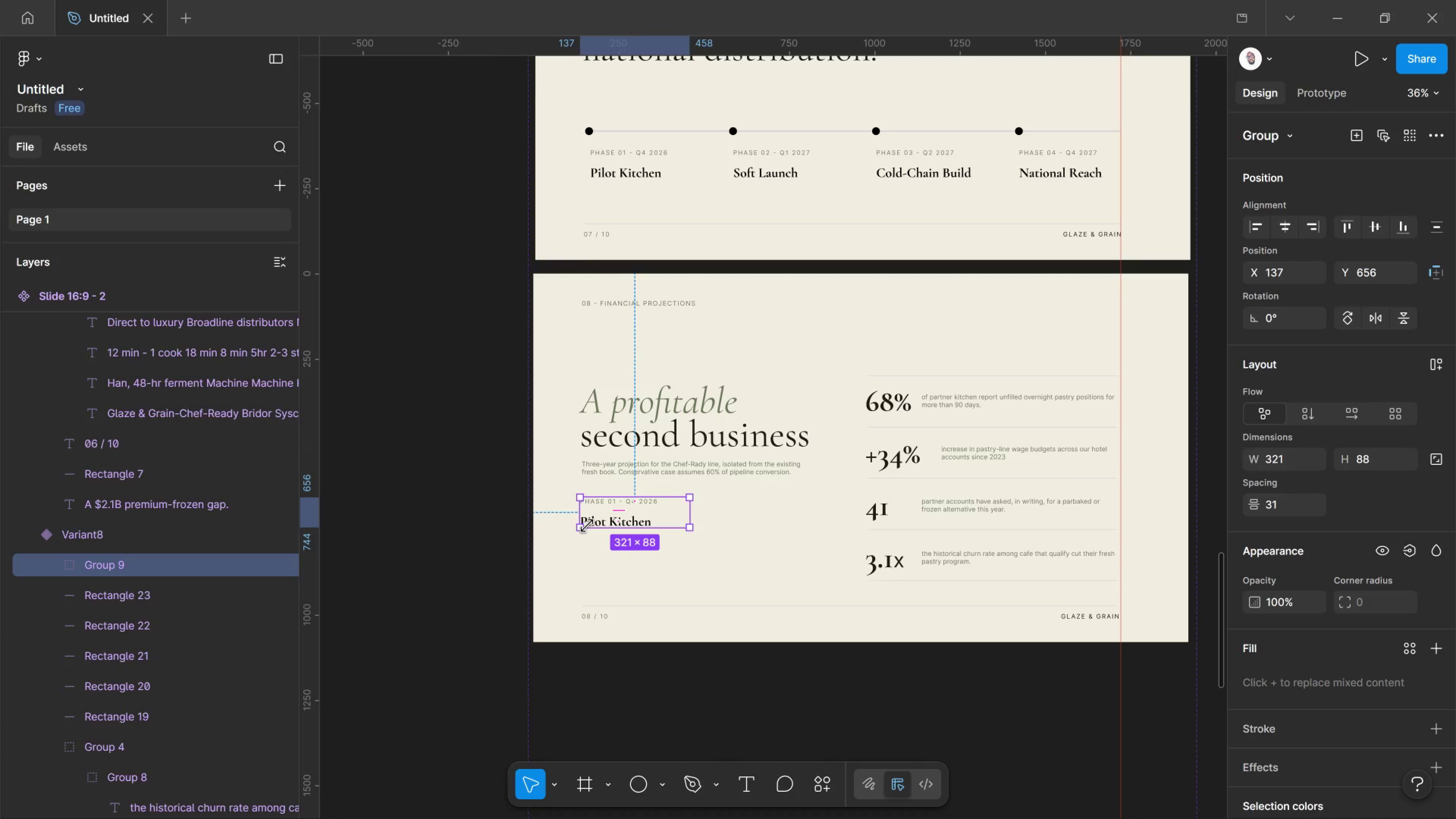 
hold_key(key=AltLeft, duration=0.61)
scroll: coordinate [583, 525], scroll_direction: up, amount: 3.0
 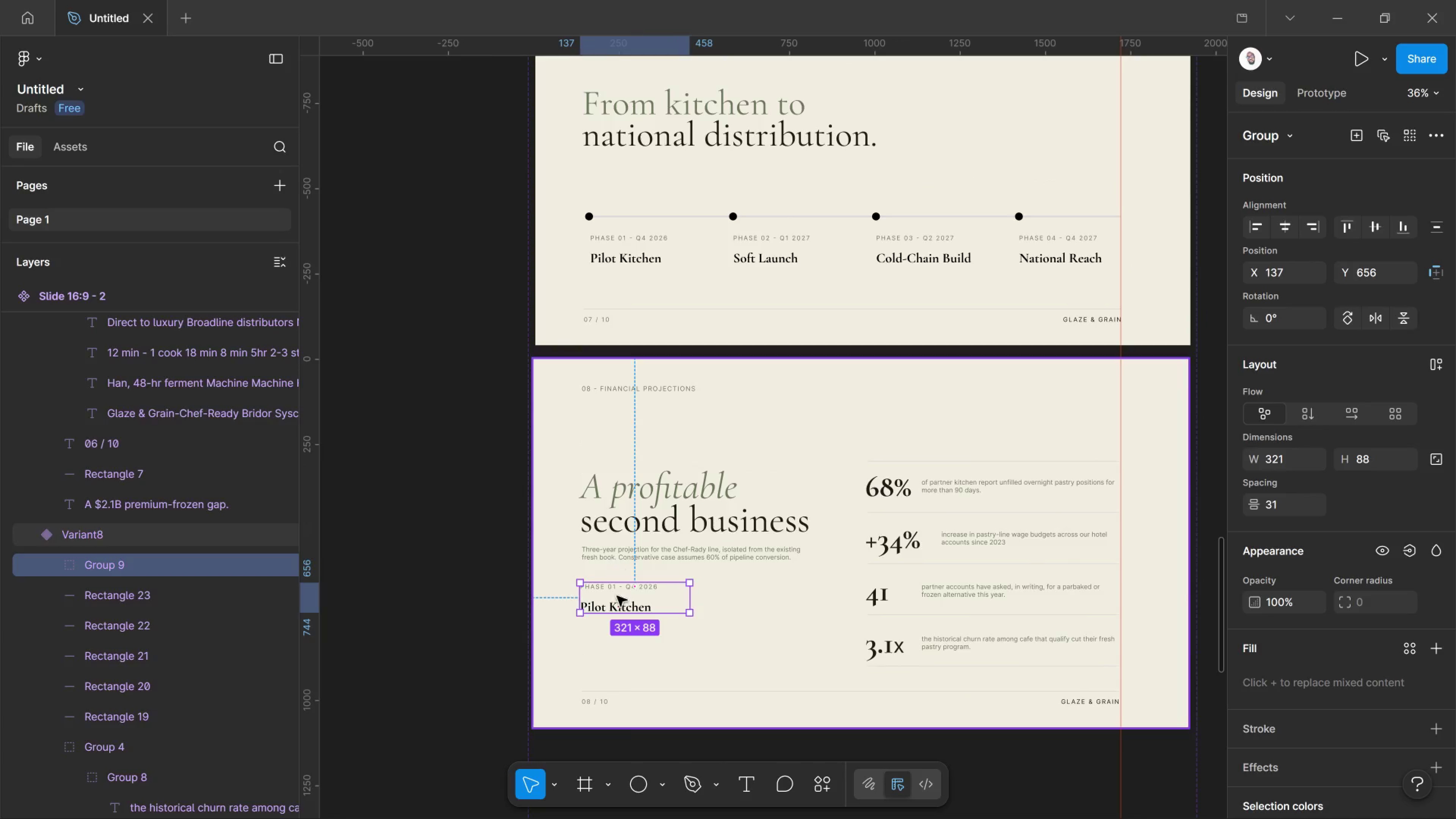 
hold_key(key=ControlLeft, duration=1.39)
scroll: coordinate [599, 604], scroll_direction: up, amount: 16.0
 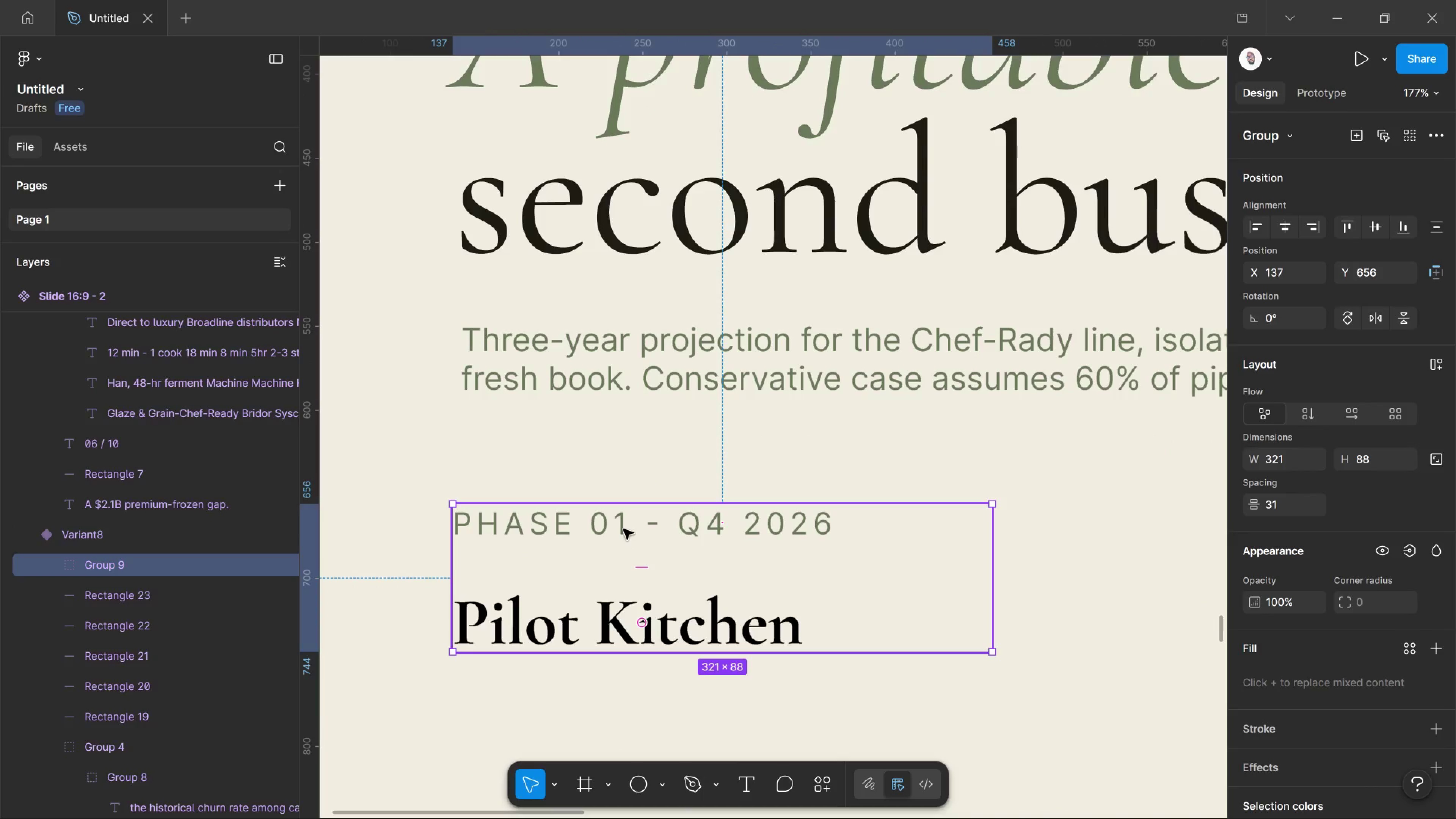 
double_click([623, 529])
 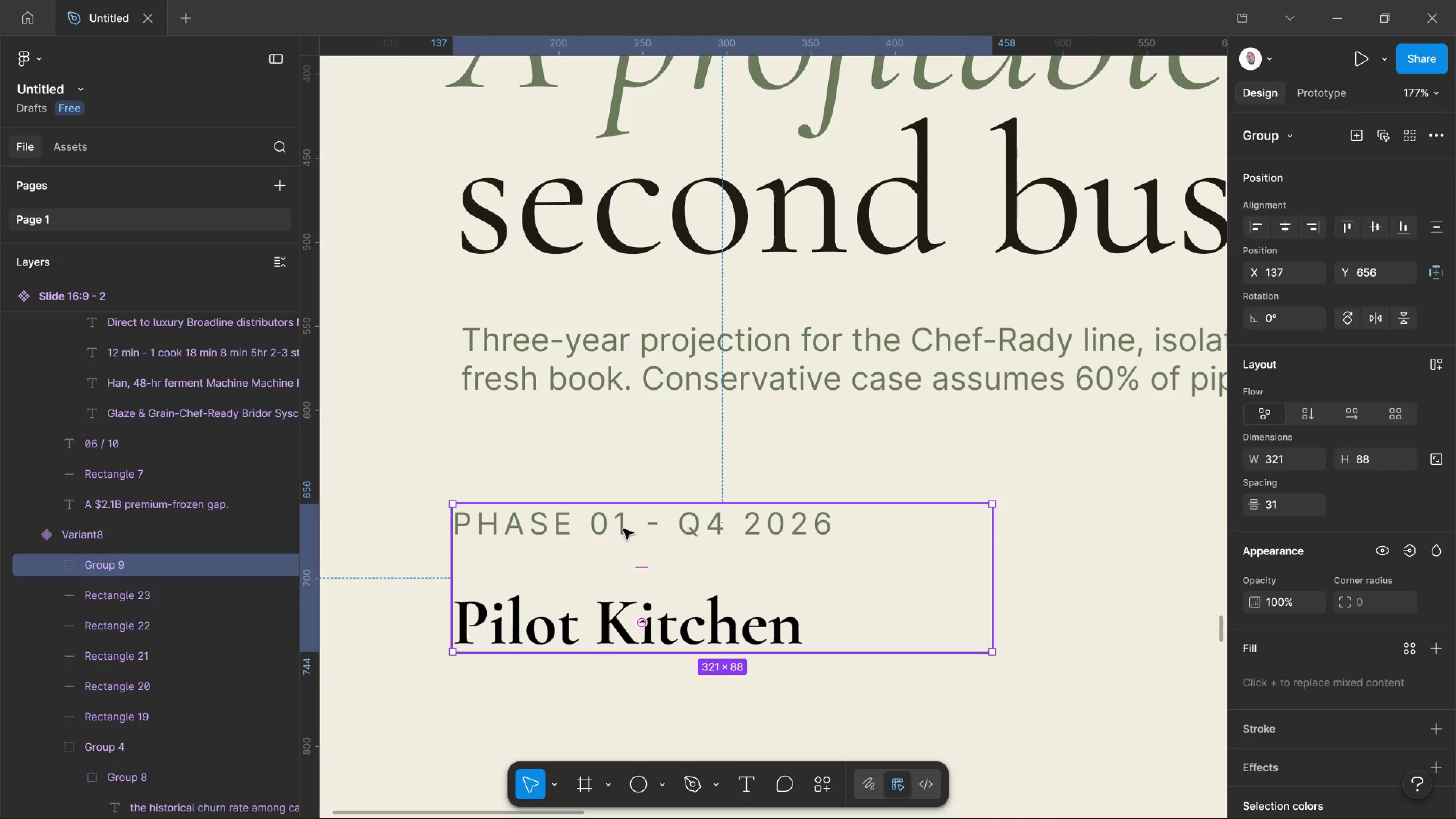 
double_click([623, 529])
 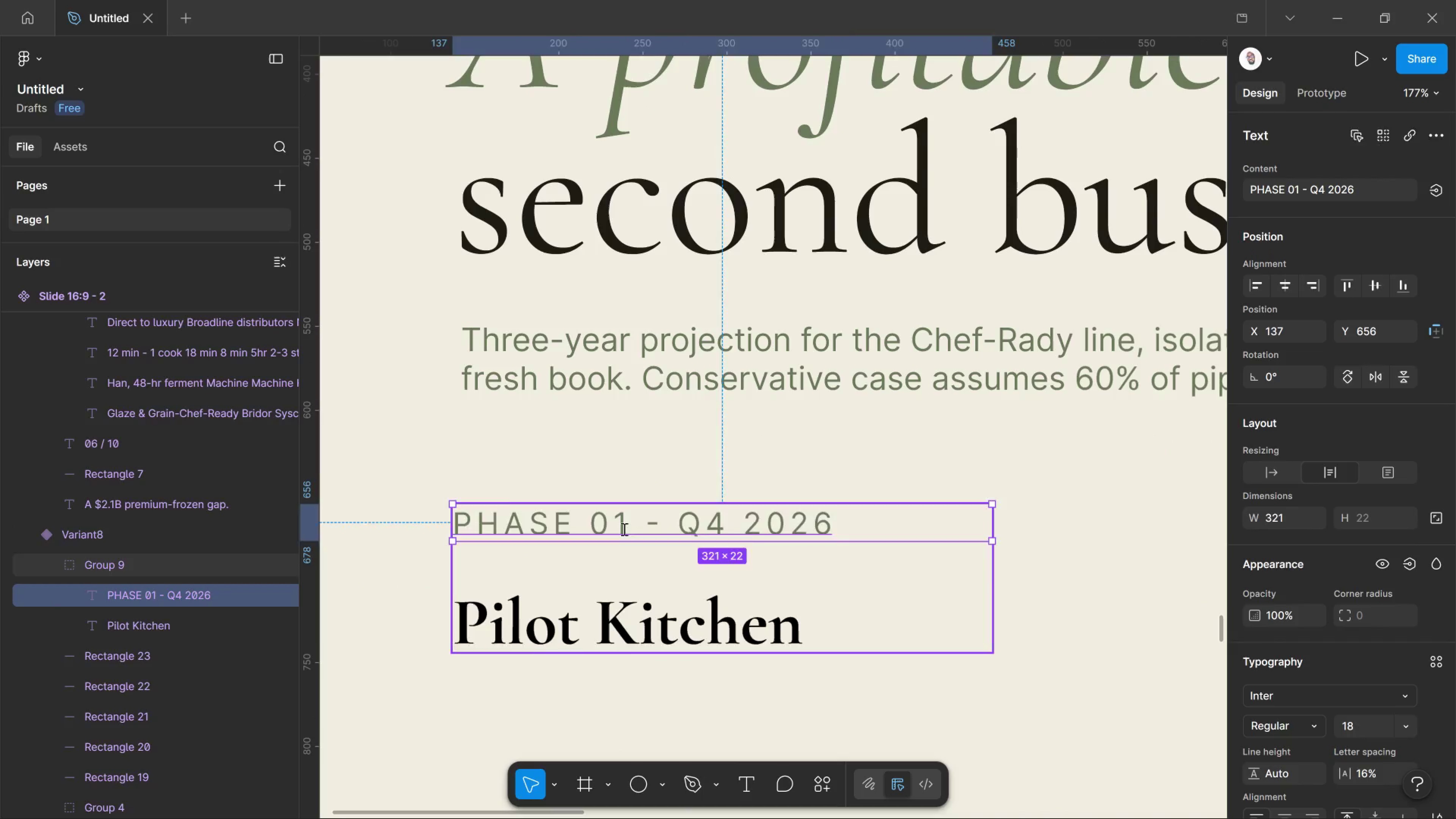 
triple_click([623, 529])
 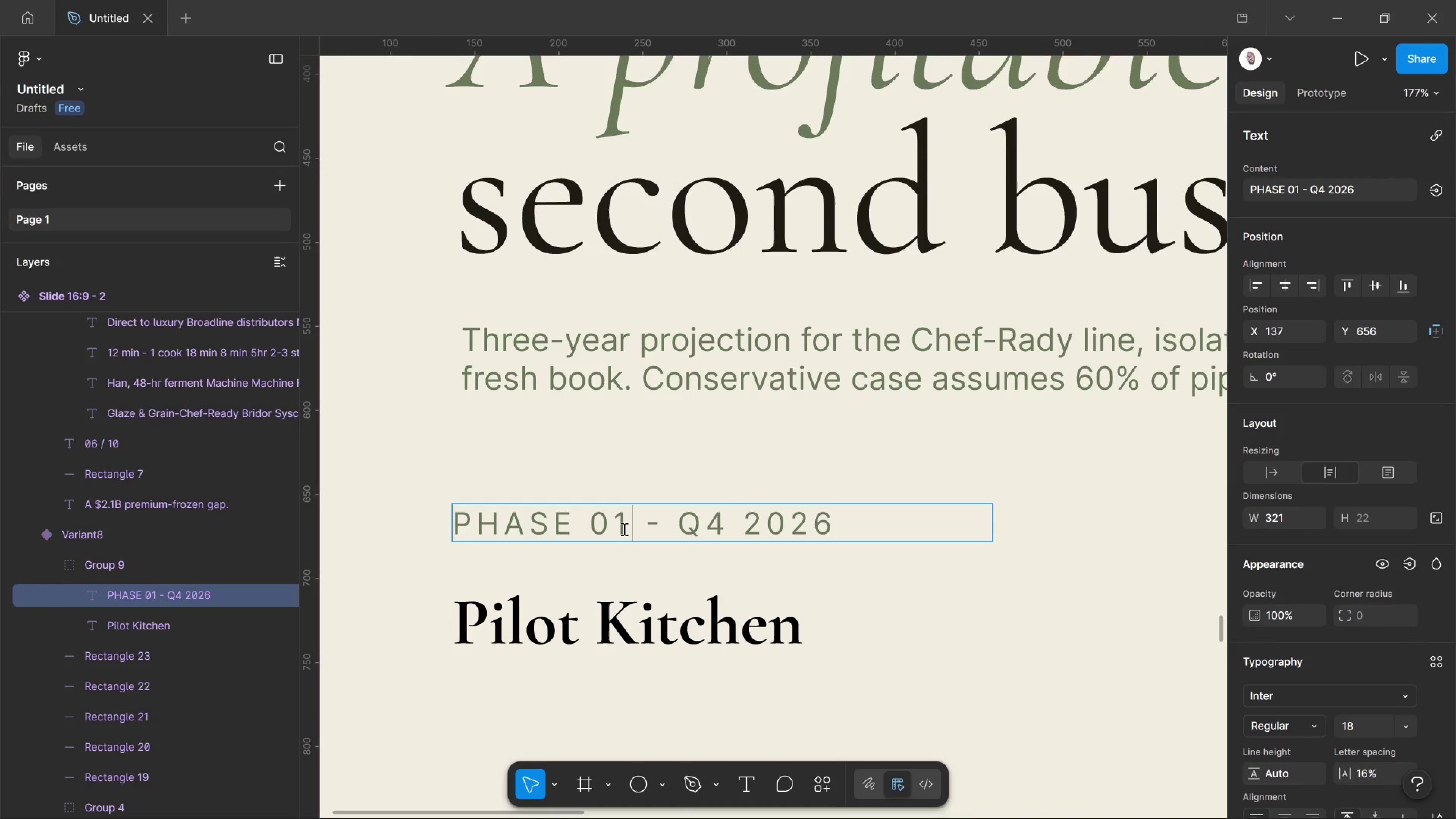 
key(Control+A)
 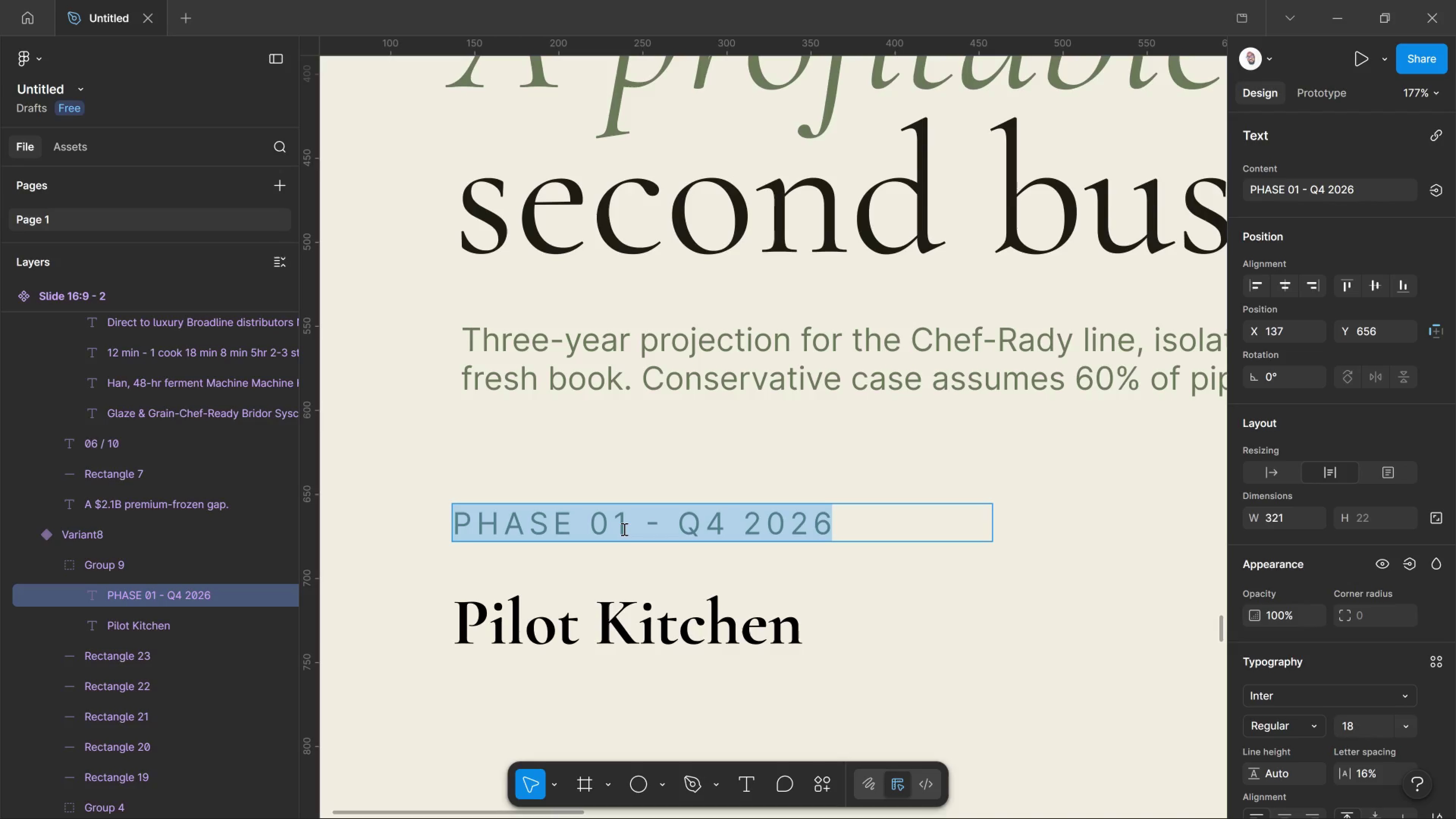 
type(YEAR )
 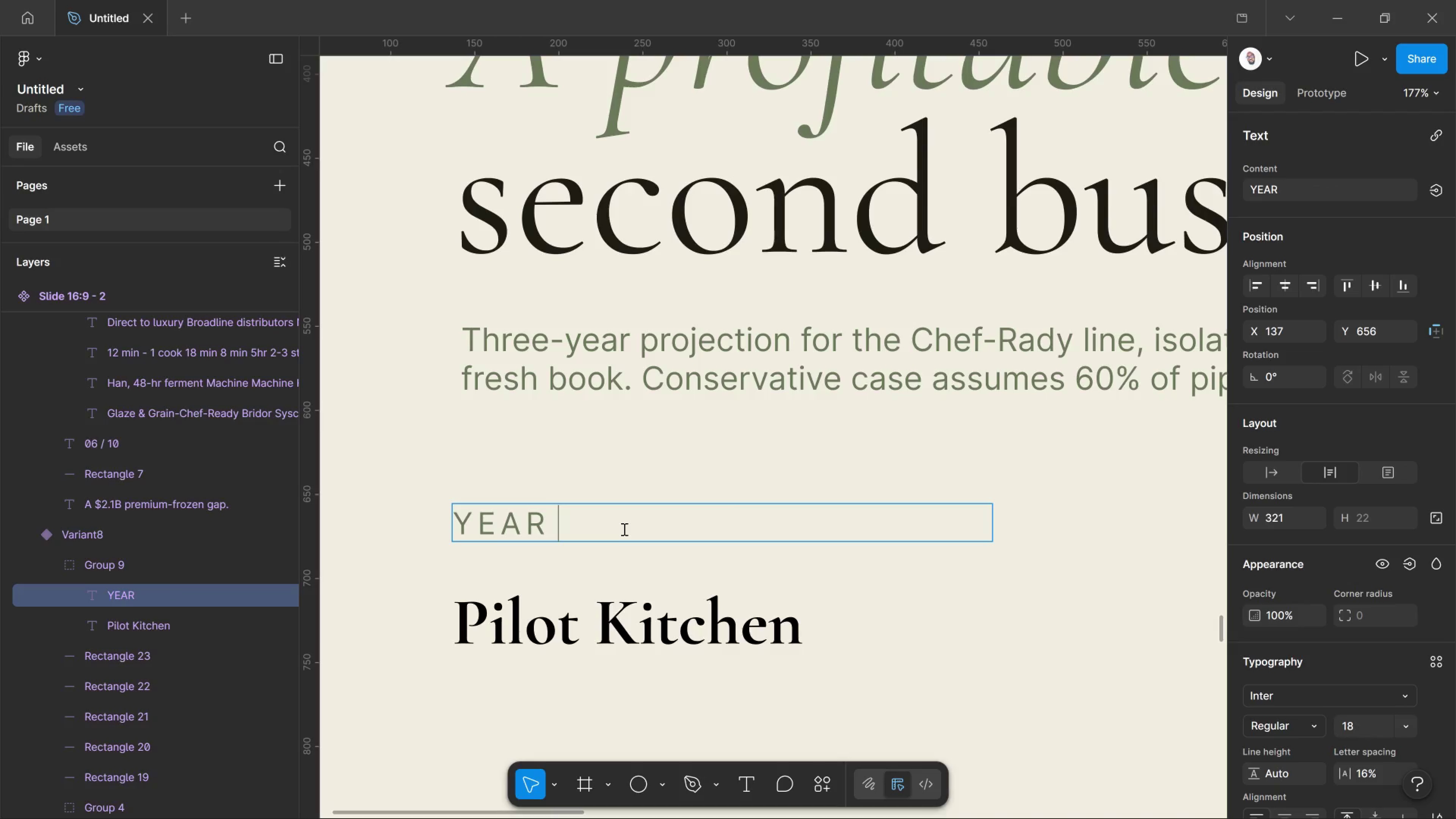 
key(Backspace)
type(-3 REVENUE)
 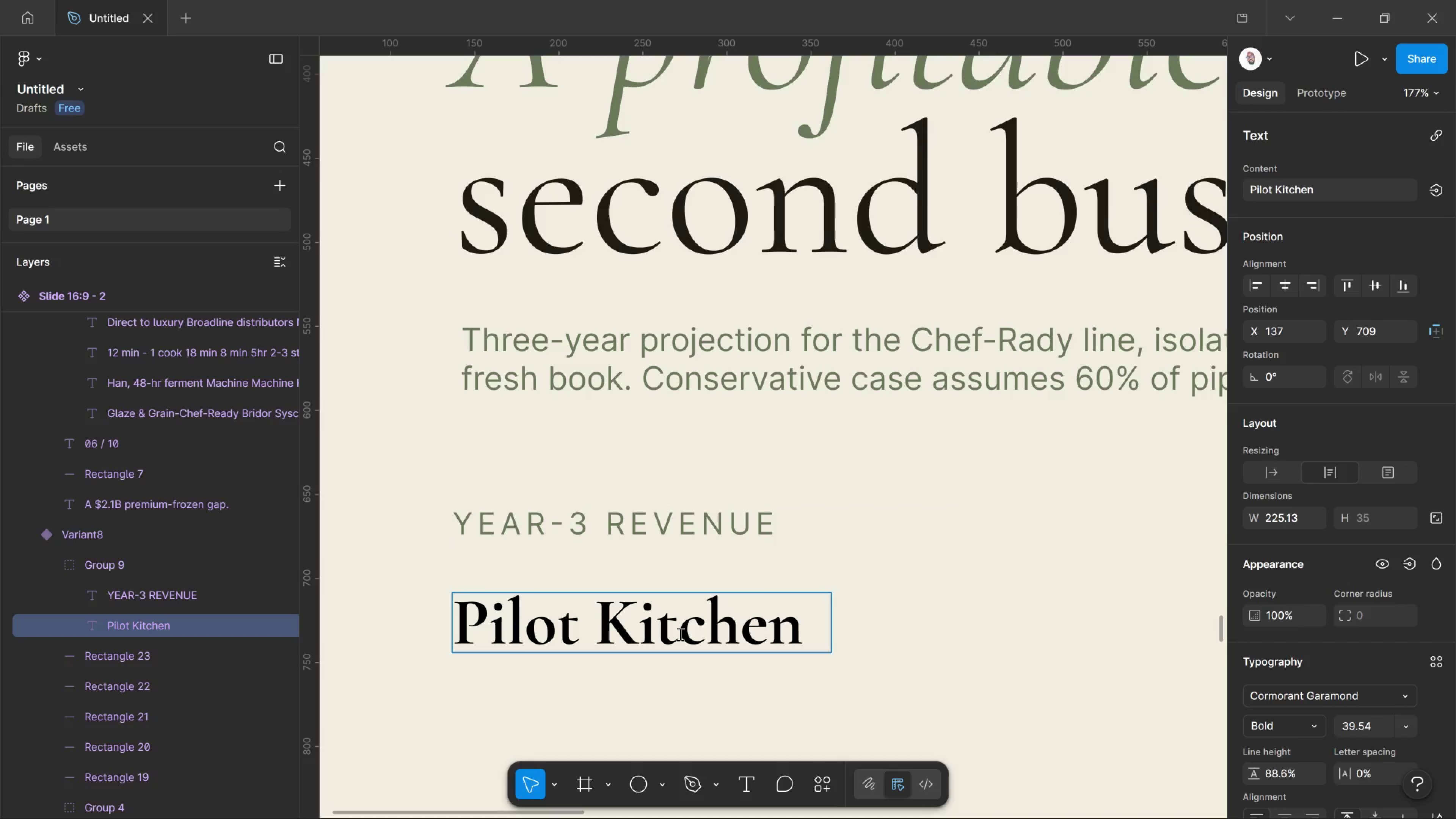 
key(Control+A)
 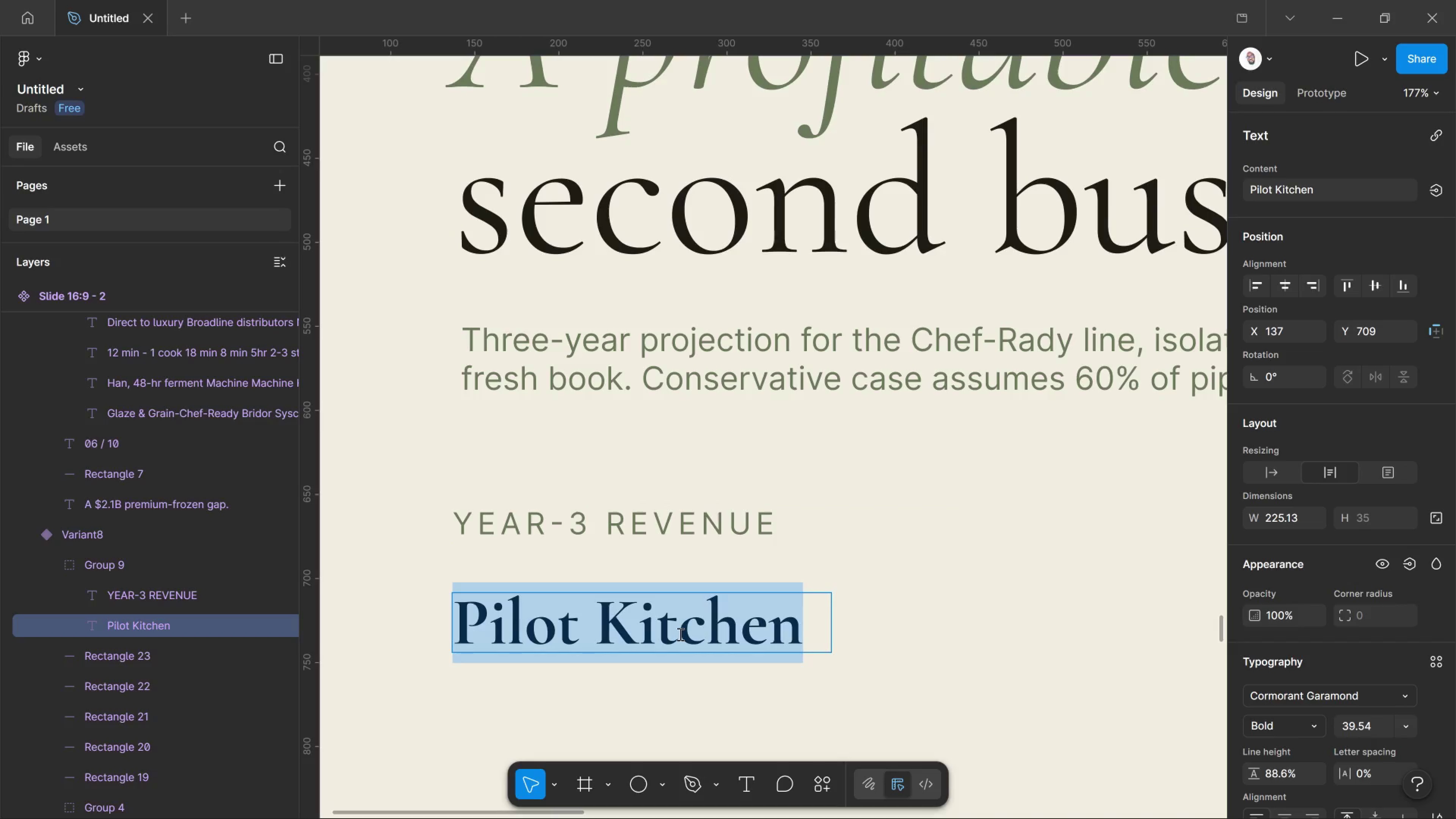 
type($11.8M)
 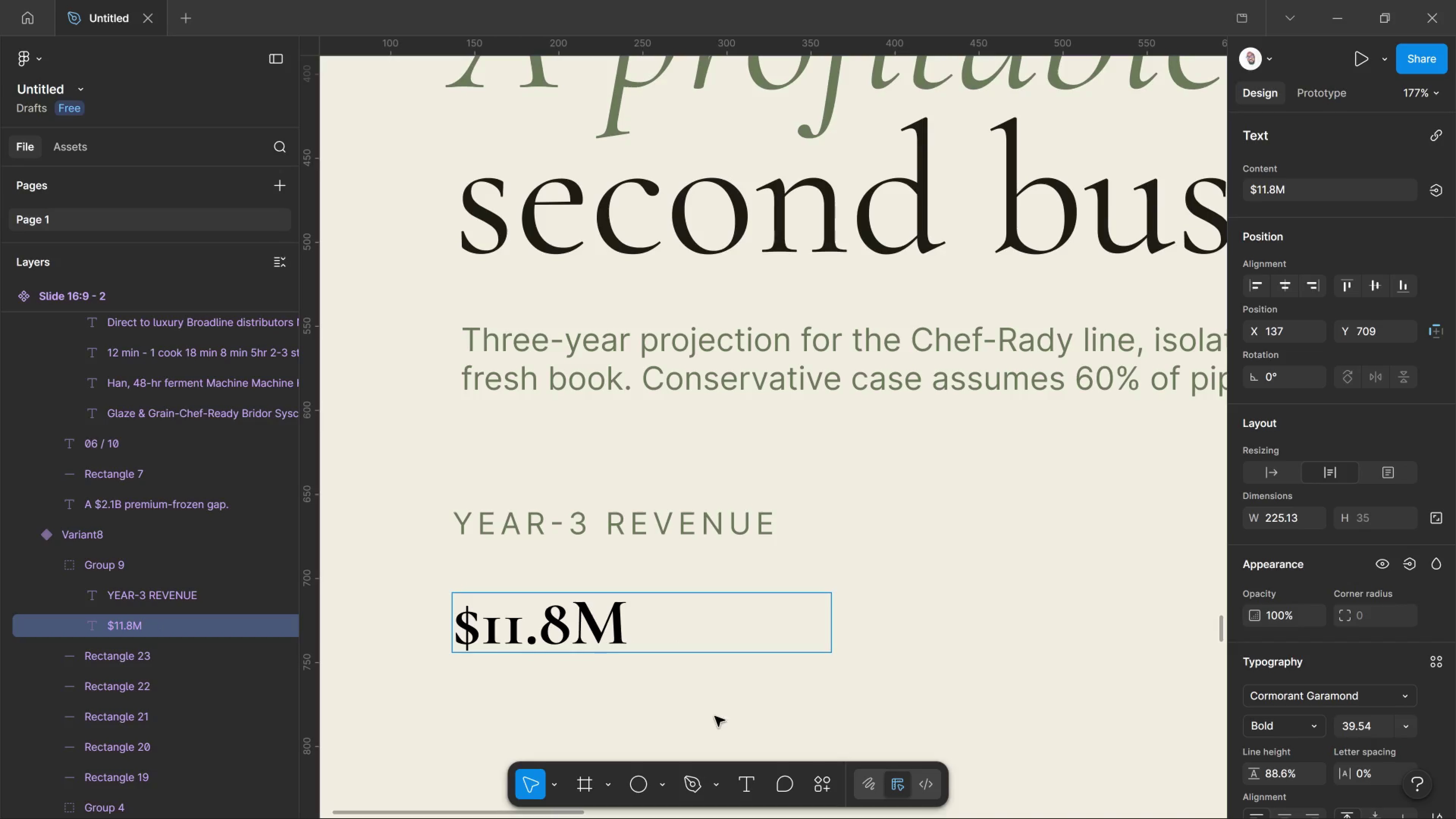 
left_click([726, 713])
 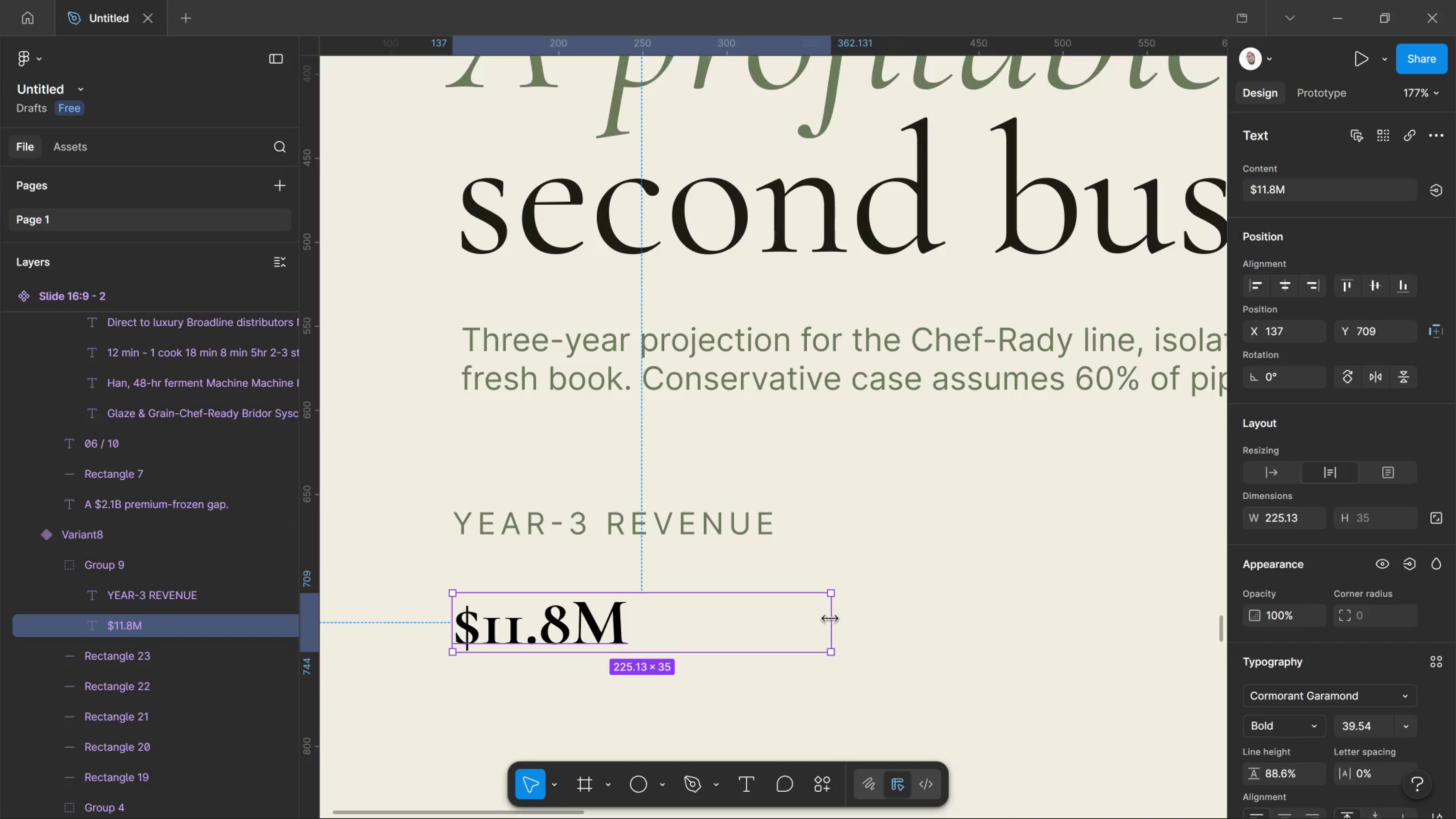 
left_click_drag(start_coordinate=[830, 619], to_coordinate=[717, 614])
 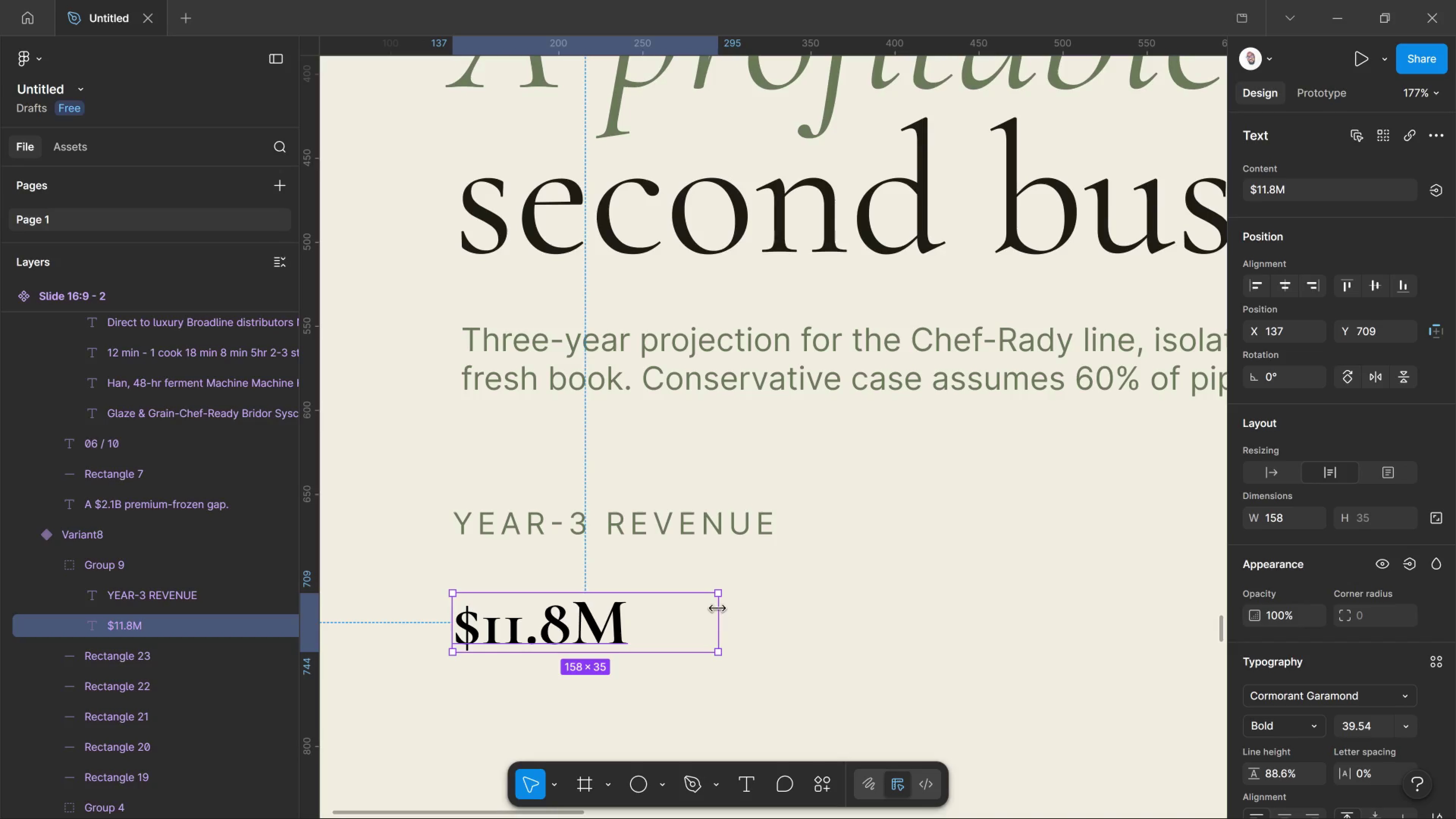 
scroll: coordinate [729, 607], scroll_direction: down, amount: 3.0
 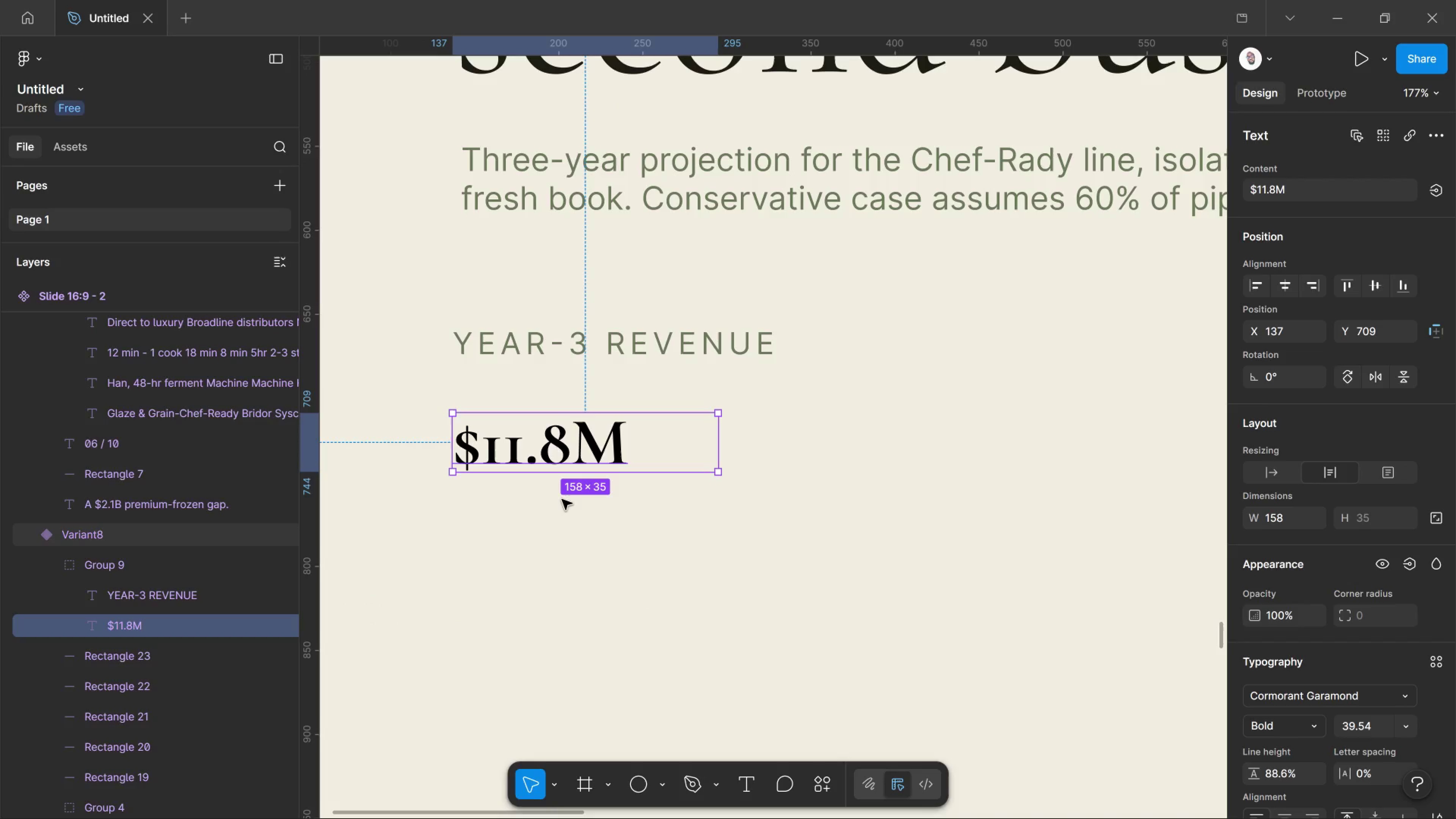 
left_click([562, 499])
 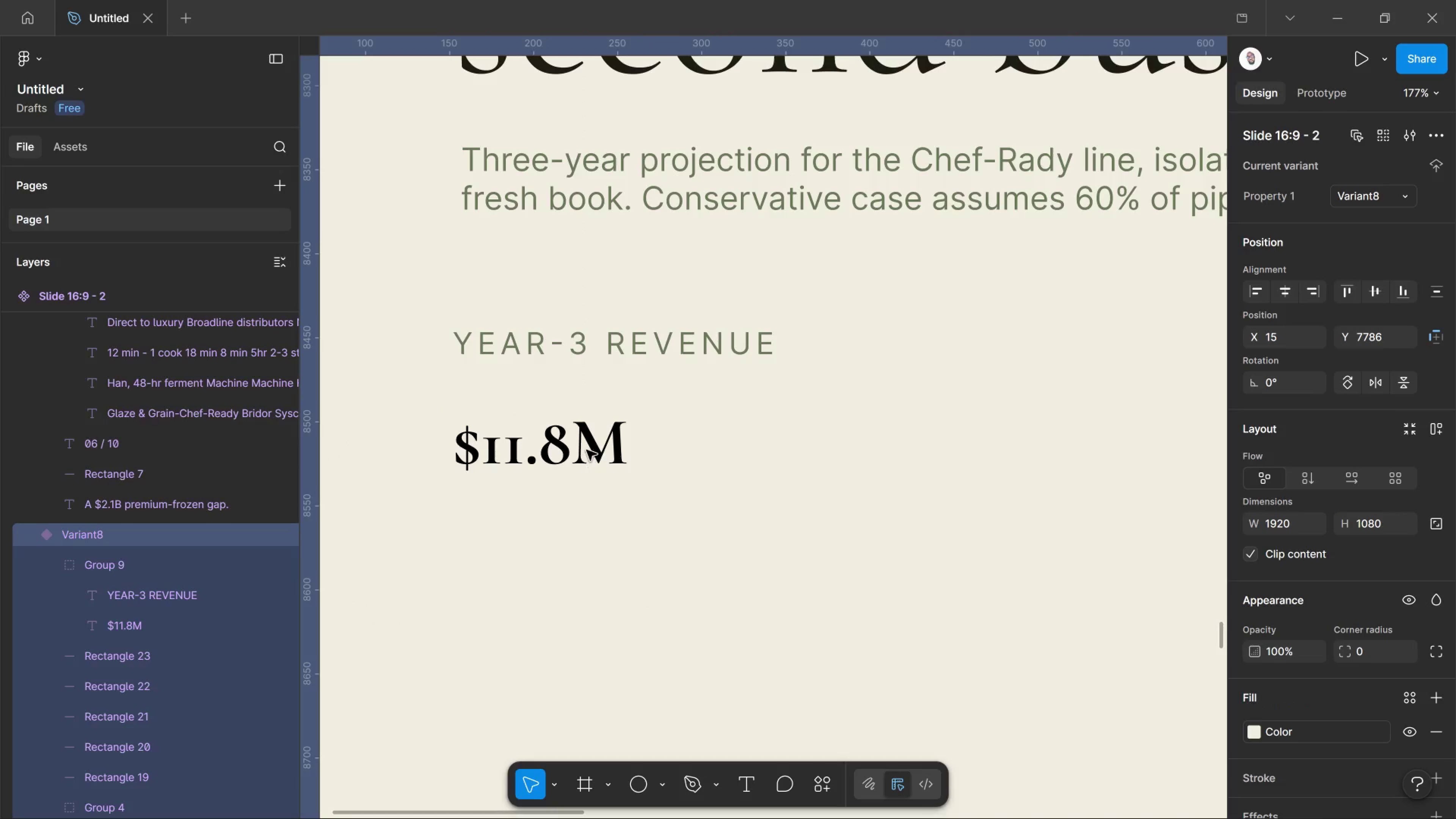 
left_click([587, 450])
 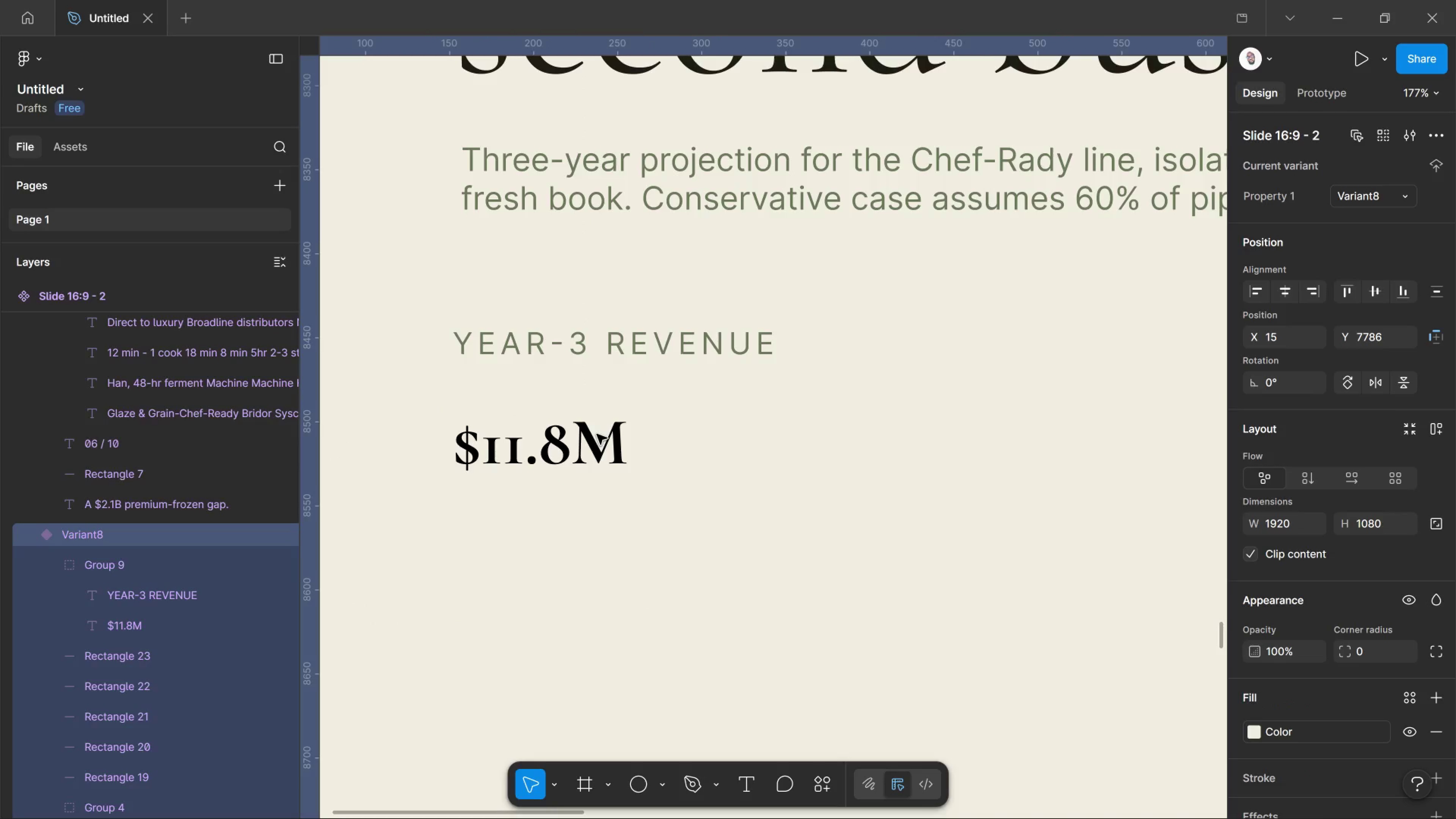 
left_click([597, 434])
 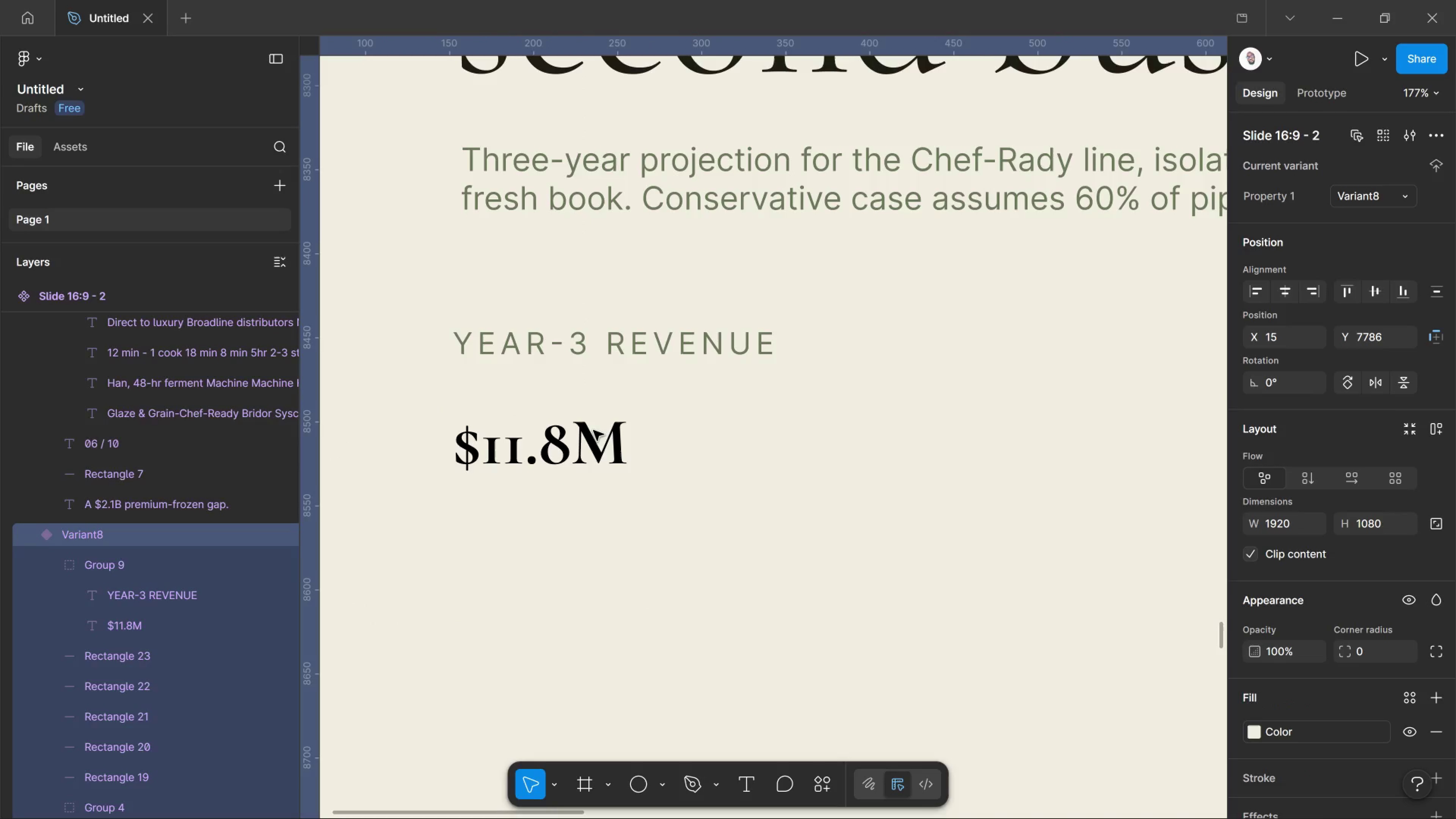 
double_click([592, 428])
 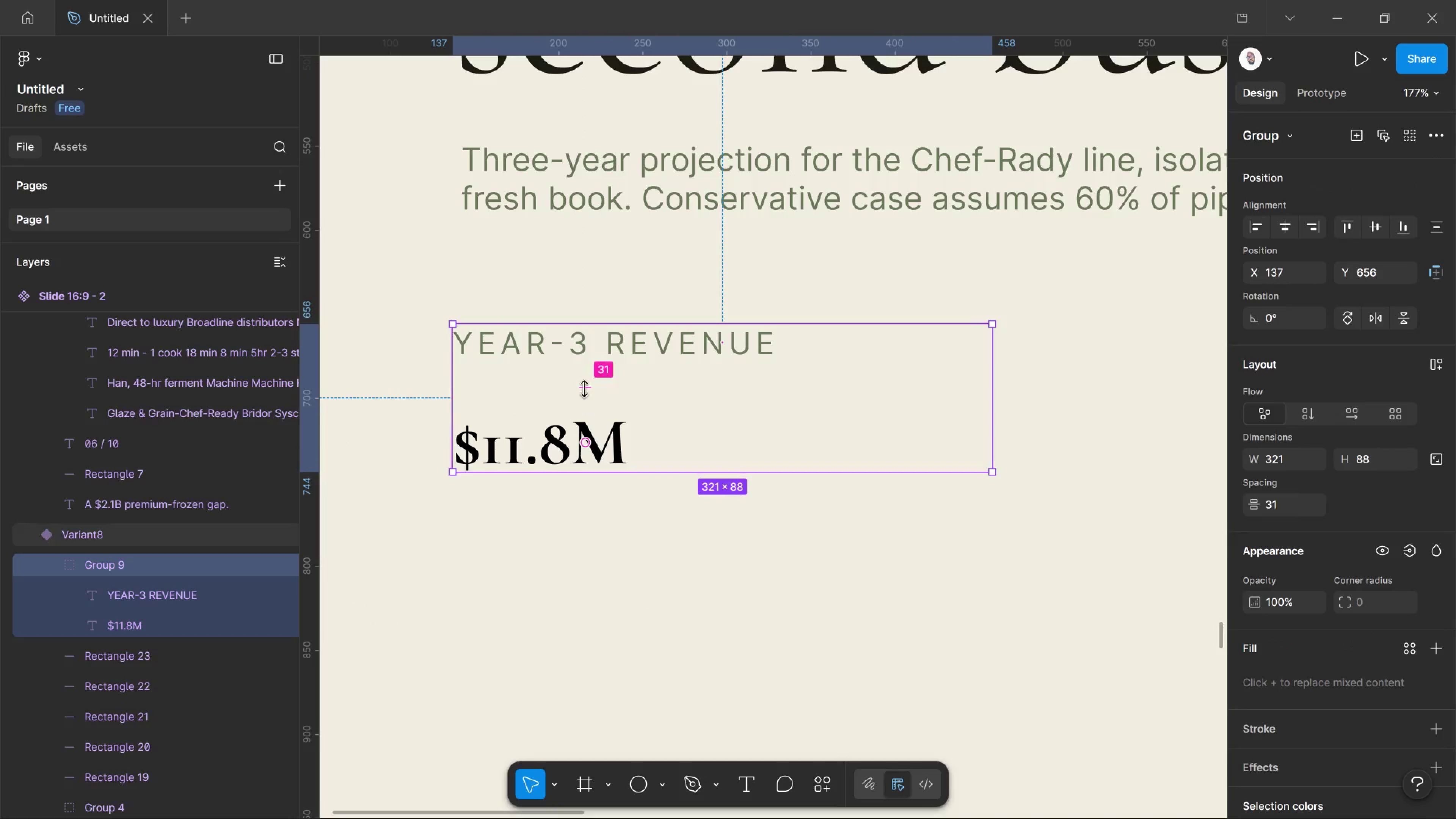 
left_click_drag(start_coordinate=[584, 389], to_coordinate=[589, 375])
 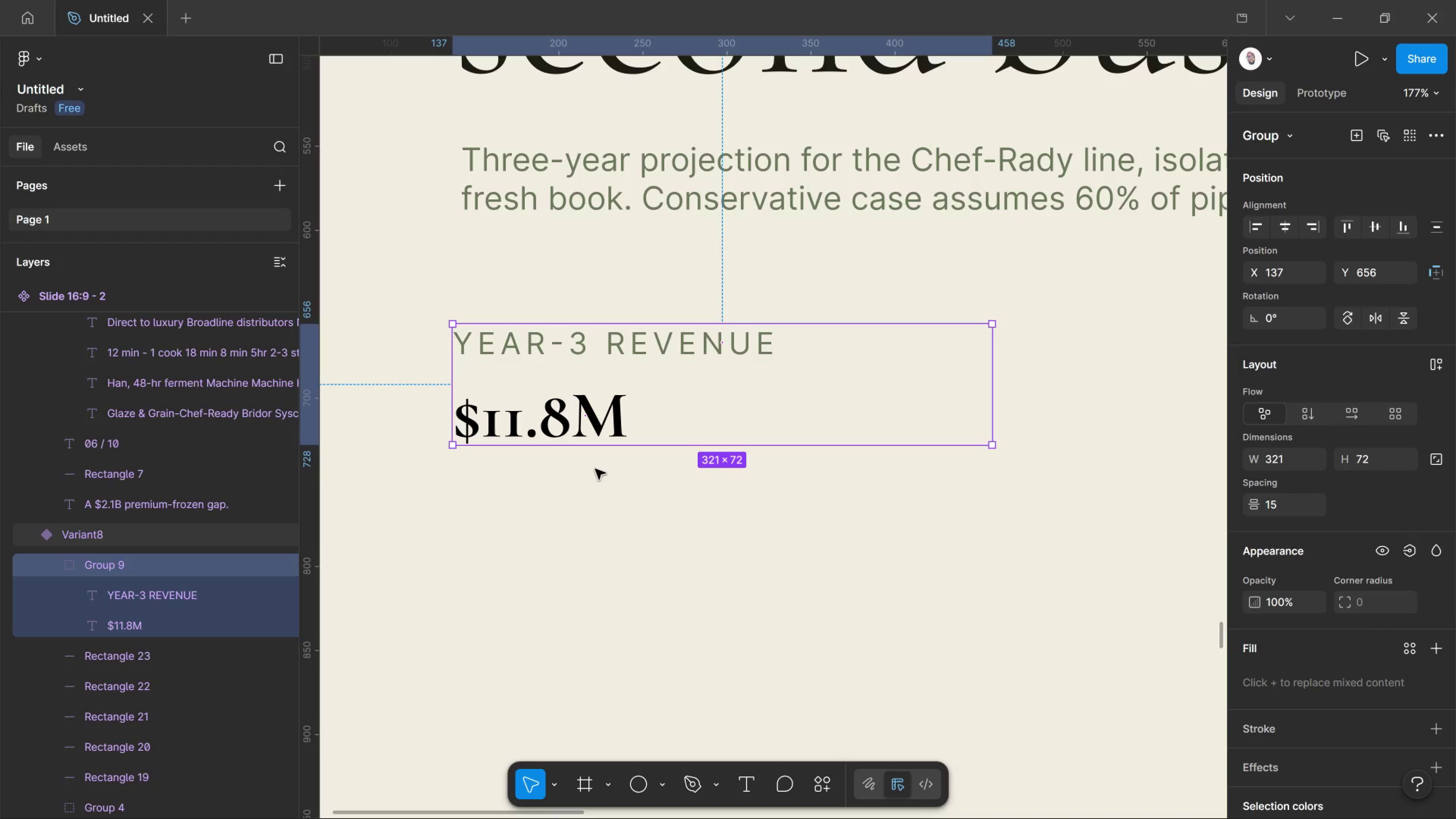 
left_click([595, 469])
 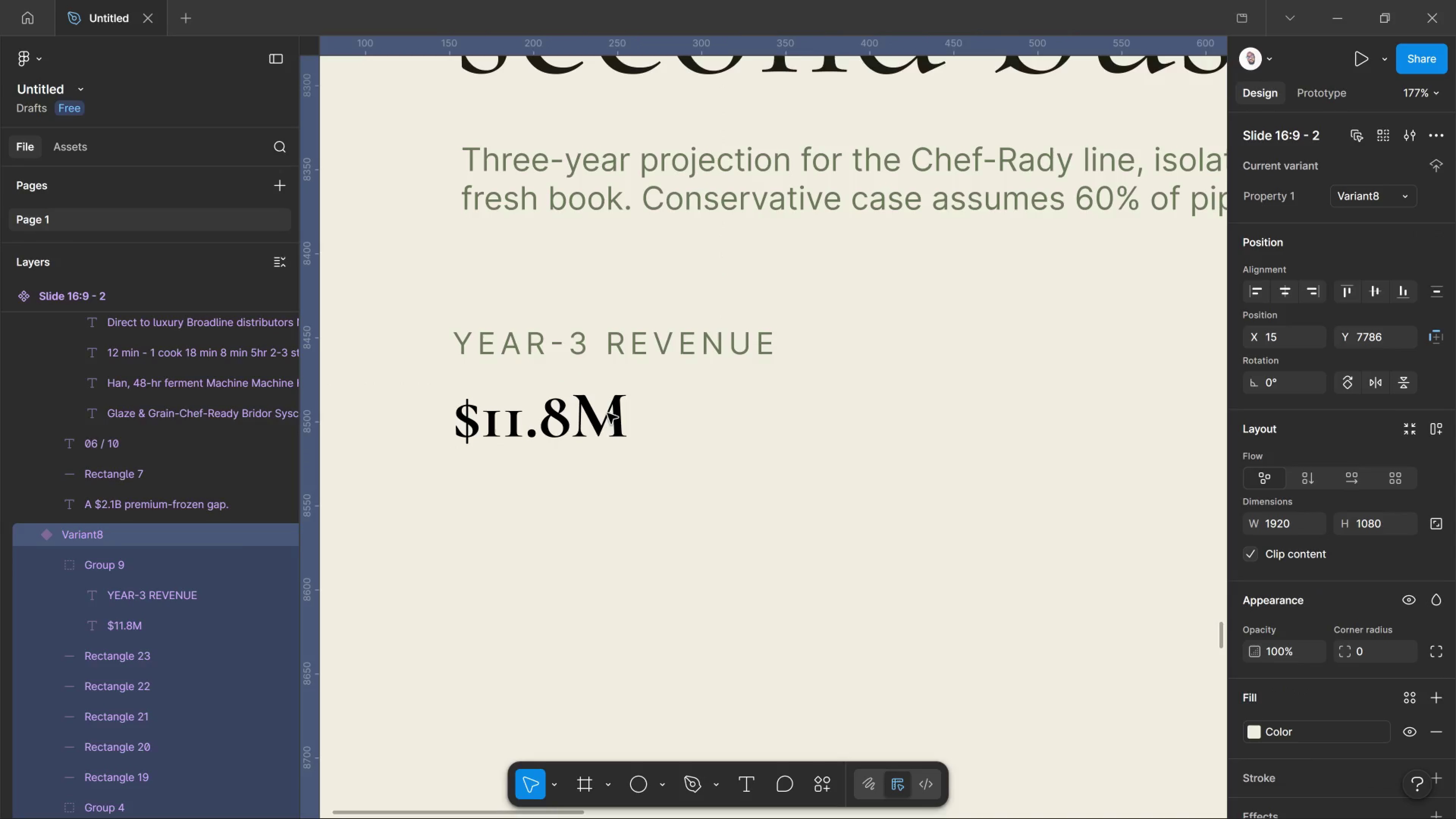 
left_click([607, 413])
 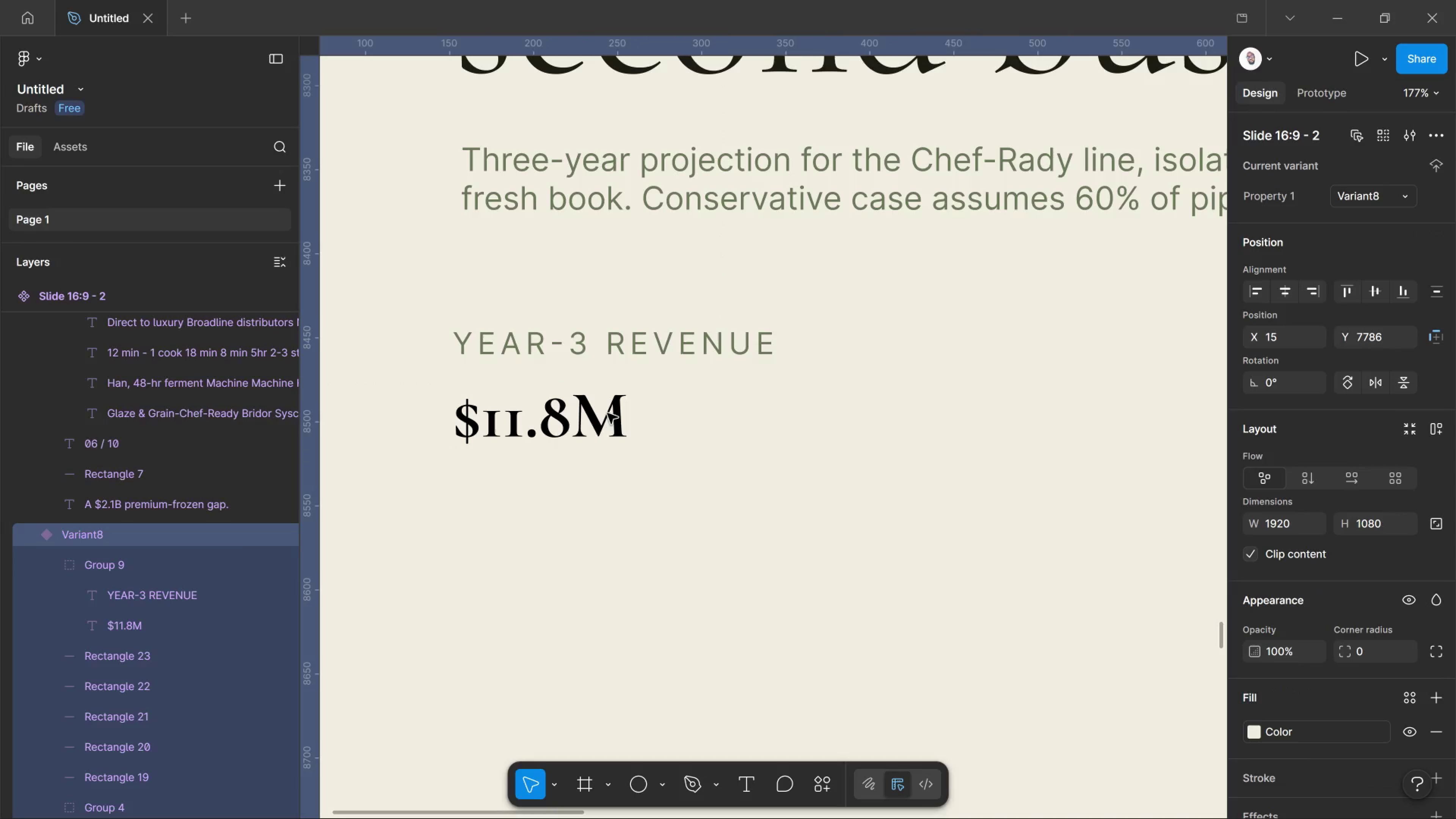 
left_click([607, 413])
 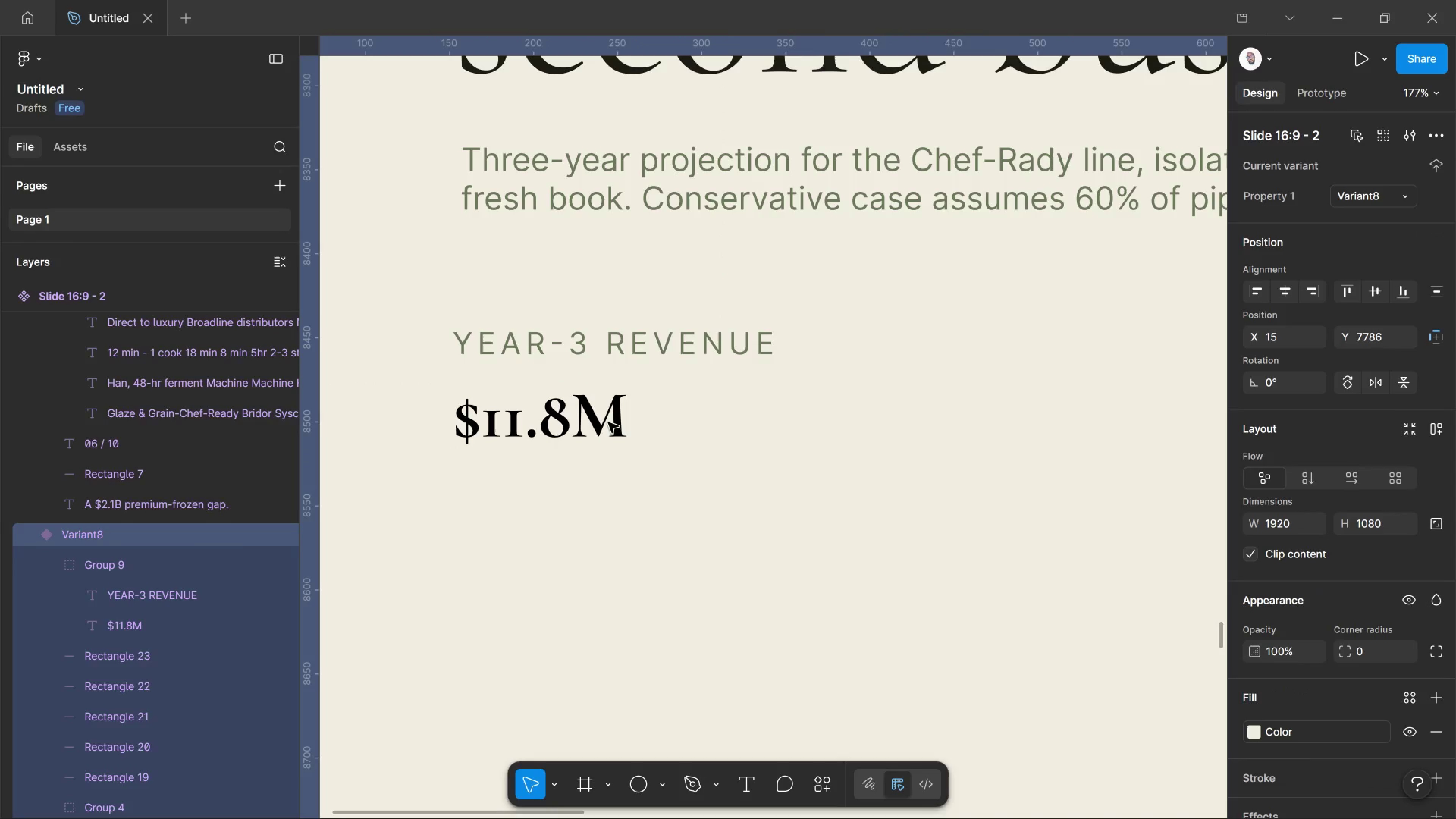 
double_click([608, 422])
 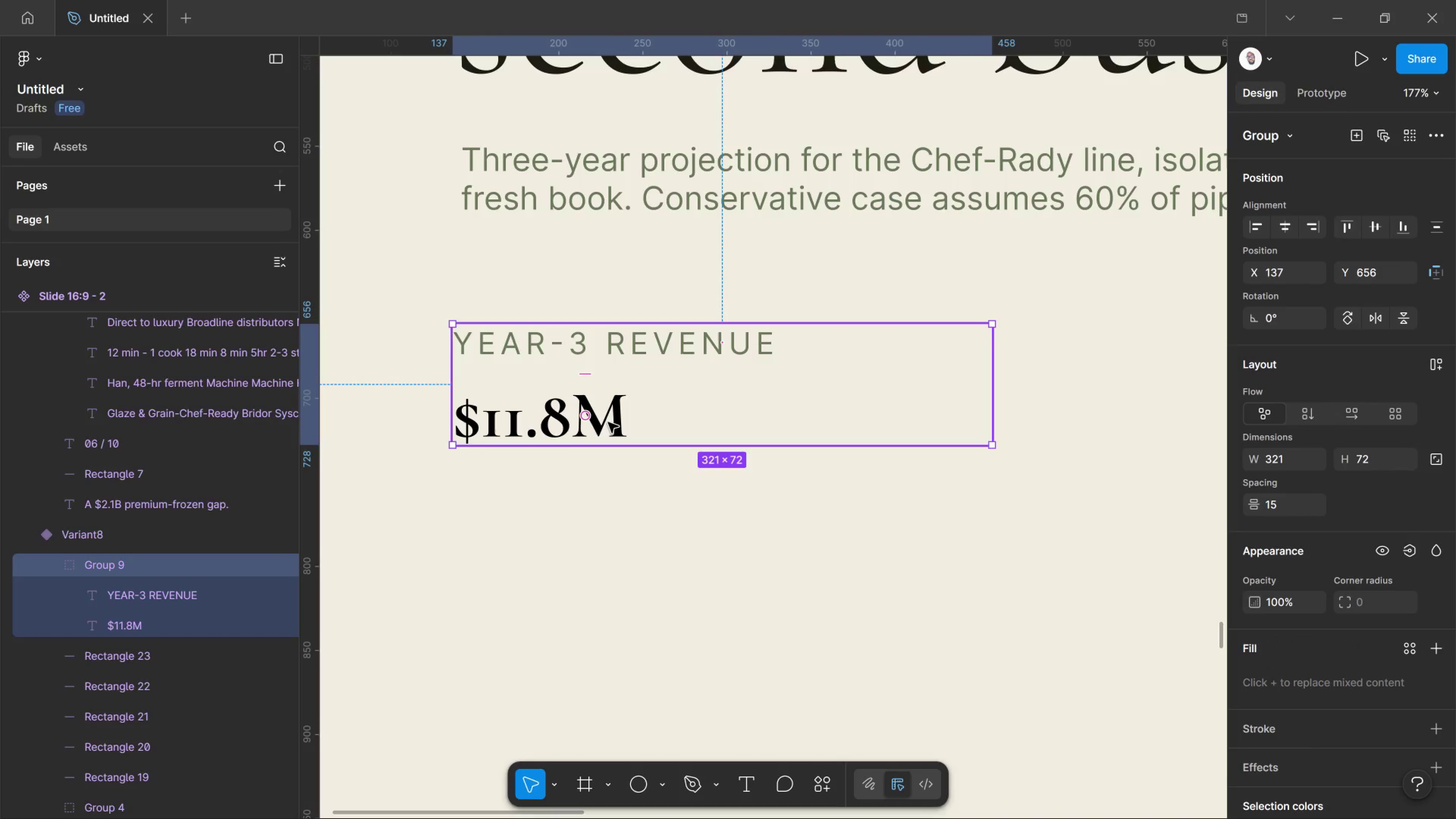 
hold_key(key=AltLeft, duration=2.42)
left_click_drag(start_coordinate=[608, 422], to_coordinate=[619, 594])
 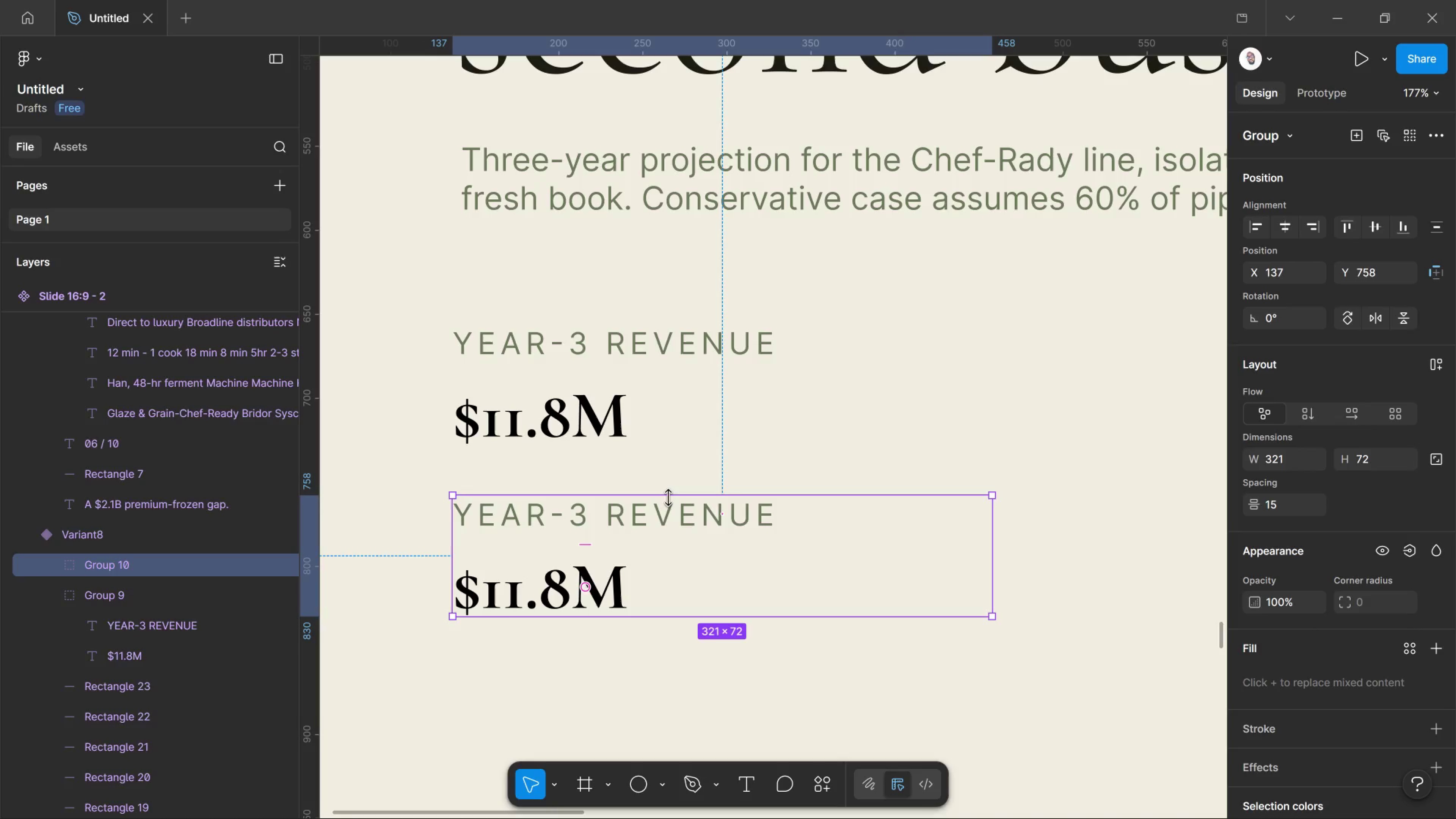 
hold_key(key=ShiftLeft, duration=1.37)
 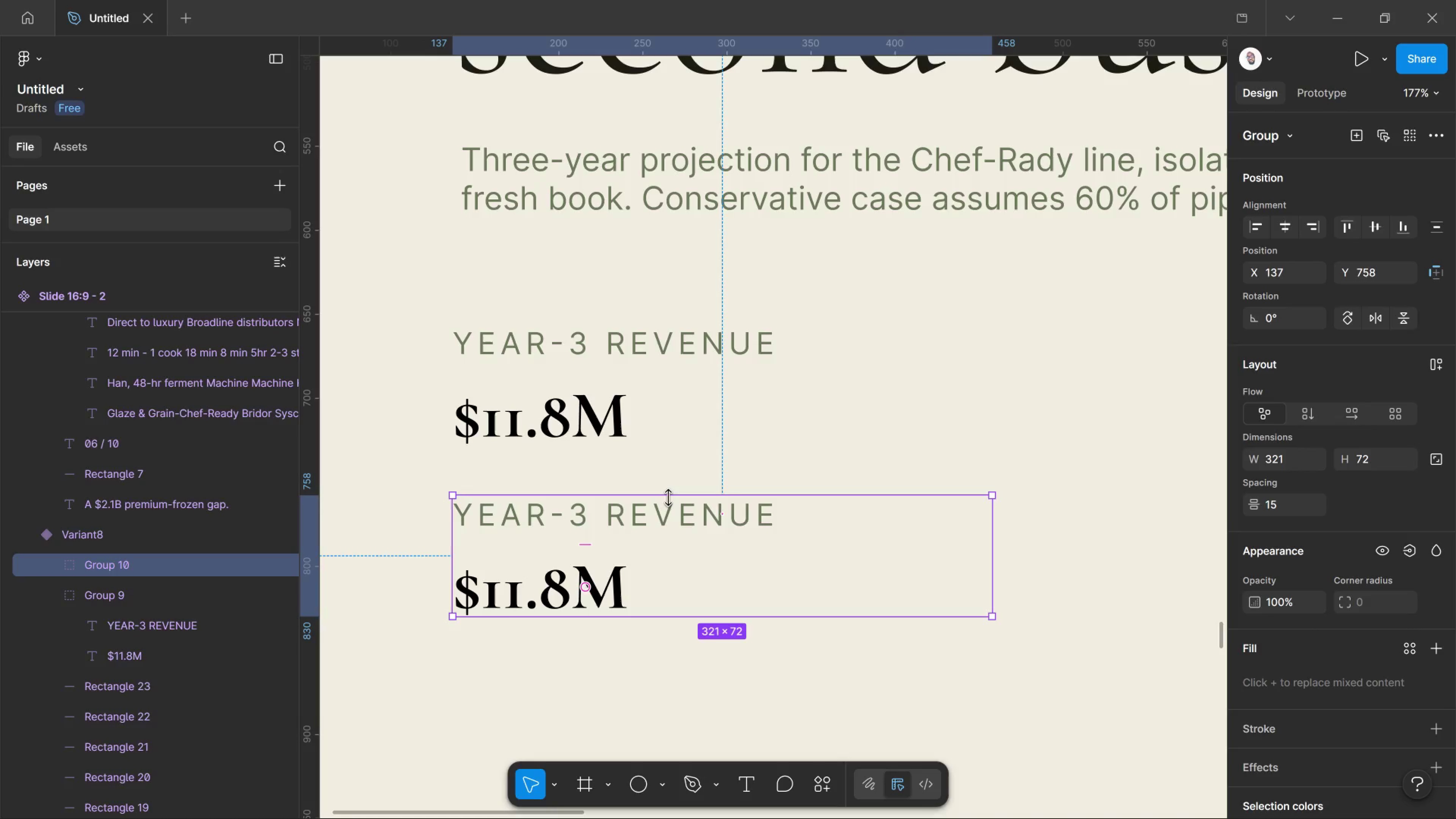 
left_click([669, 497])
 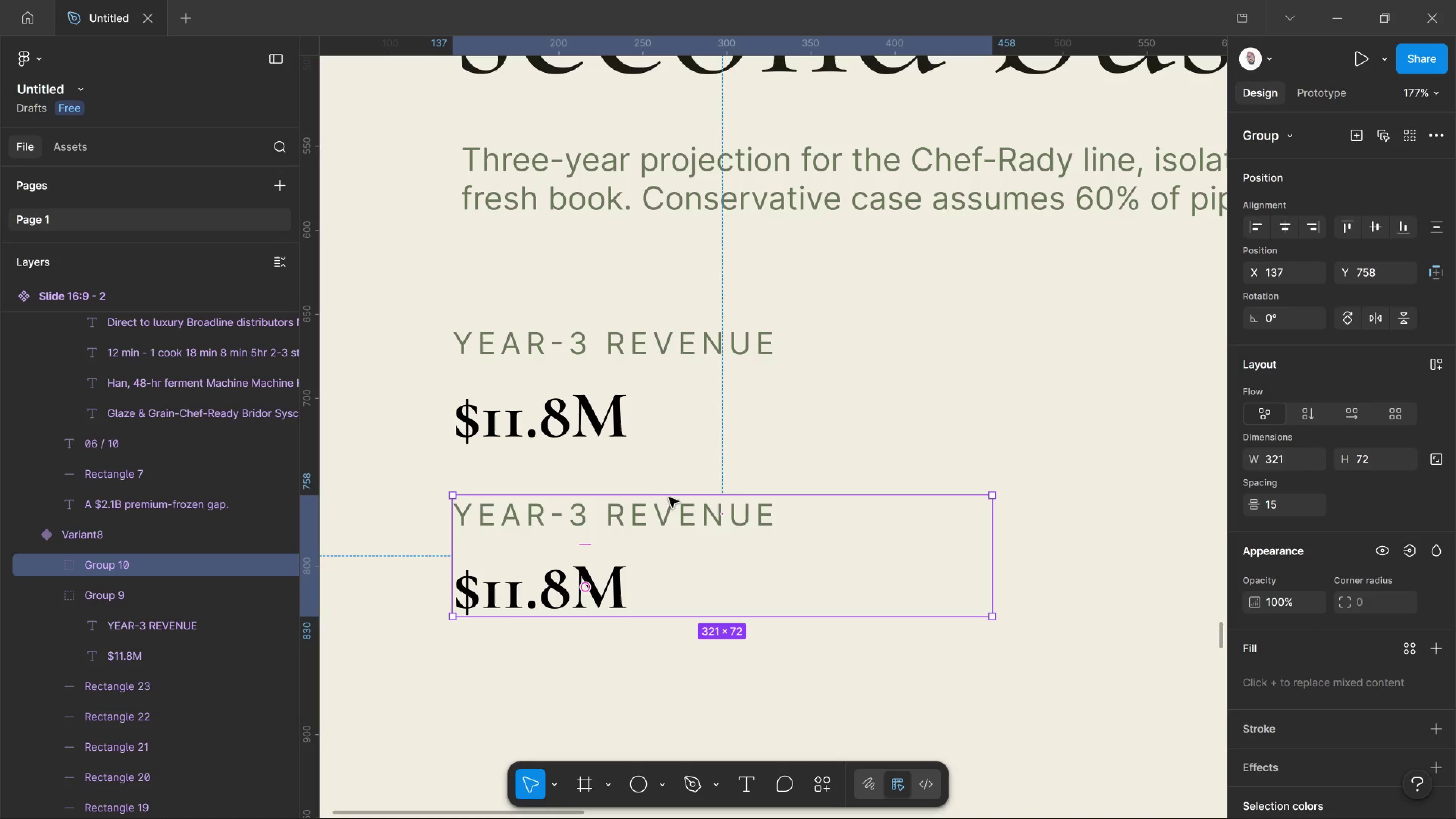 
left_click([669, 497])
 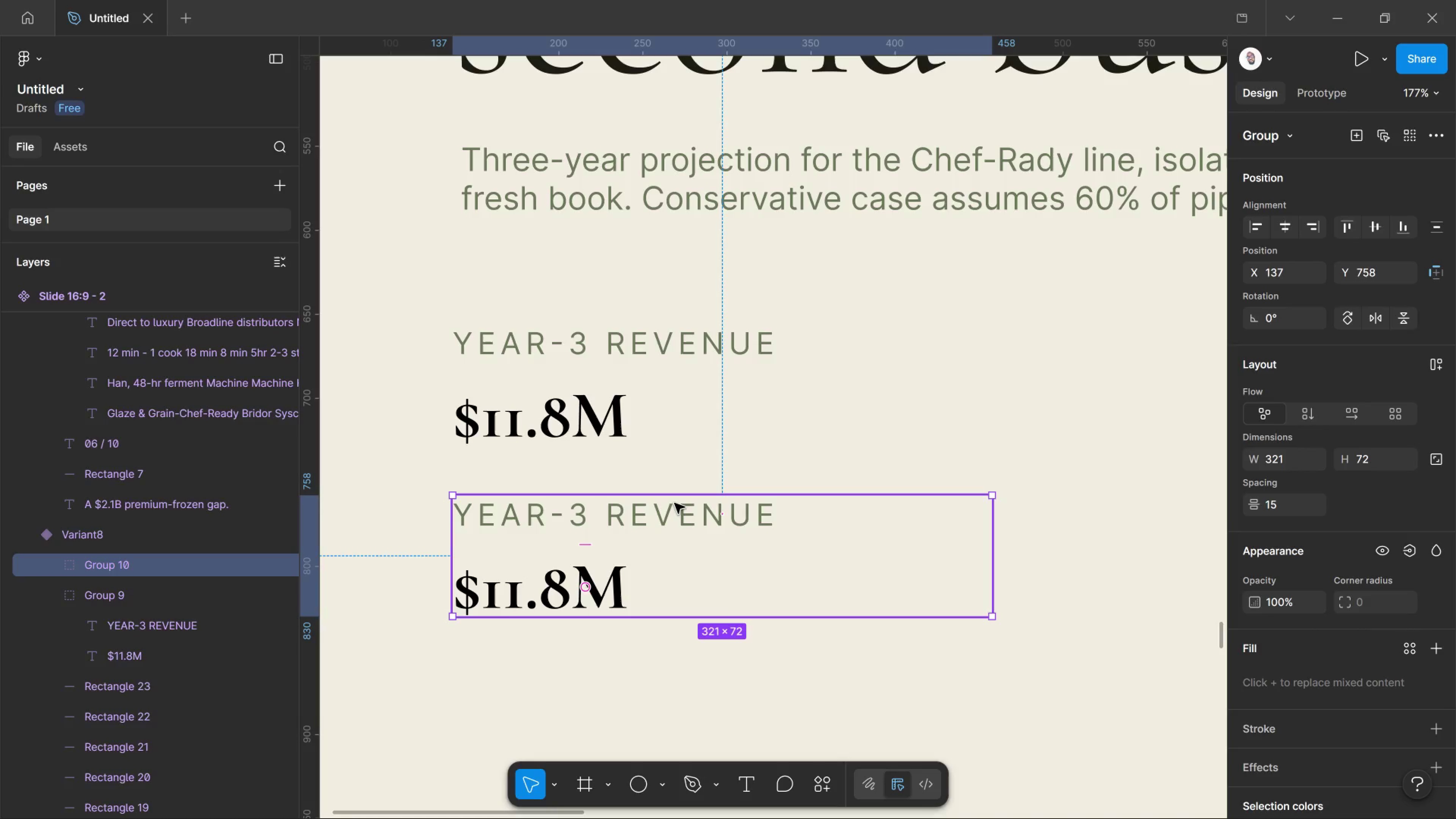 
double_click([675, 503])
 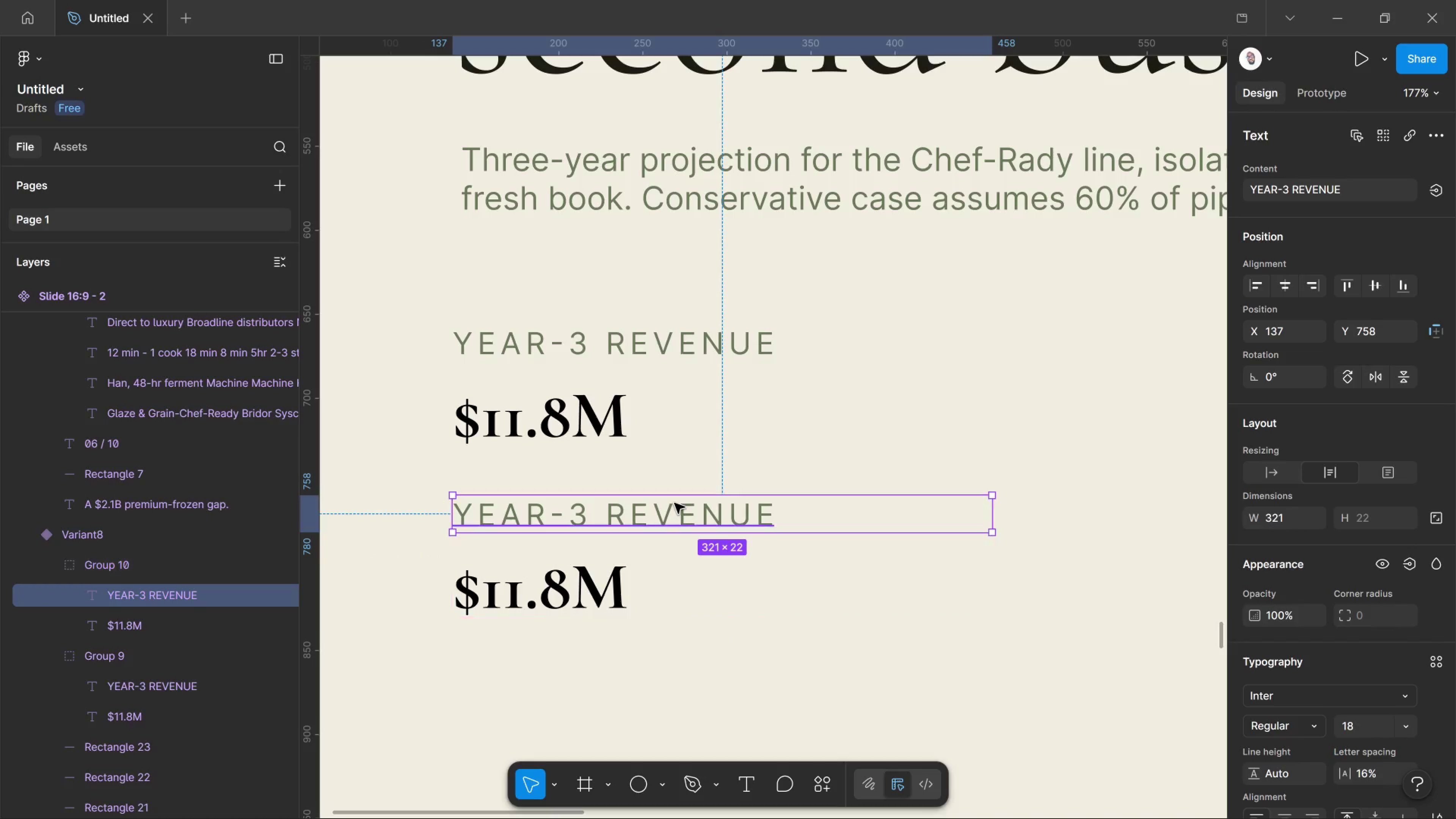 
left_click([675, 503])
 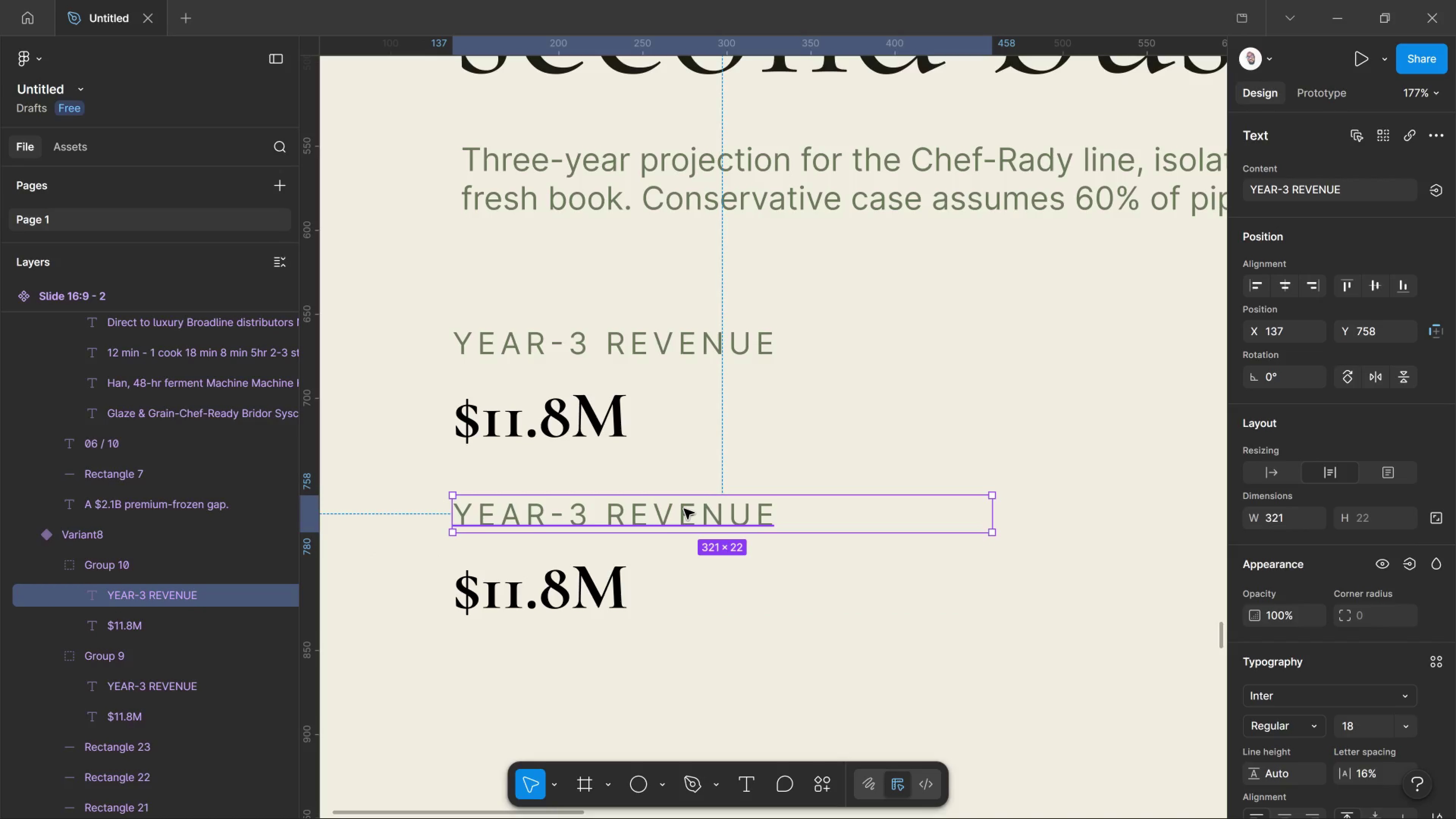 
double_click([684, 509])
 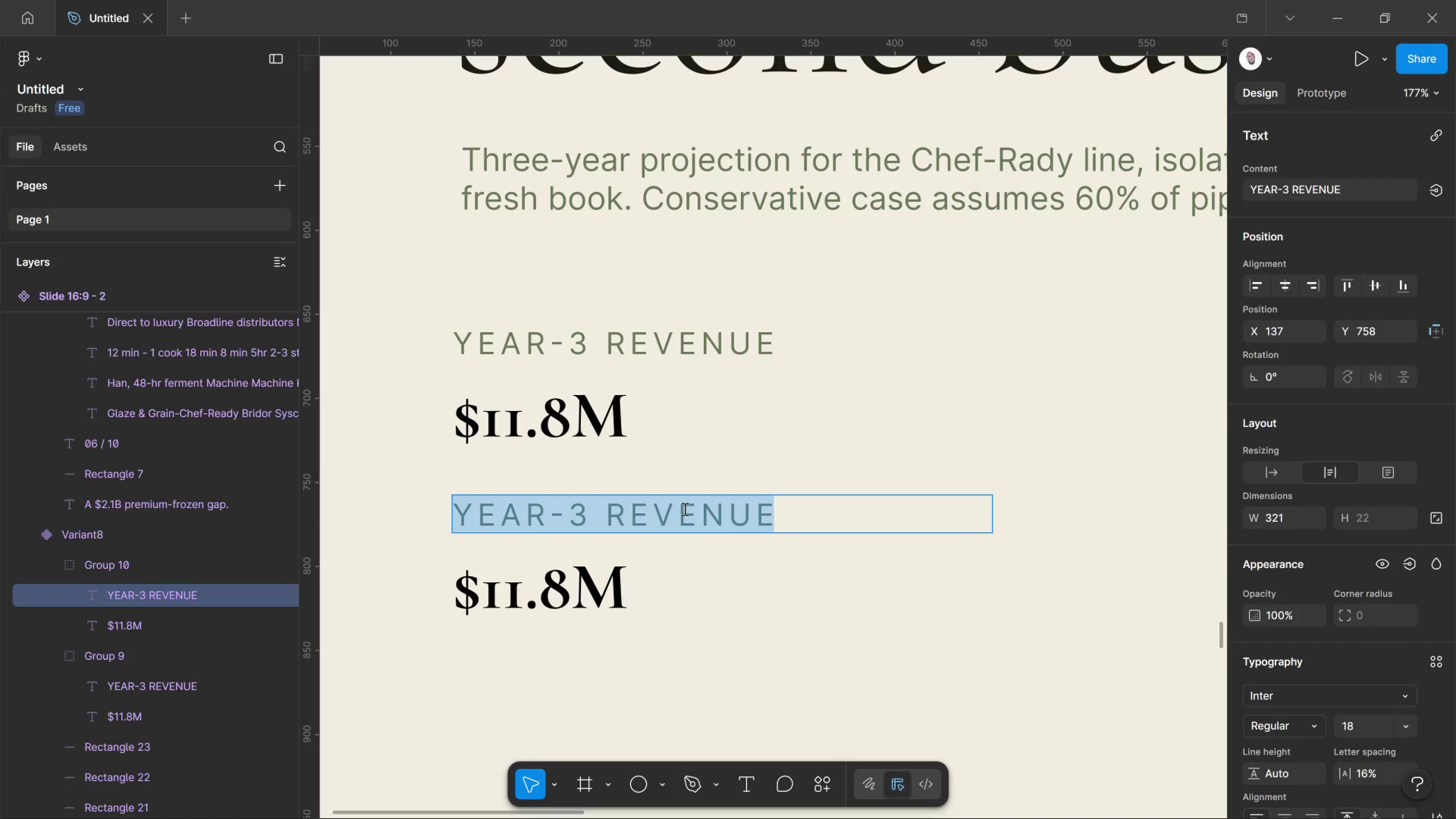 
type(TOTAL CAPEX ())
 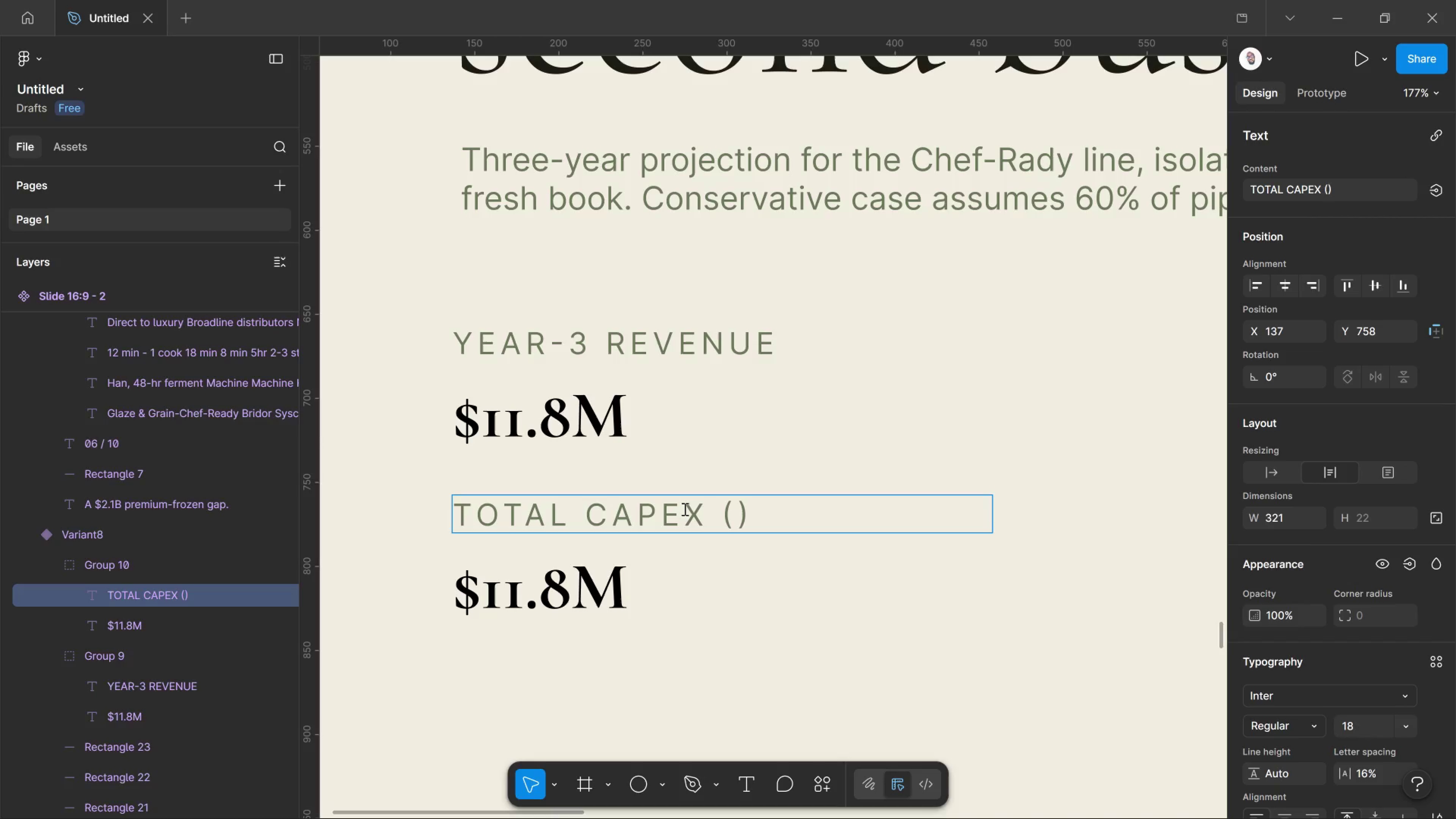 
key(ArrowLeft)
 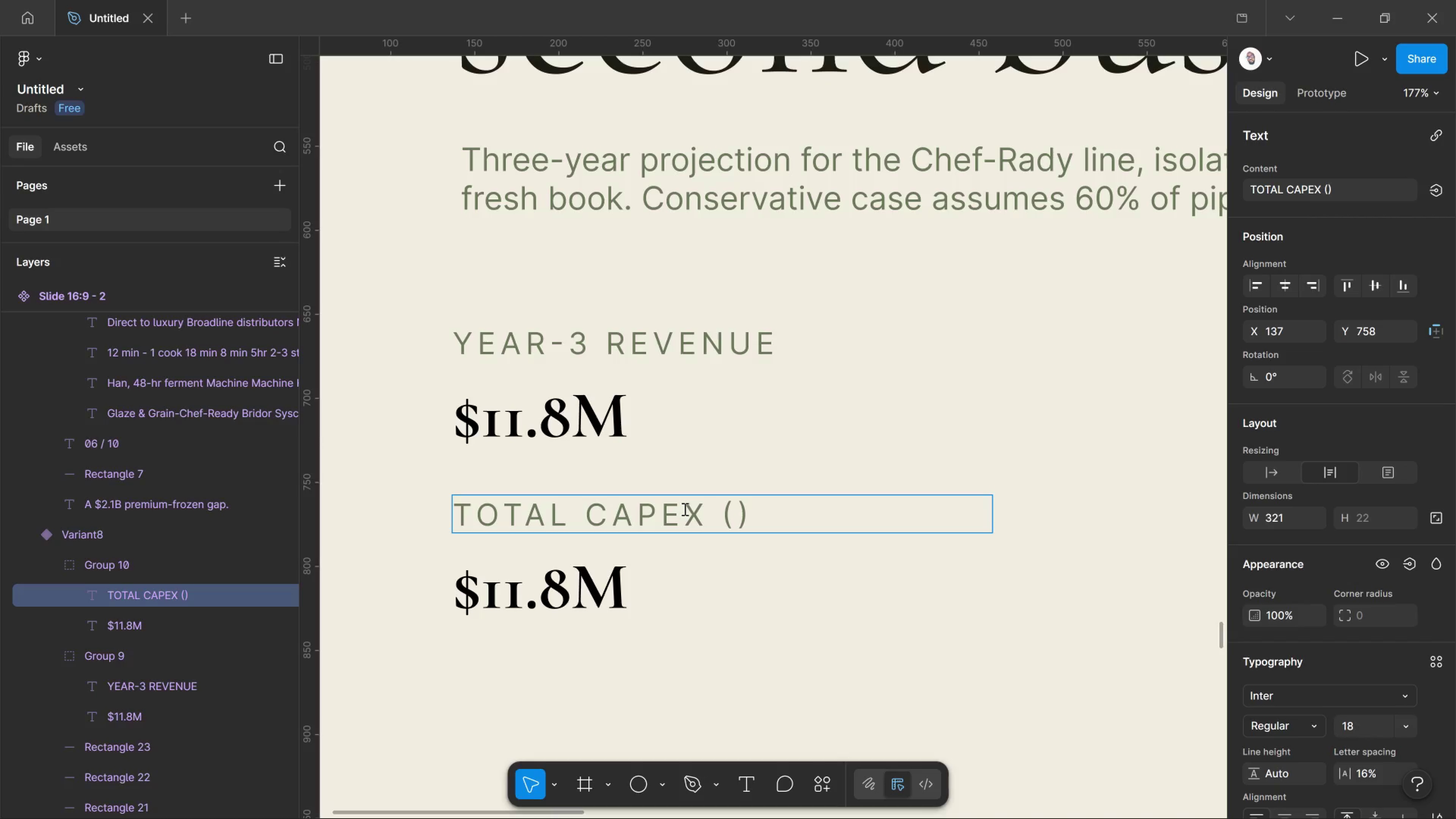 
type(3Y)
 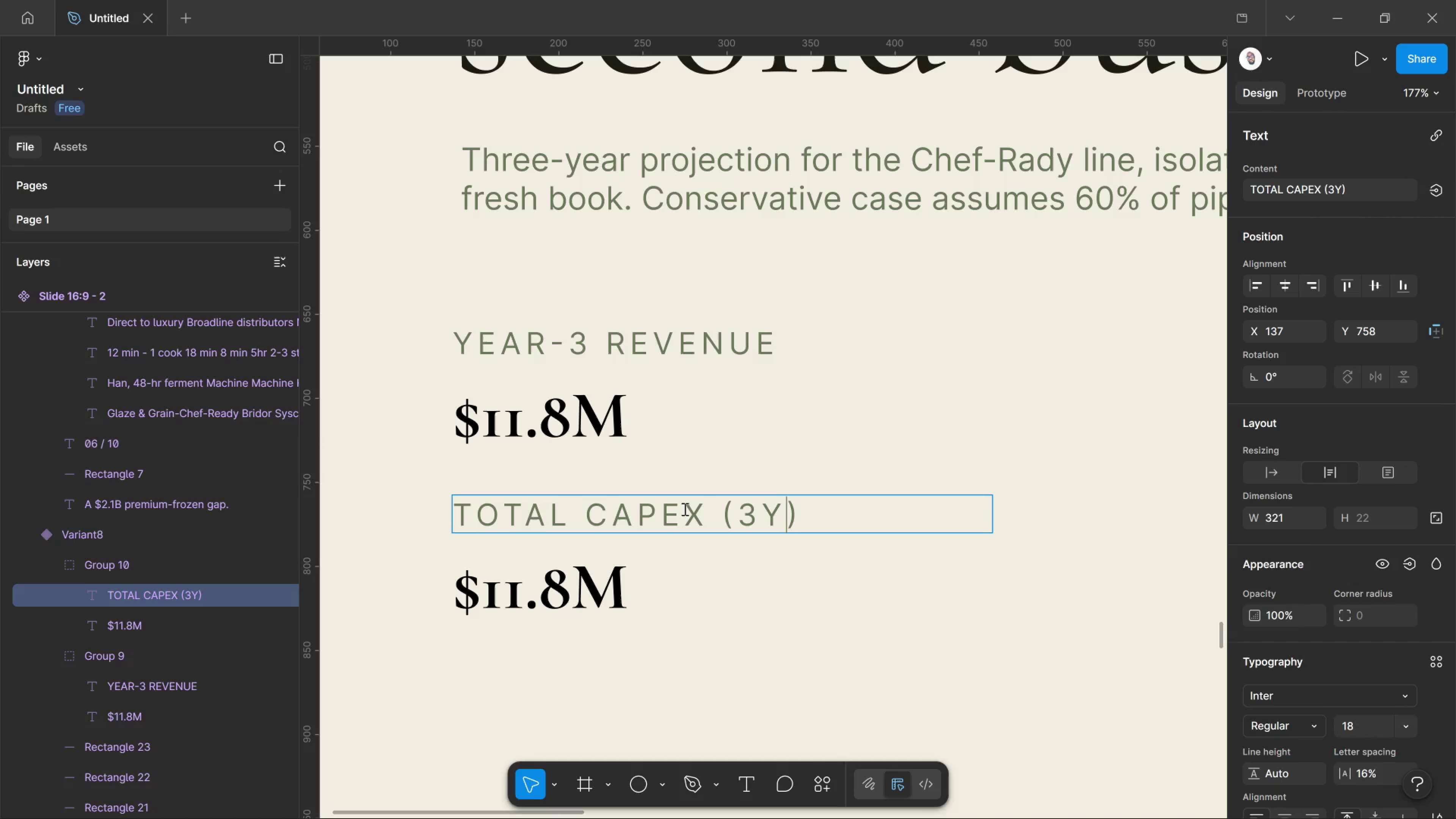 
key(ArrowLeft)
 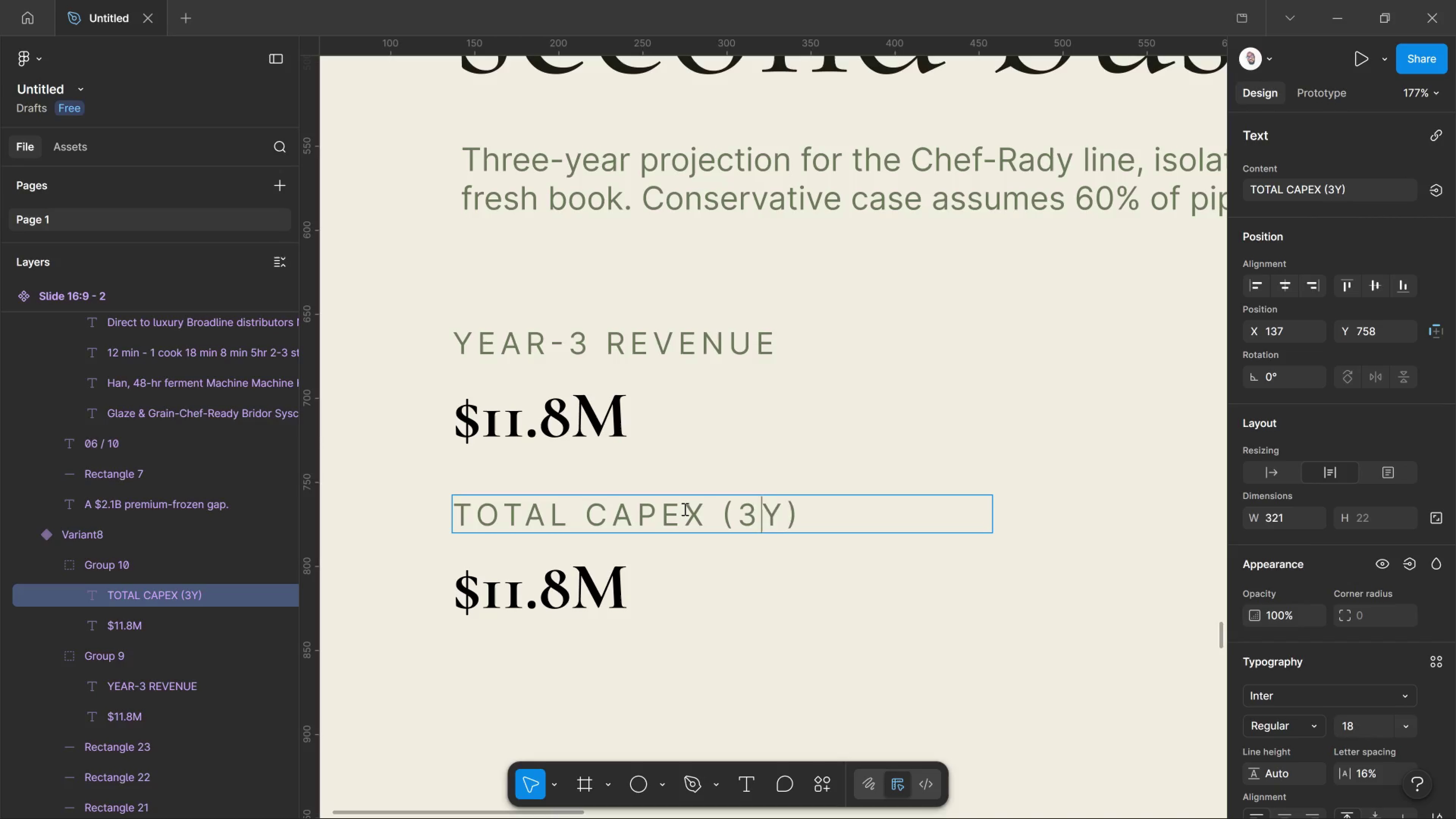 
key(Space)
 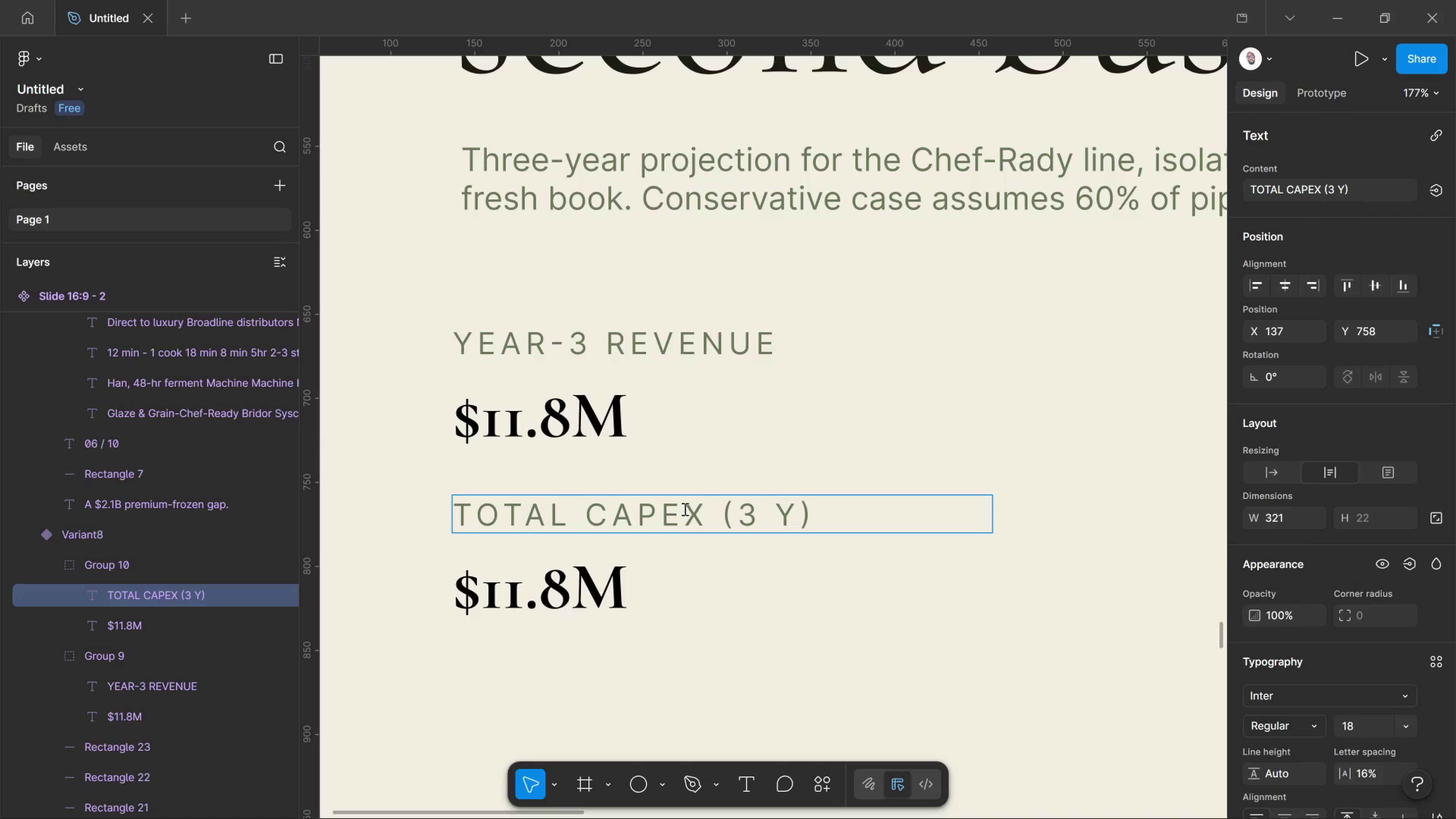 
key(ArrowRight)
 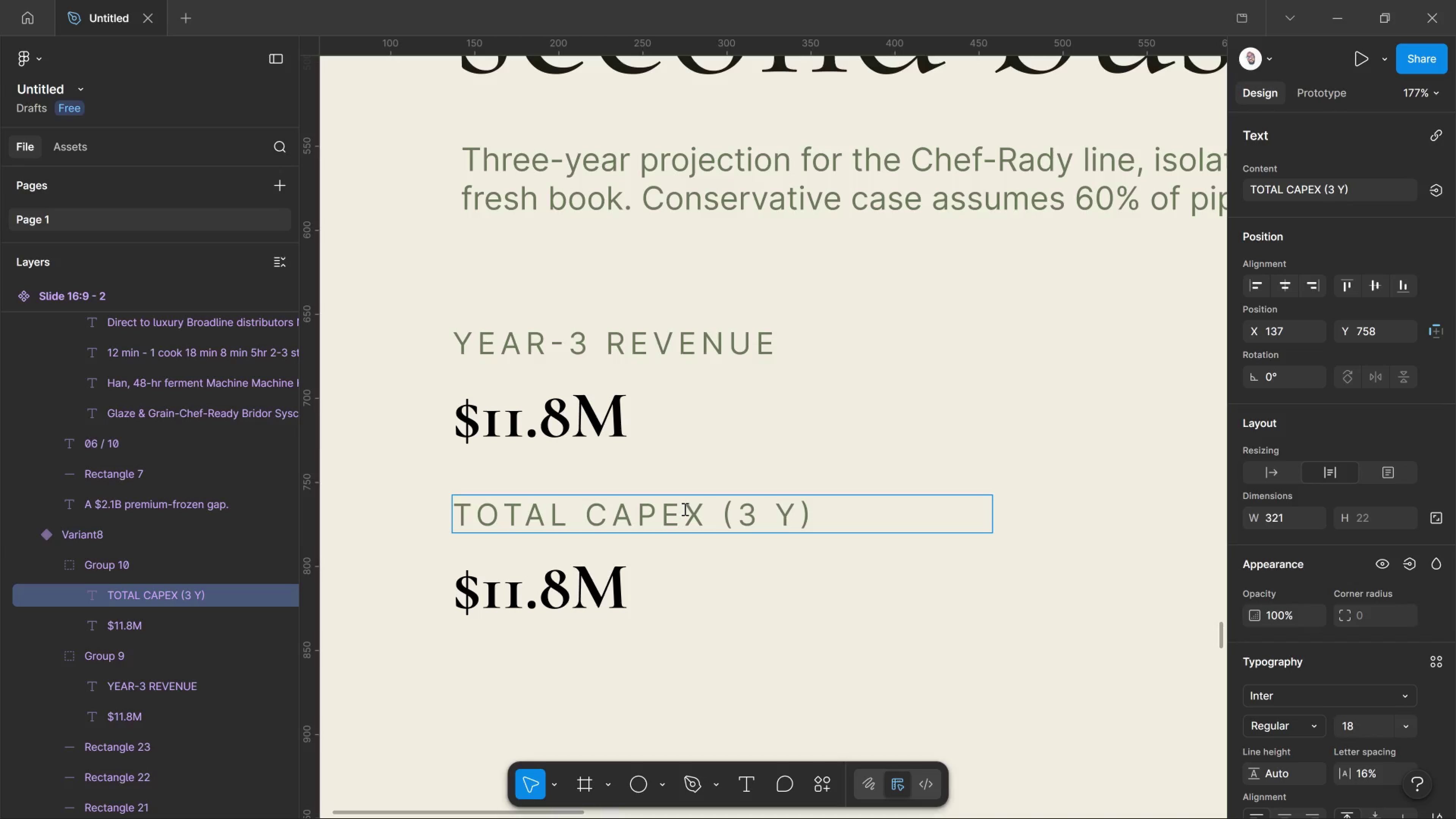 
key(R)
 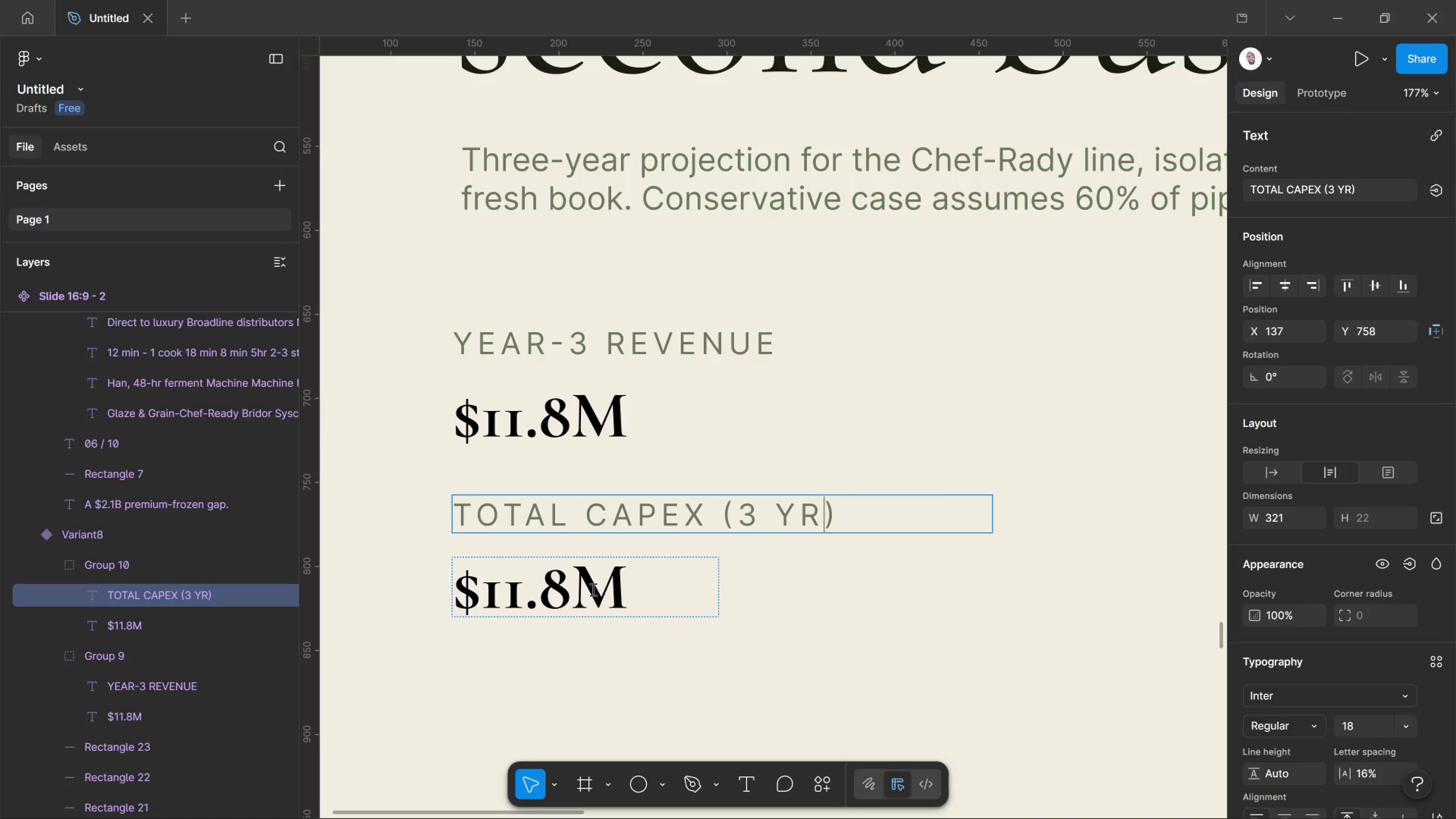 
left_click_drag(start_coordinate=[550, 600], to_coordinate=[487, 598])
 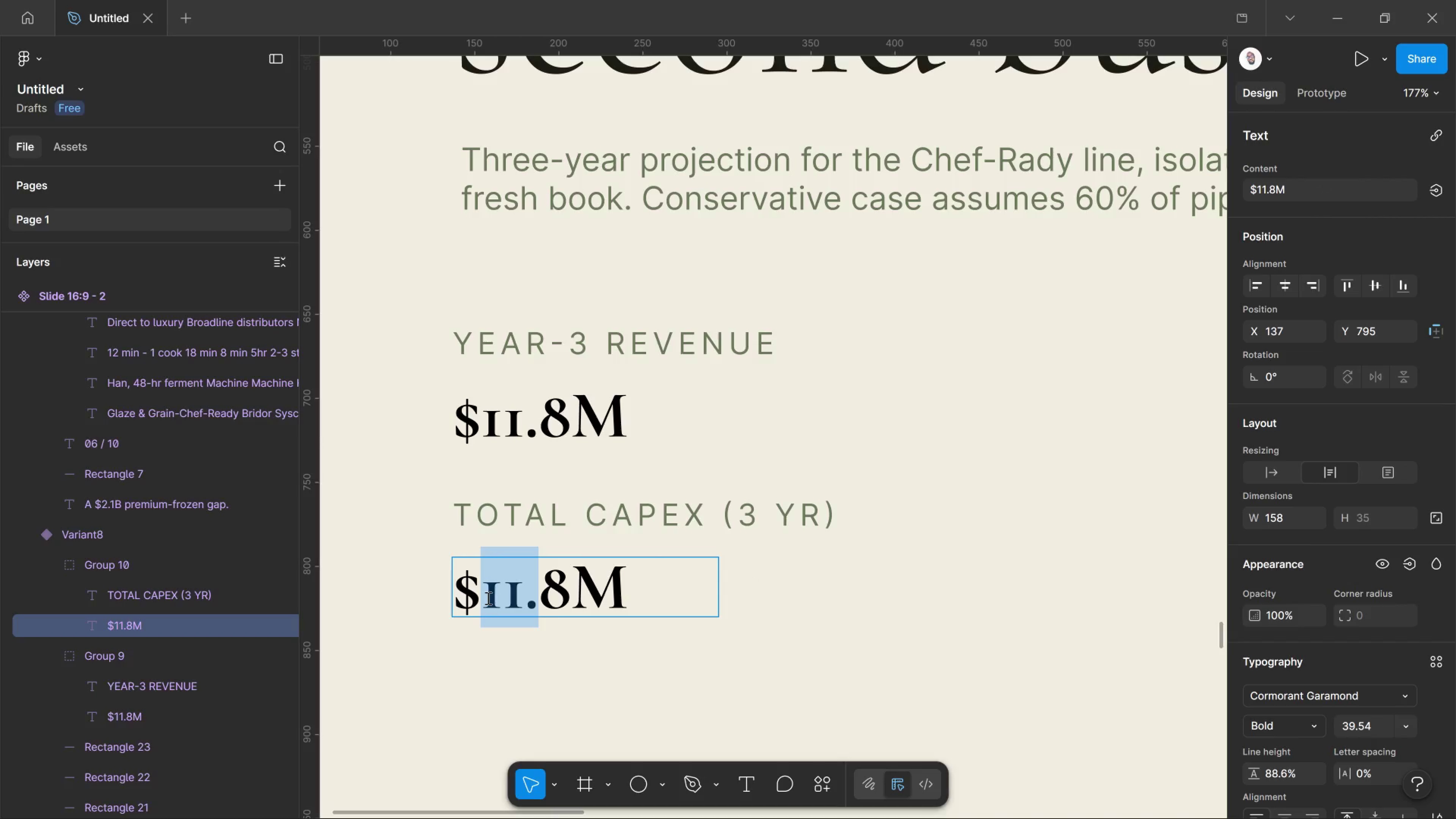 
key(Delete)
 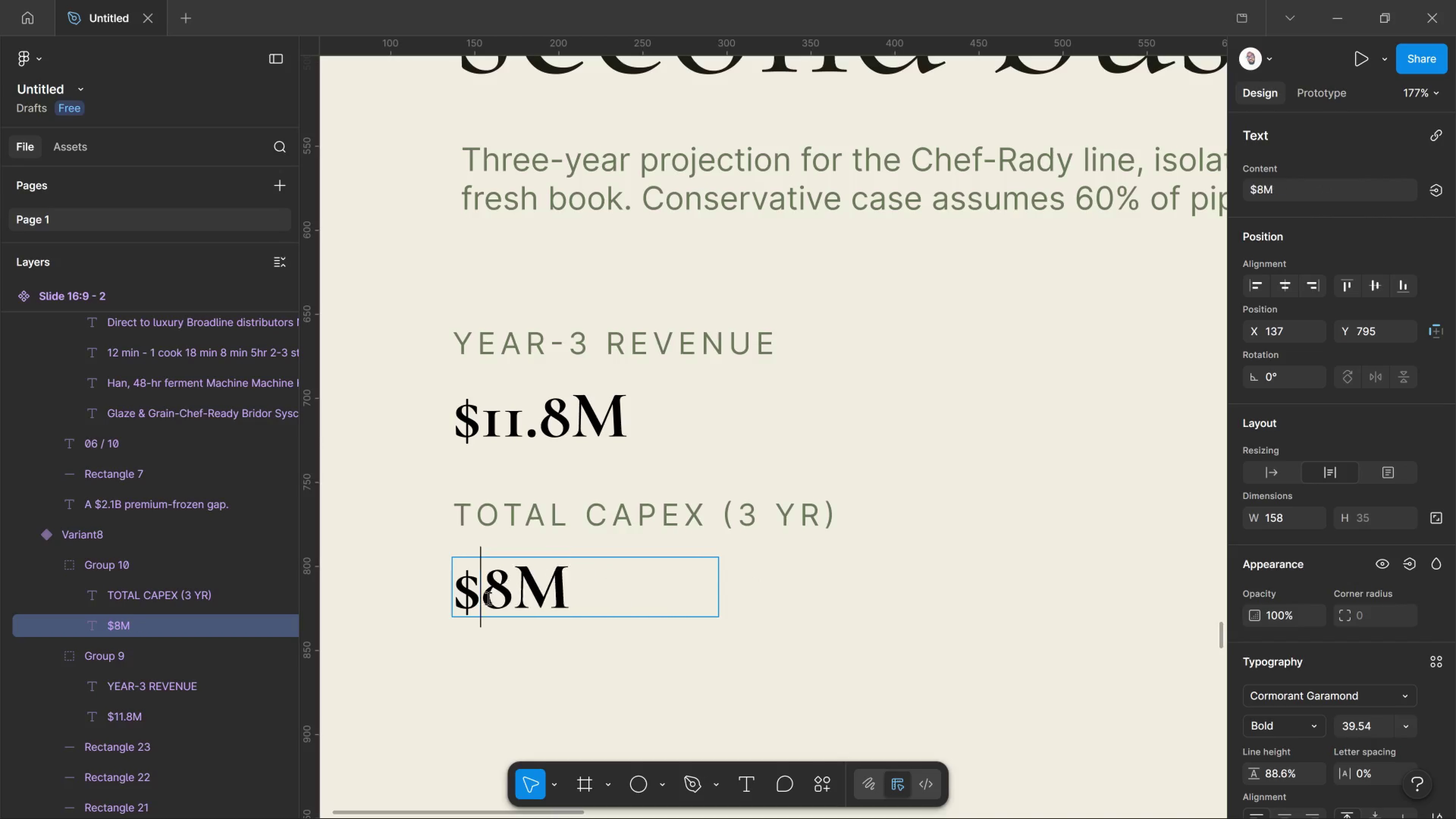 
key(Delete)
 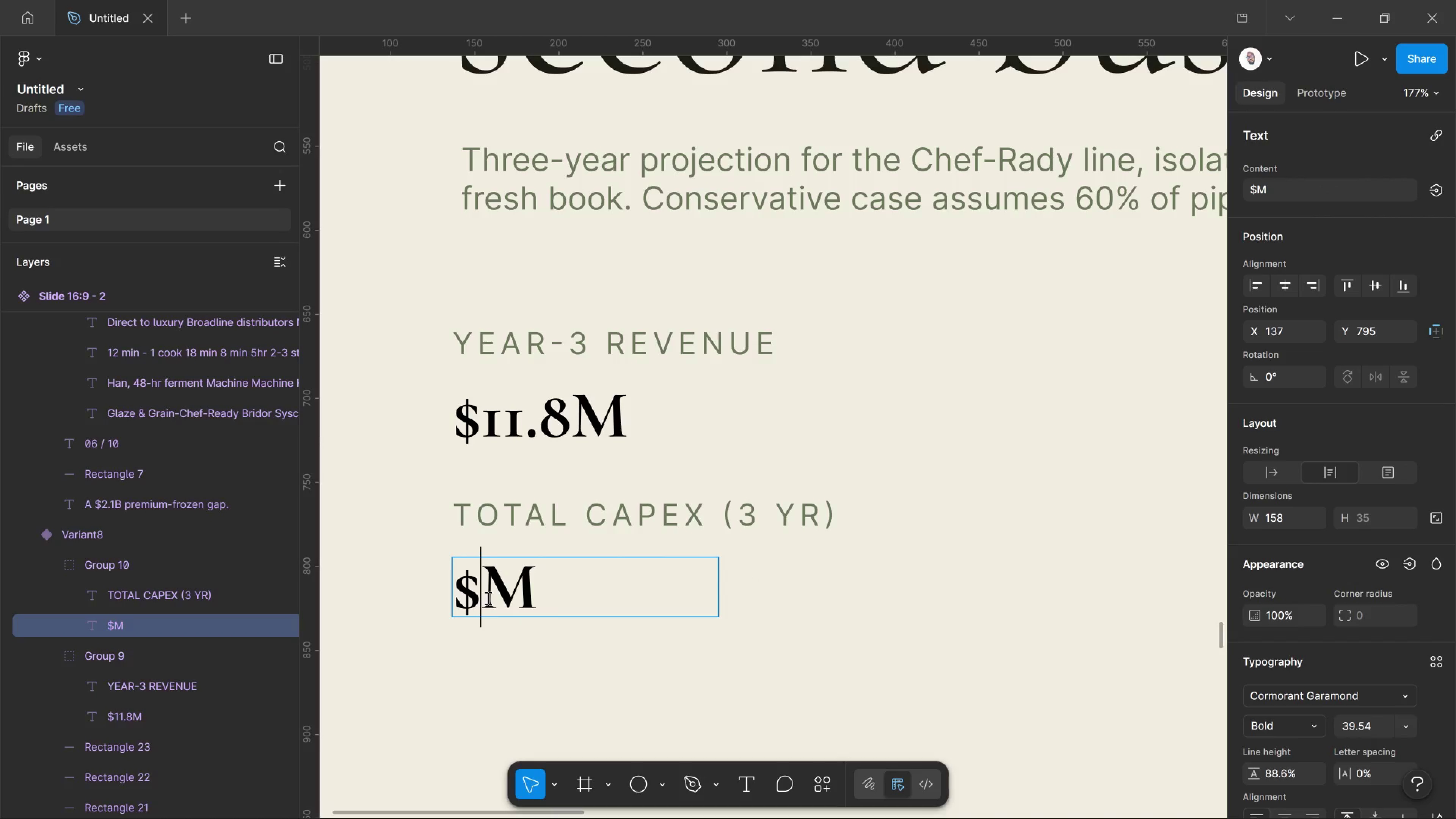 
key(3)
 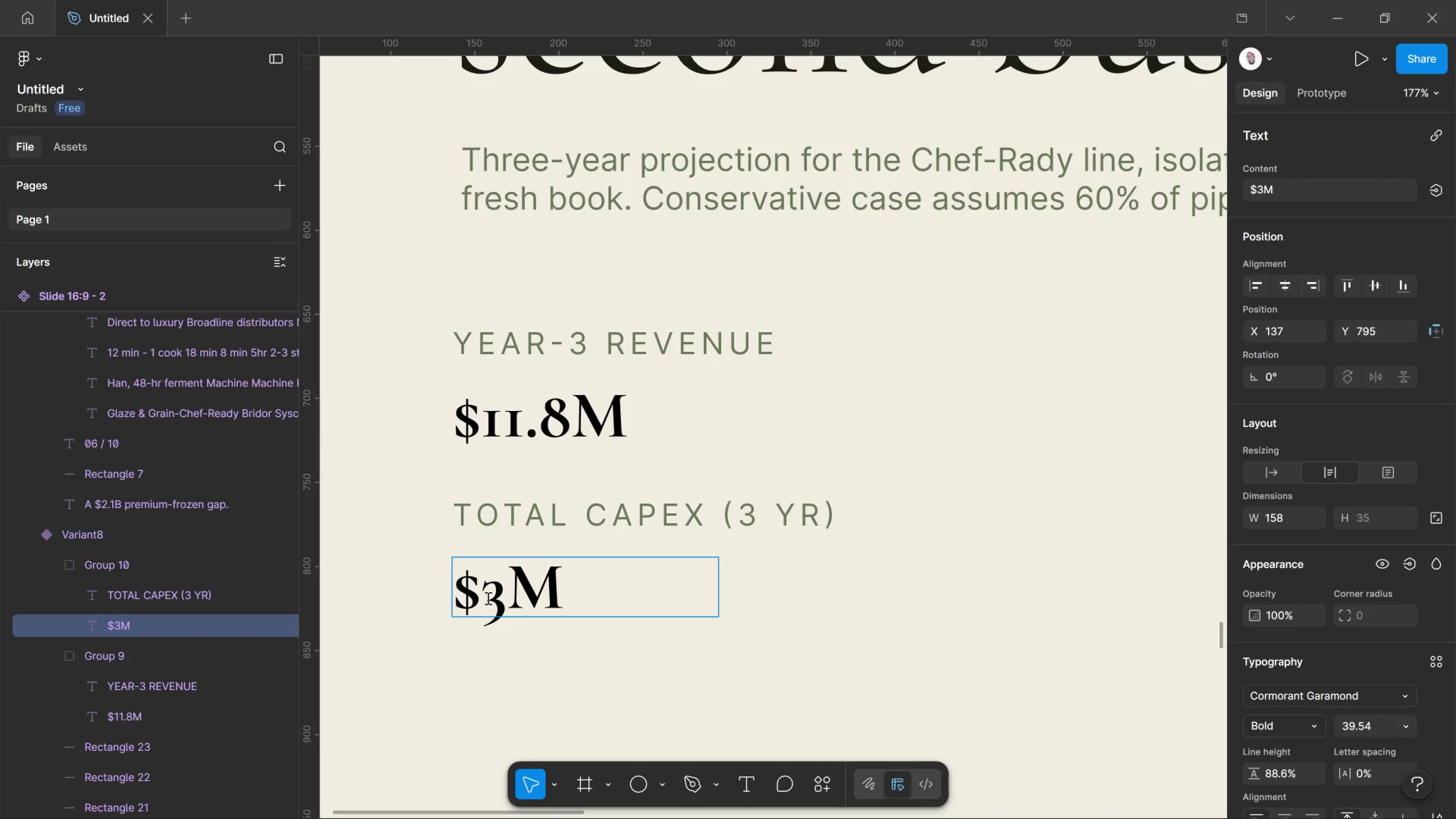 
key(Period)
 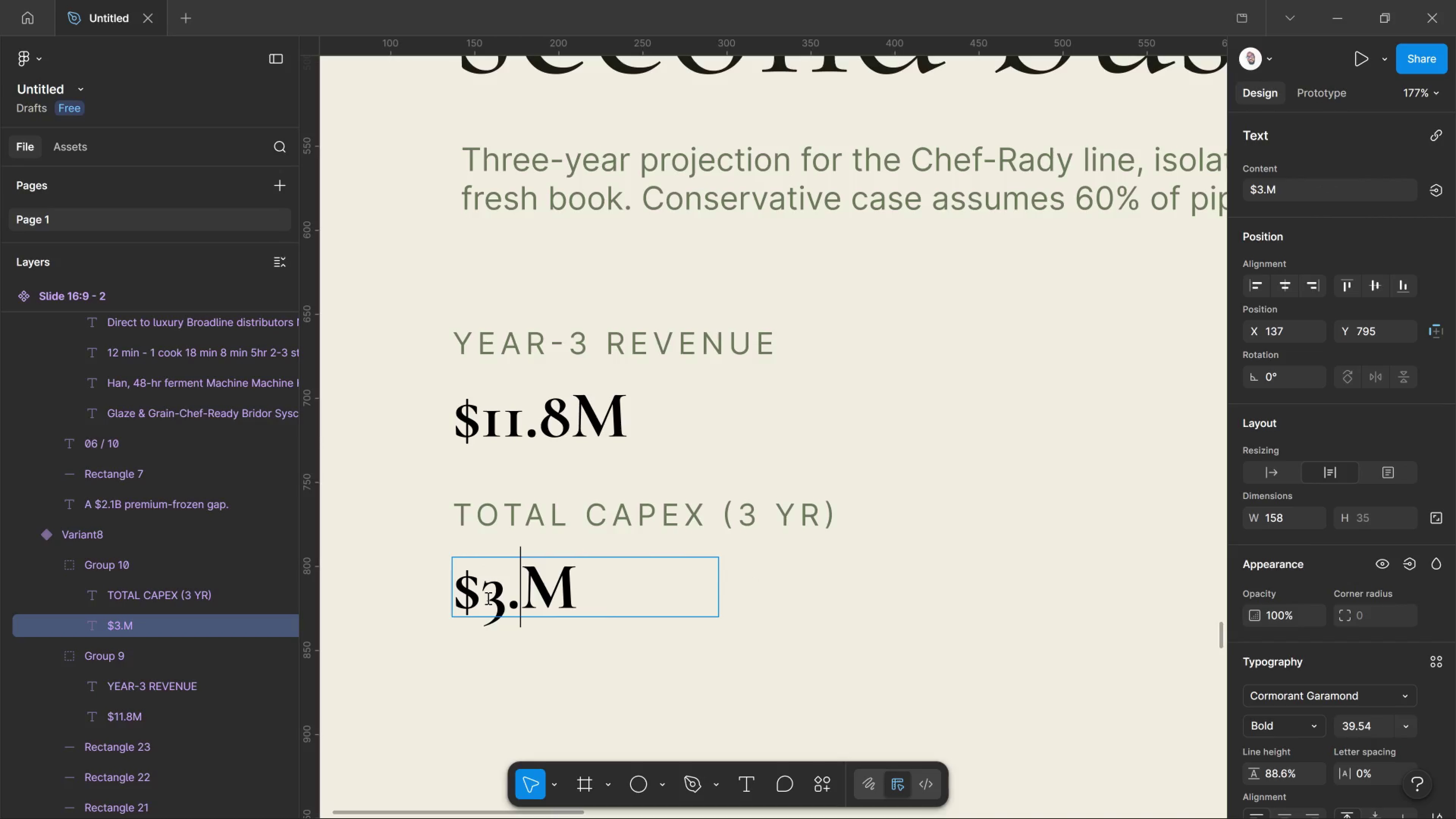 
key(0)
 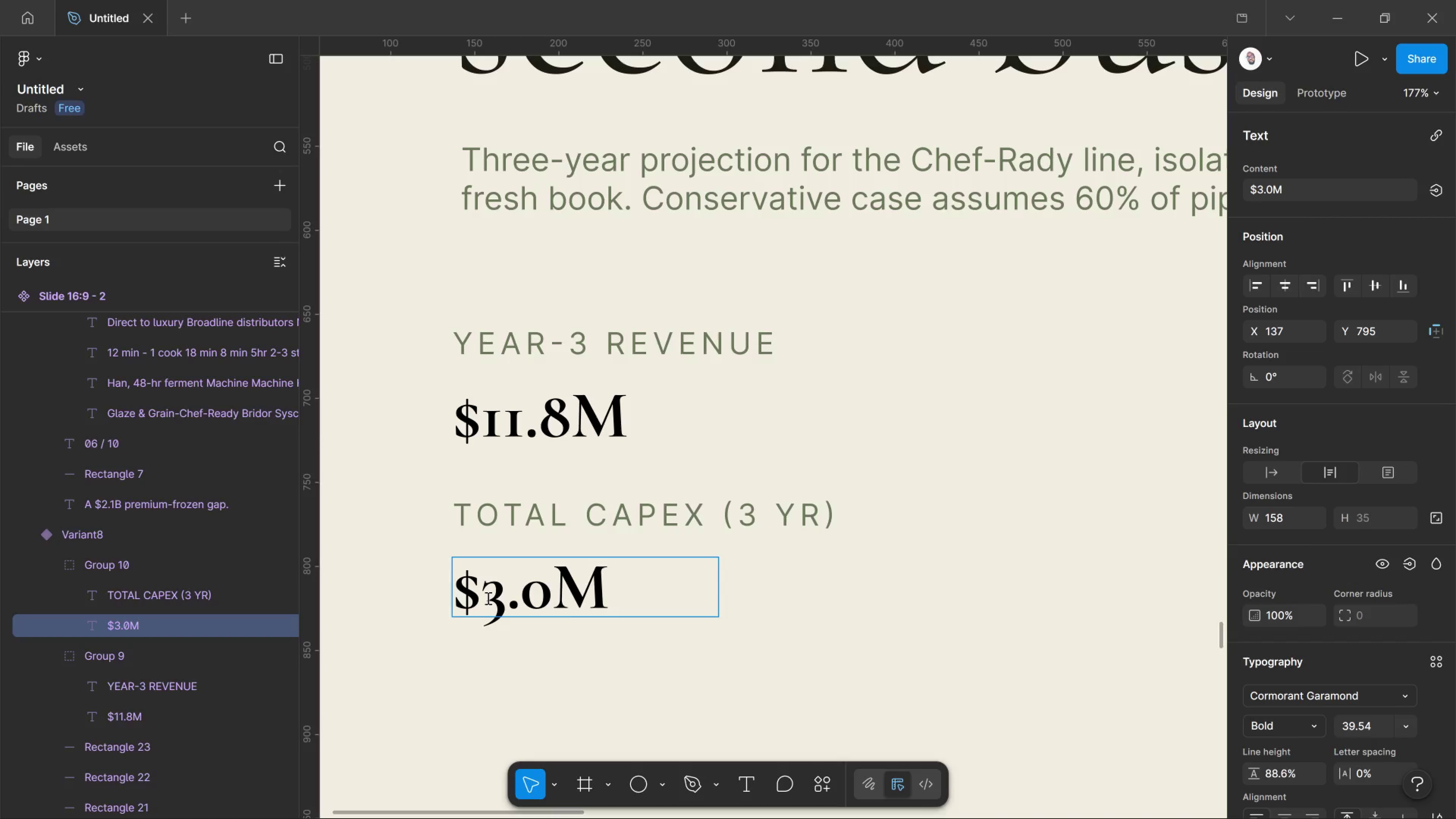 
key(Backspace)
 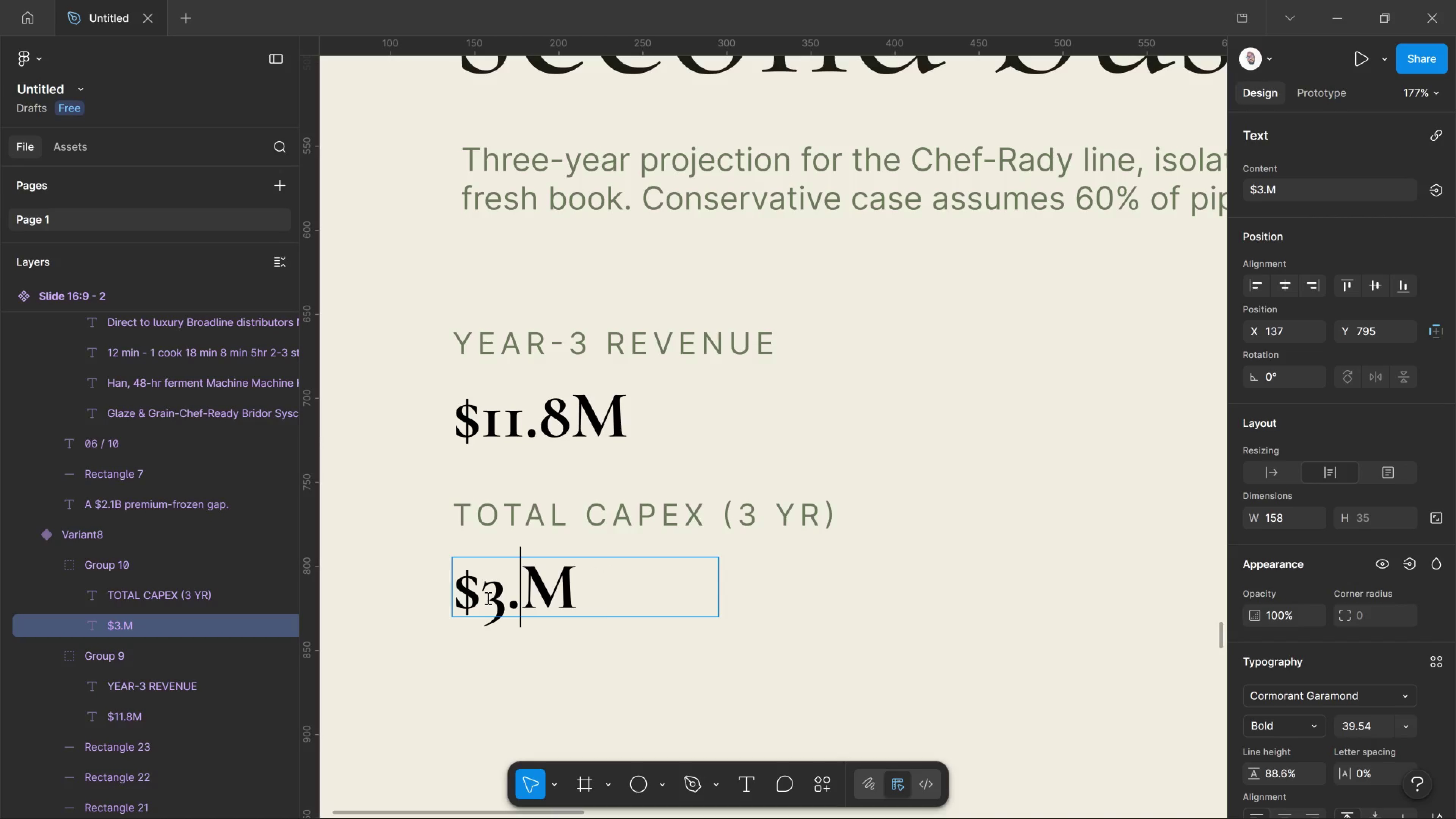 
key(0)
 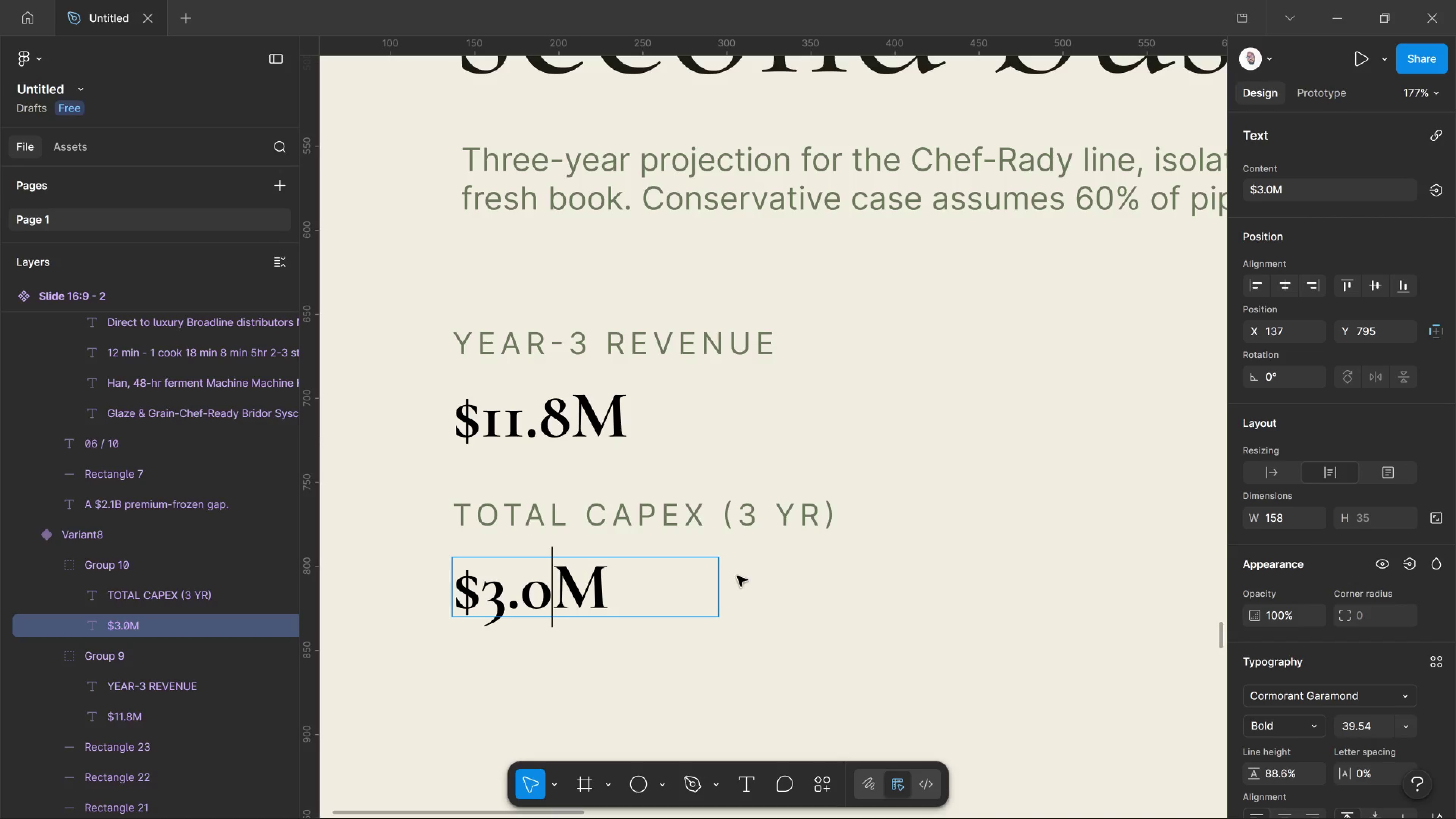 
left_click([788, 565])
 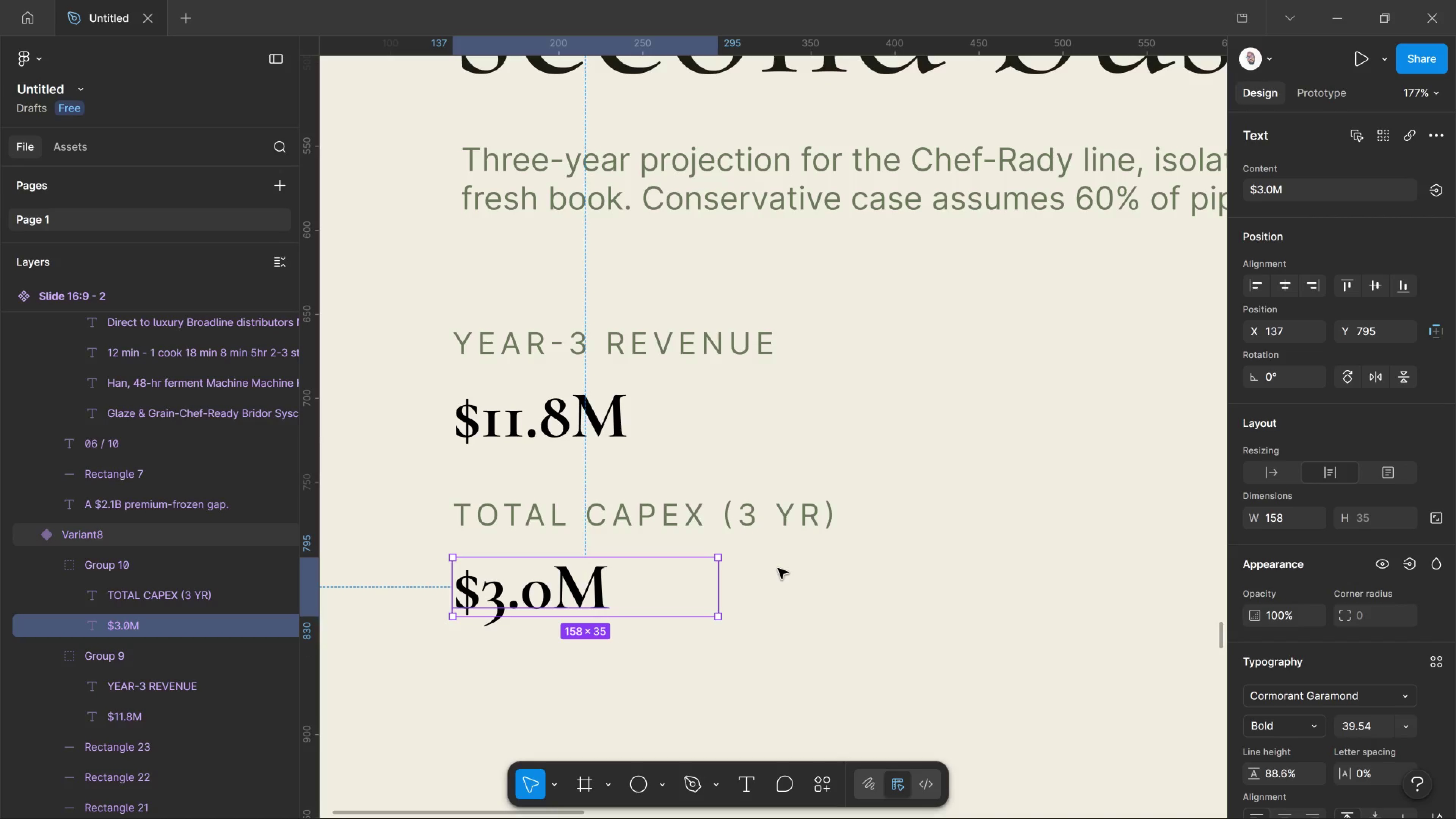 
wait(10.62)
 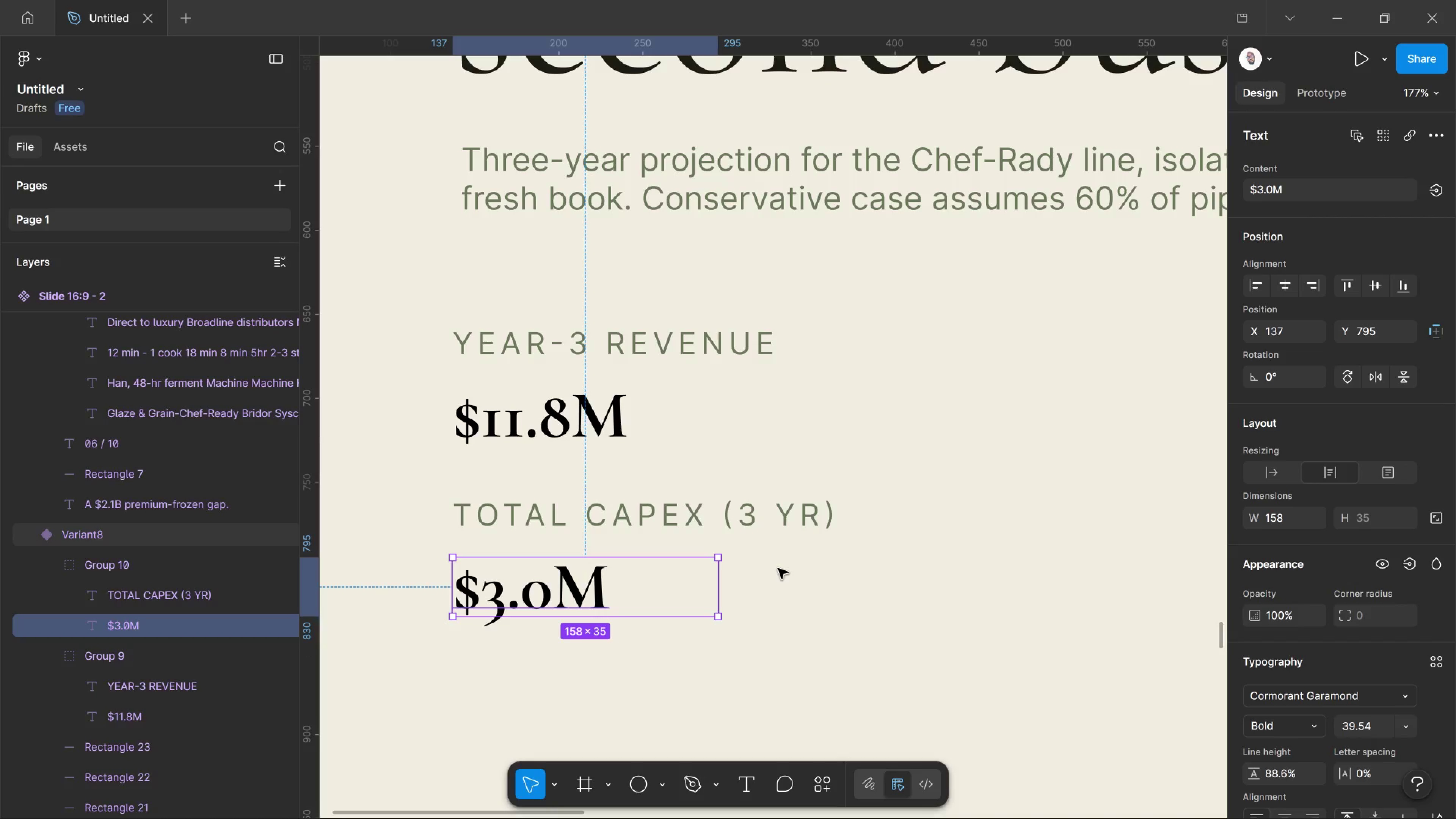 
left_click([797, 687])
 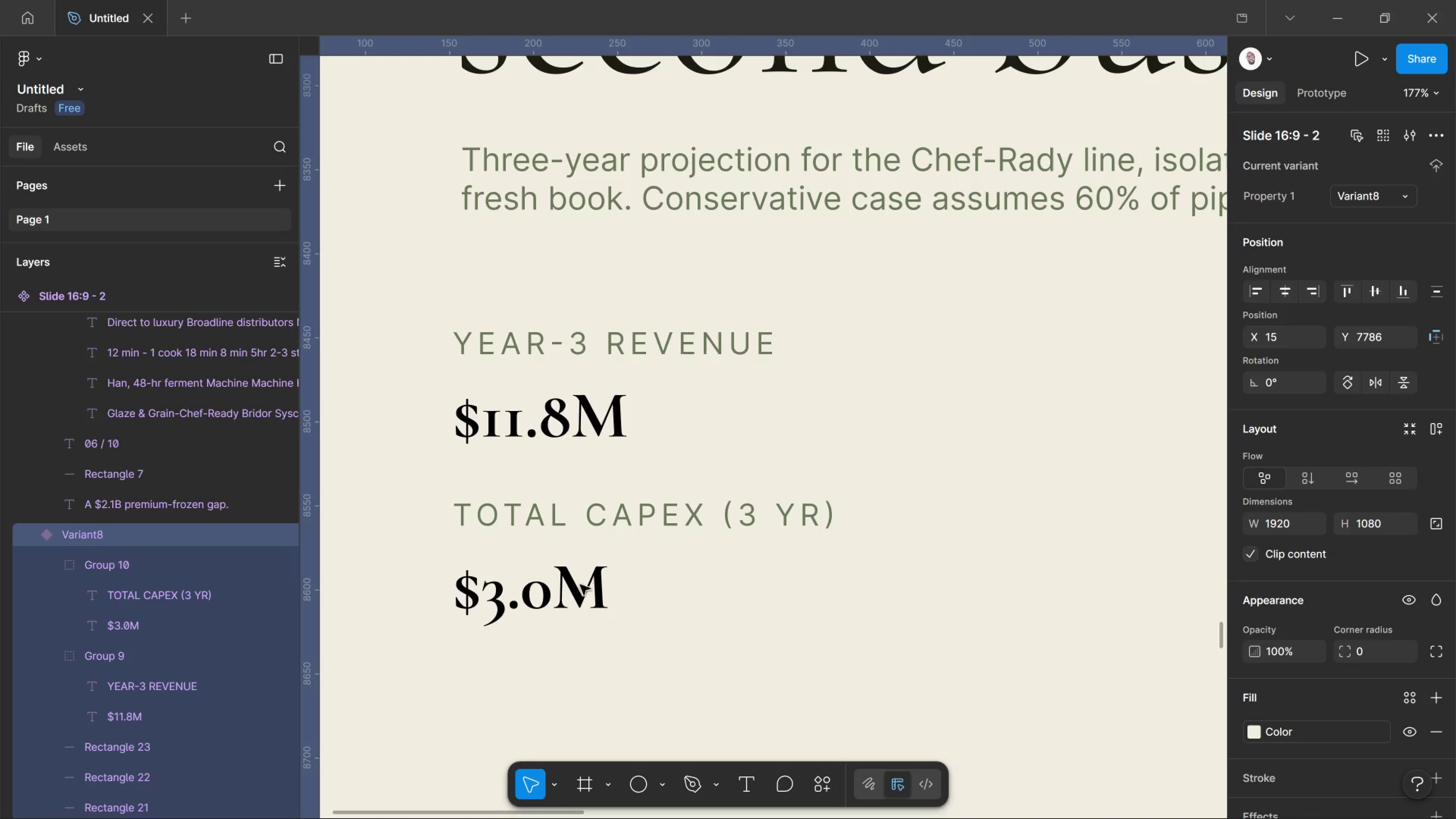 
left_click([580, 585])
 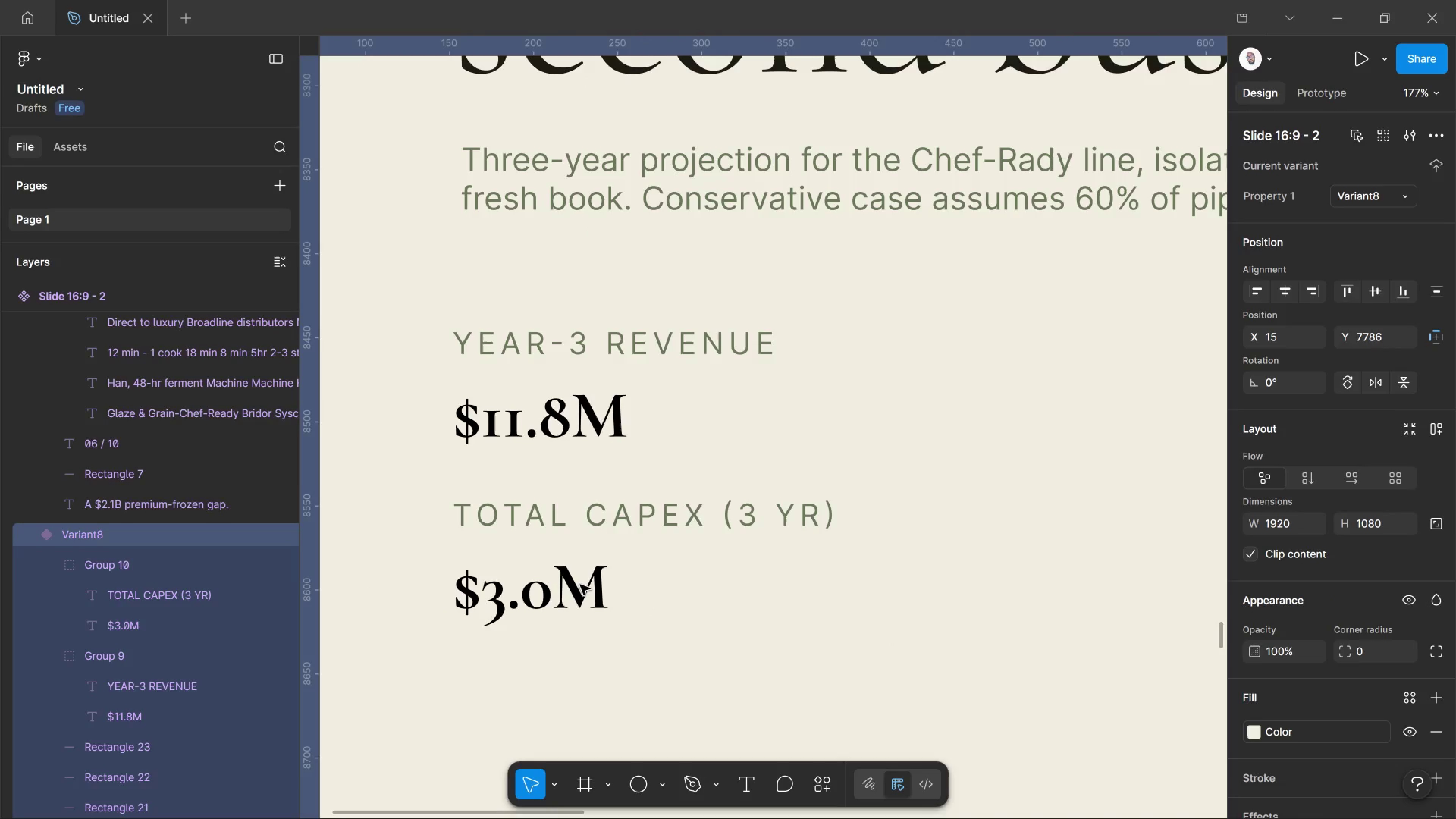 
hold_key(key=ControlLeft, duration=4.2)
left_click([580, 585])
 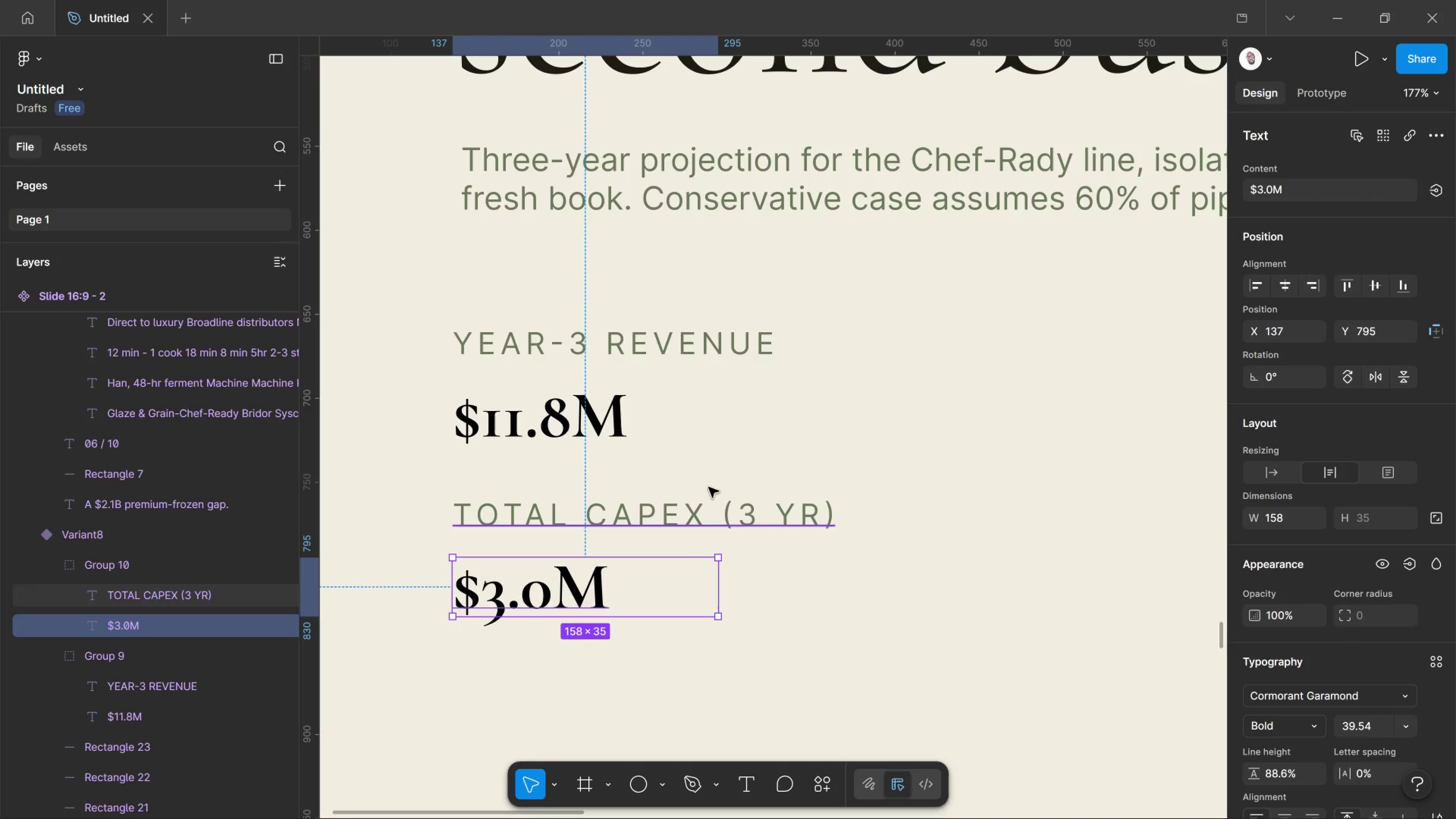 
hold_key(key=ShiftLeft, duration=2.66)
left_click([674, 499])
 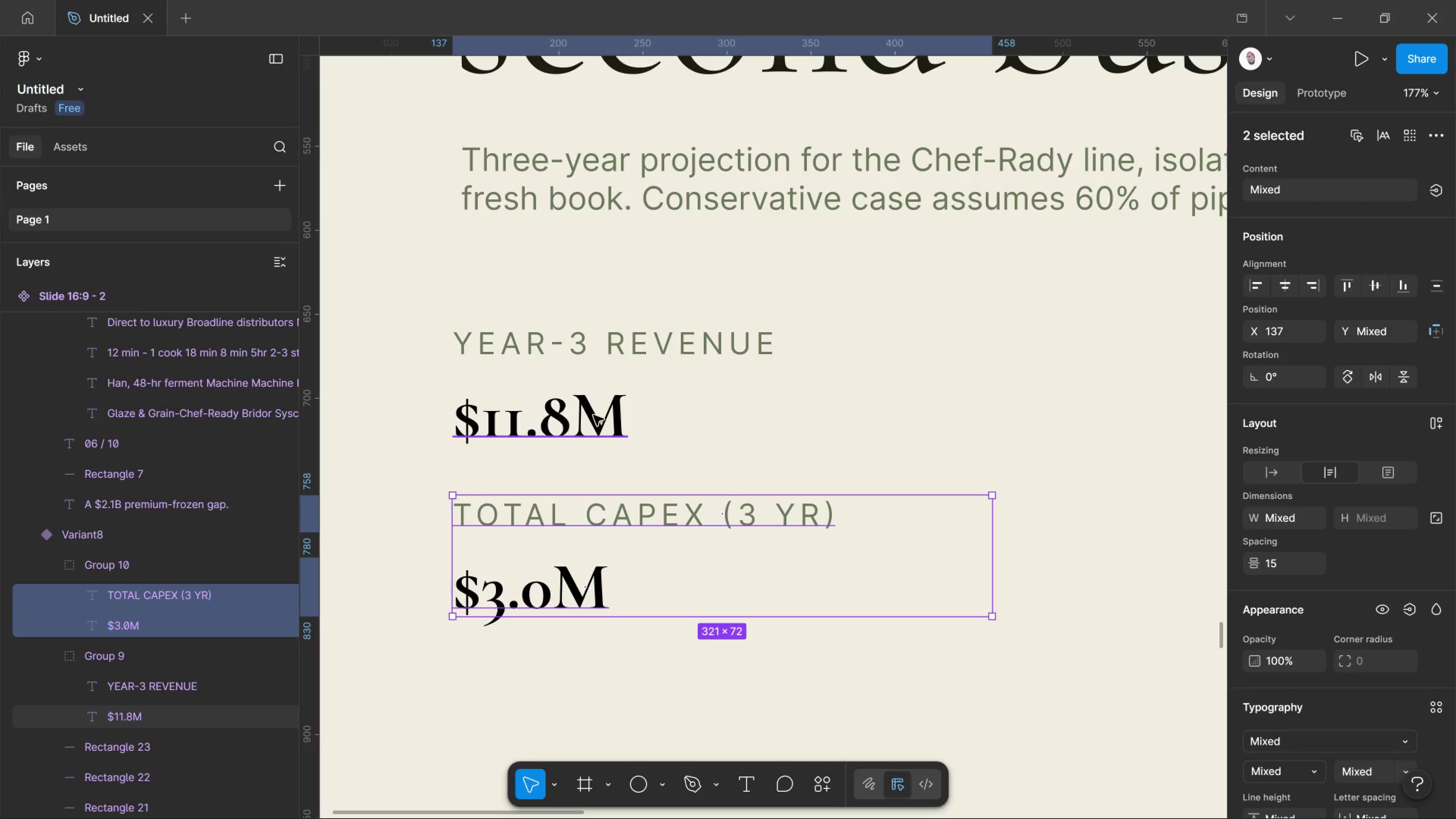 
left_click([593, 415])
 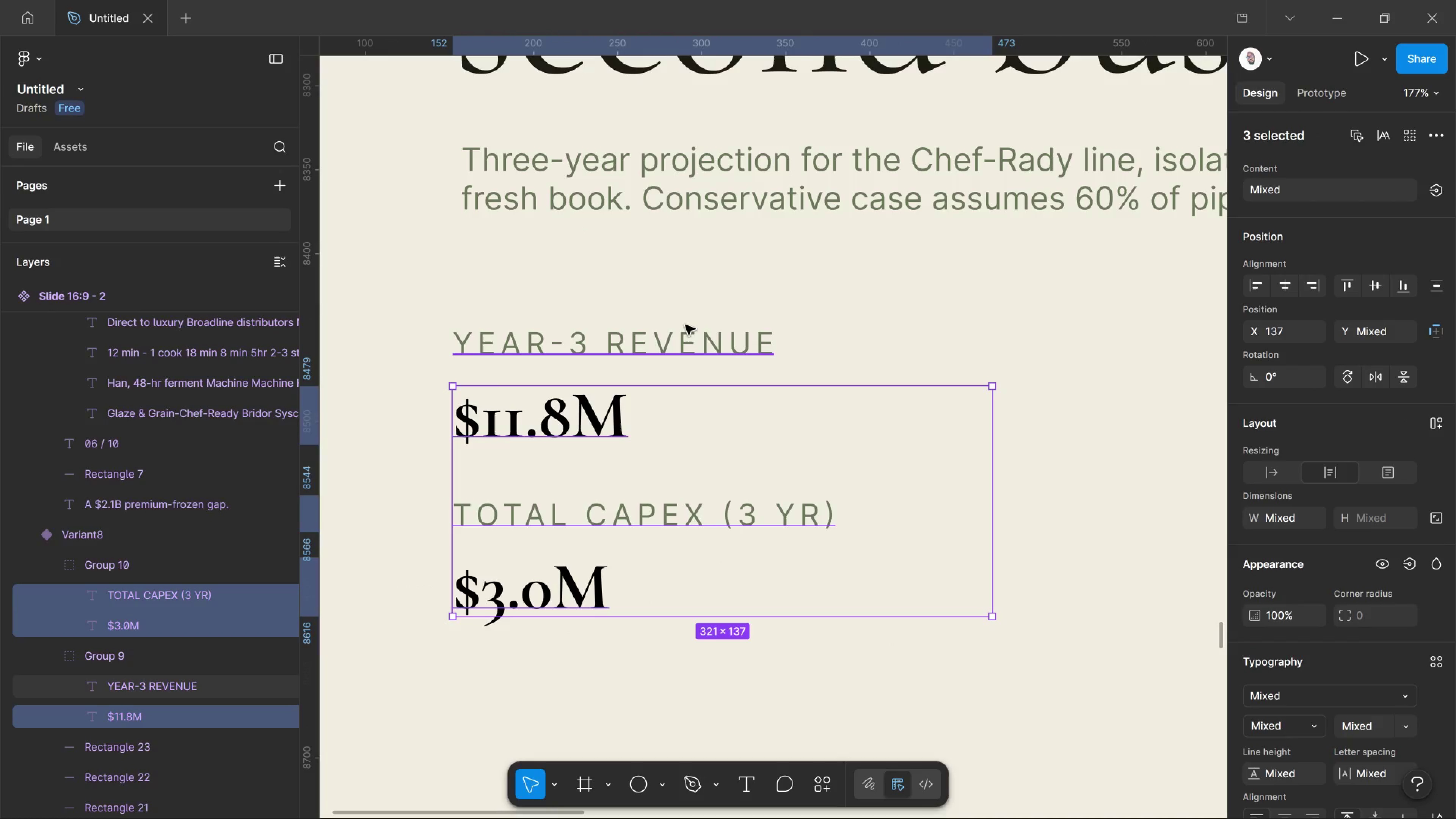 
left_click([689, 329])
 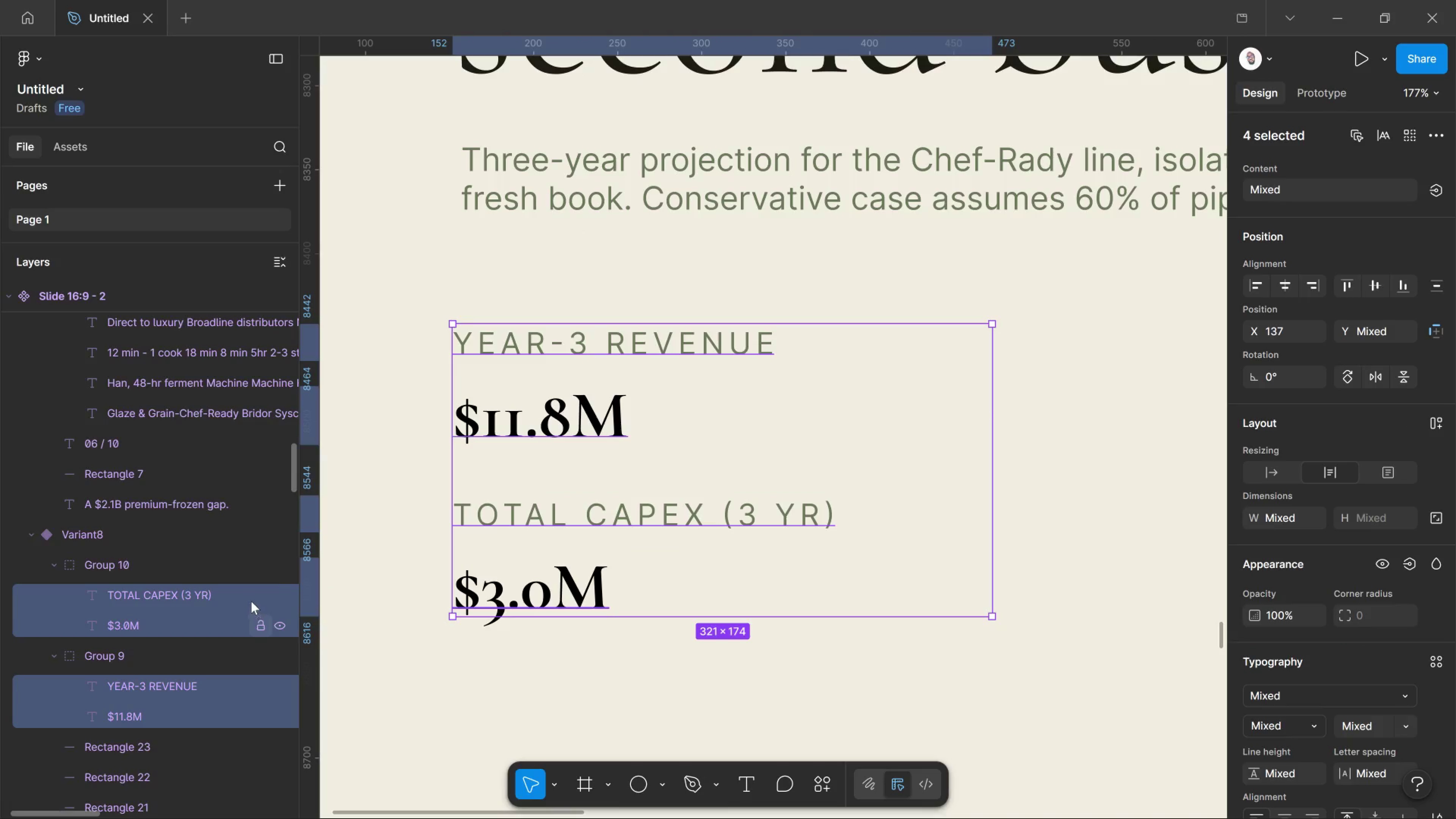 
left_click([239, 567])
 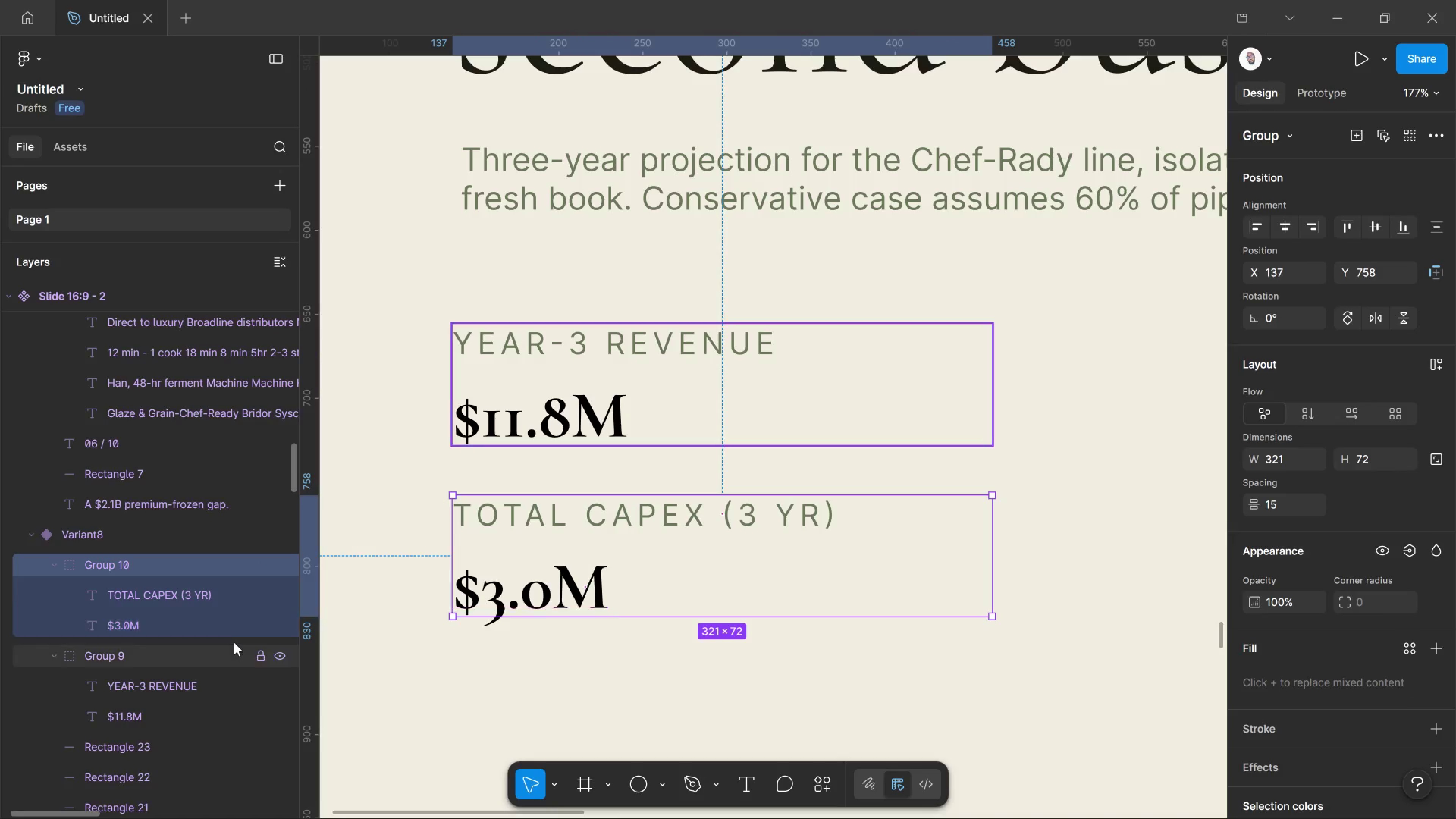 
hold_key(key=ShiftLeft, duration=0.75)
left_click([234, 646])
 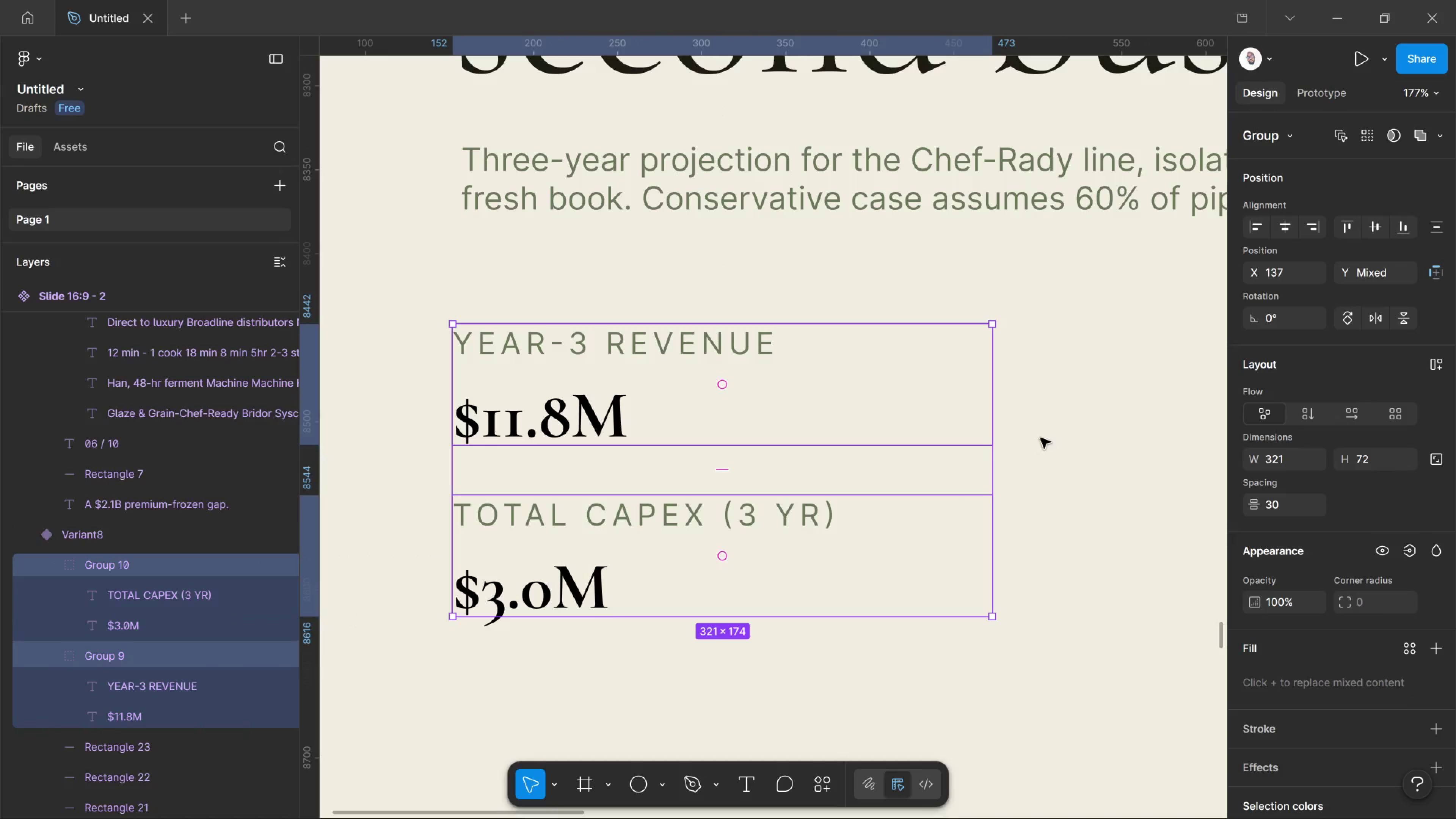 
hold_key(key=AltLeft, duration=0.34)
scroll: coordinate [1025, 458], scroll_direction: down, amount: 3.0
 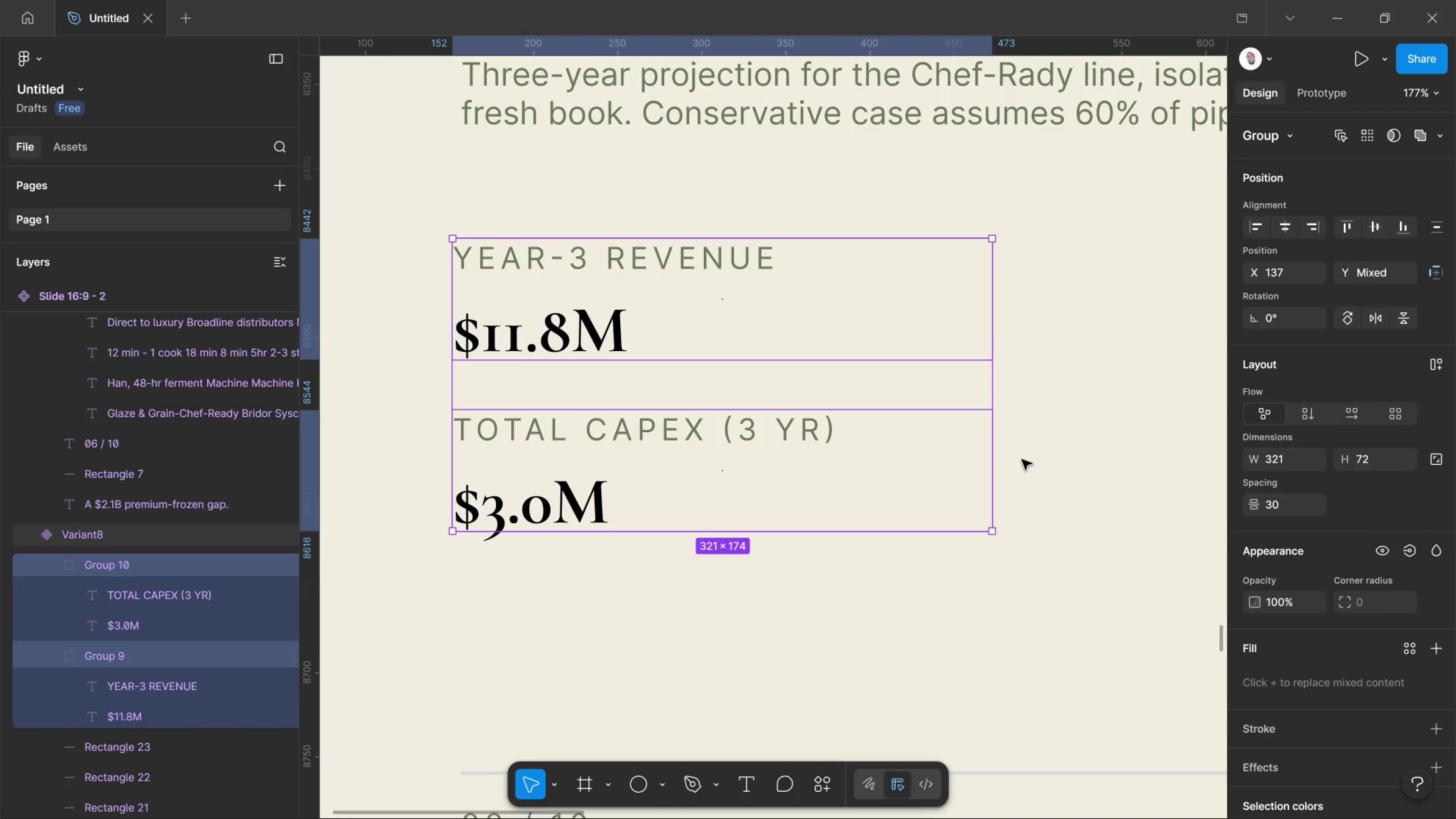 
hold_key(key=ControlLeft, duration=0.39)
 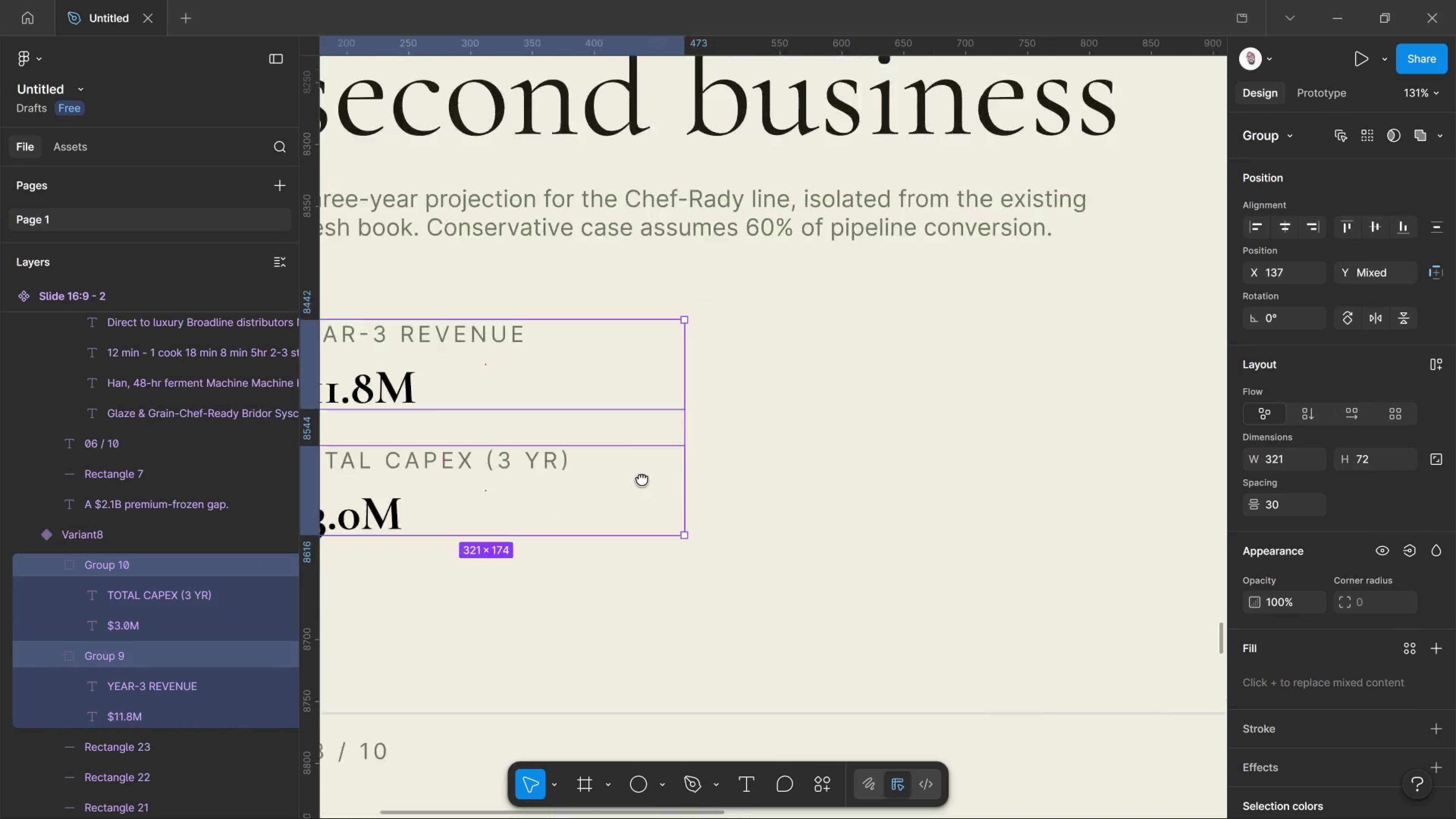 
hold_key(key=Space, duration=1.3)
 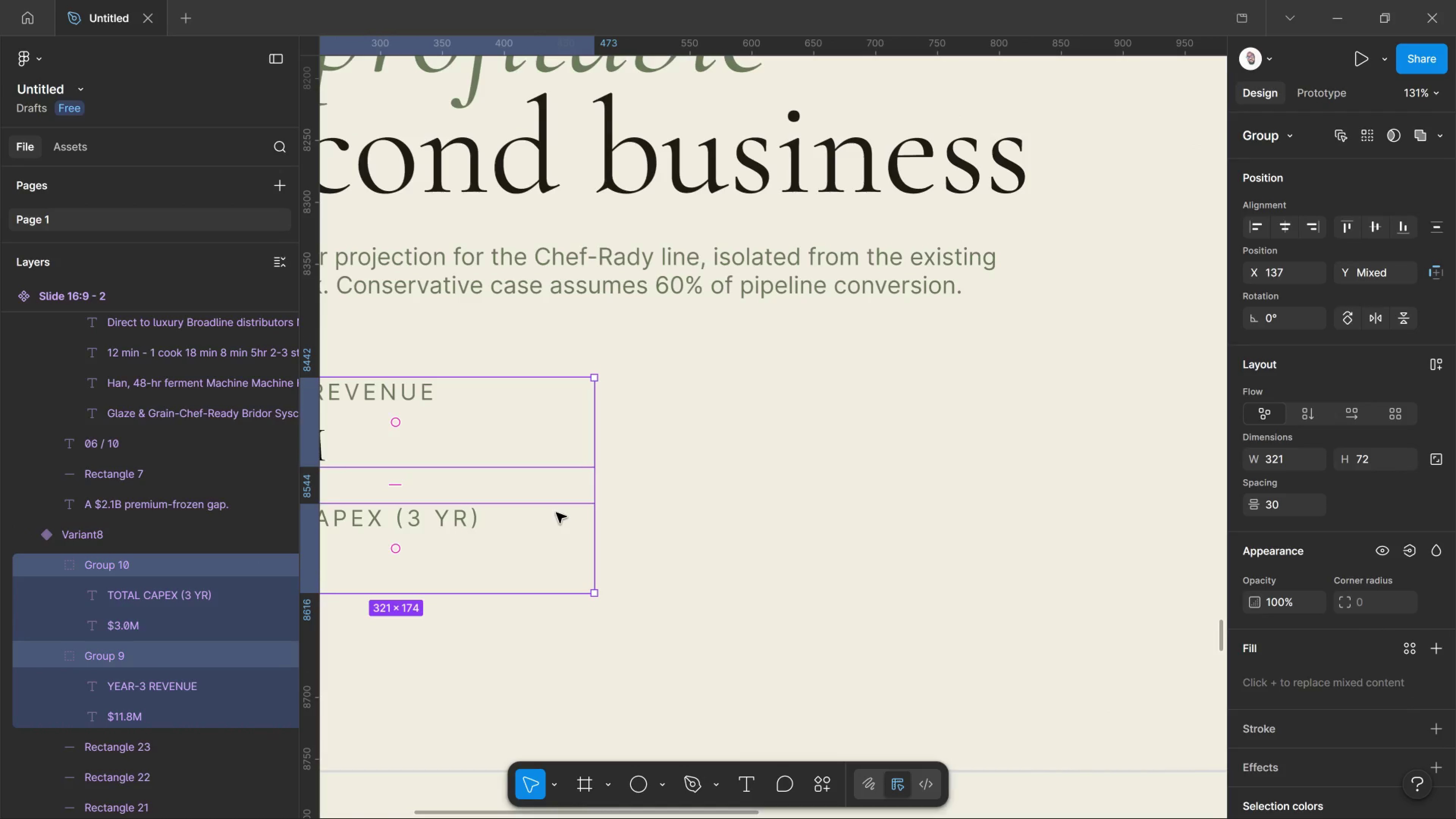 
scroll: coordinate [1025, 460], scroll_direction: down, amount: 3.0
 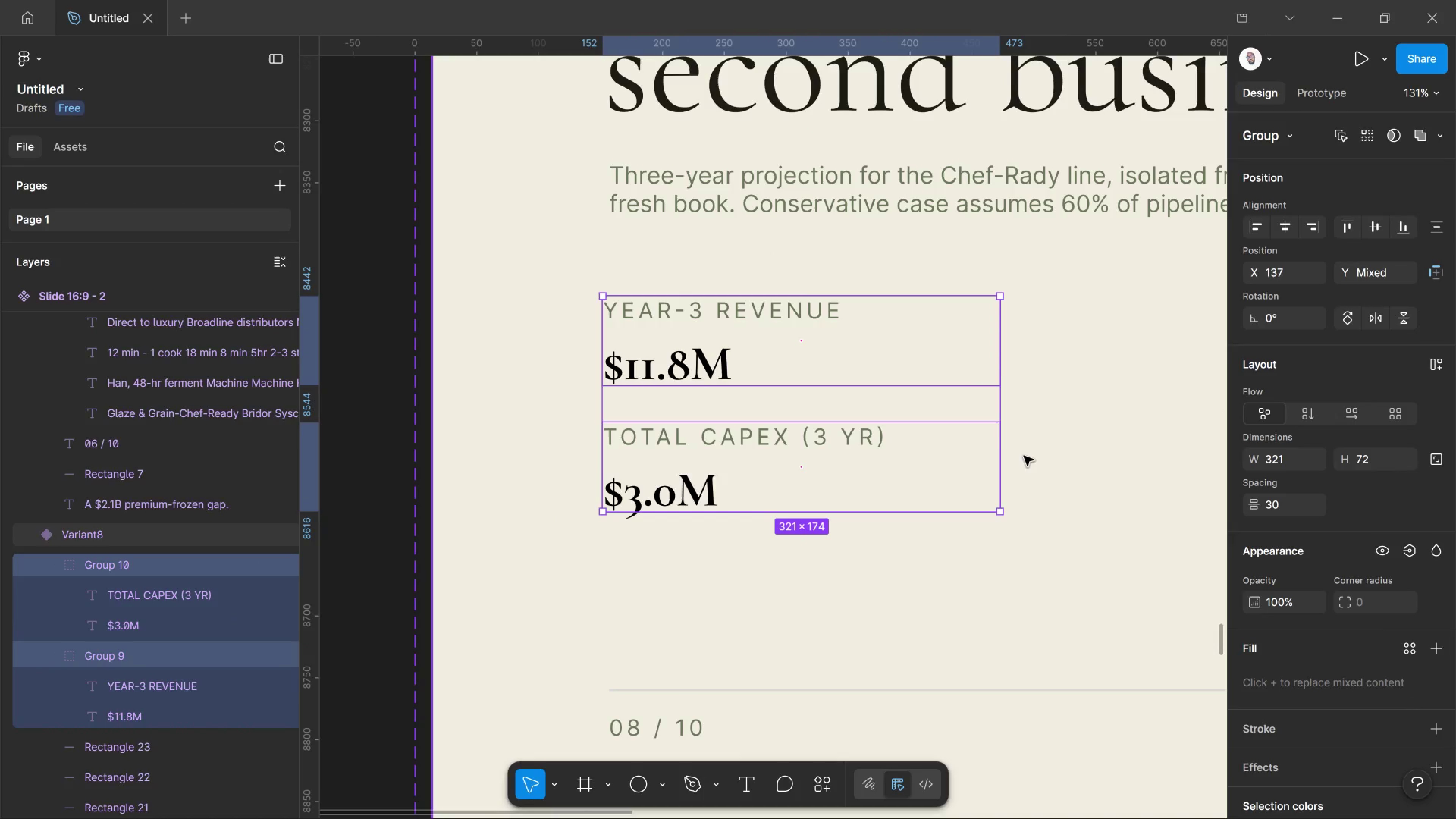 
left_click_drag(start_coordinate=[1012, 446], to_coordinate=[606, 527])
 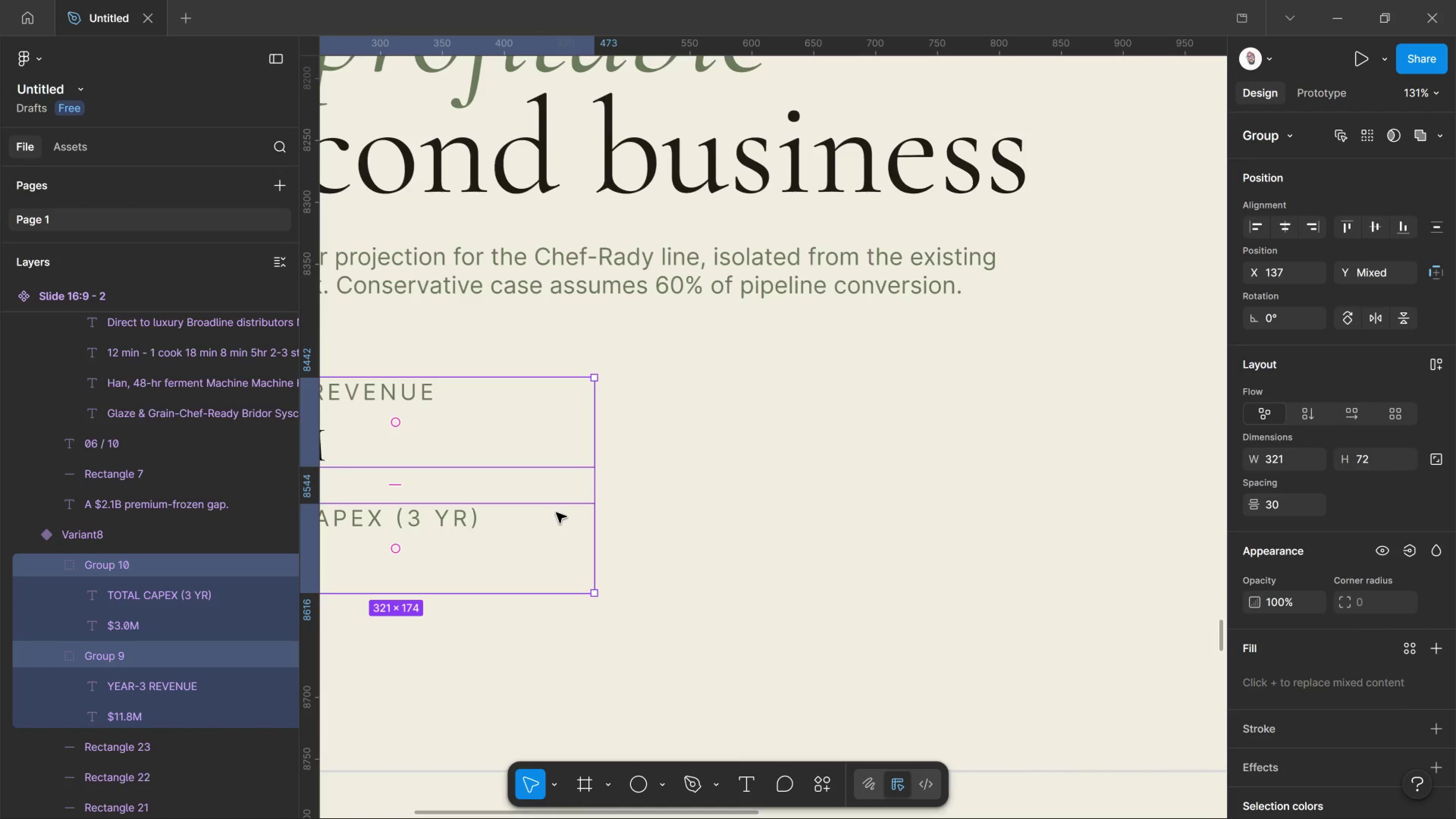 
hold_key(key=AltLeft, duration=3.4)
left_click_drag(start_coordinate=[556, 513], to_coordinate=[1006, 507])
 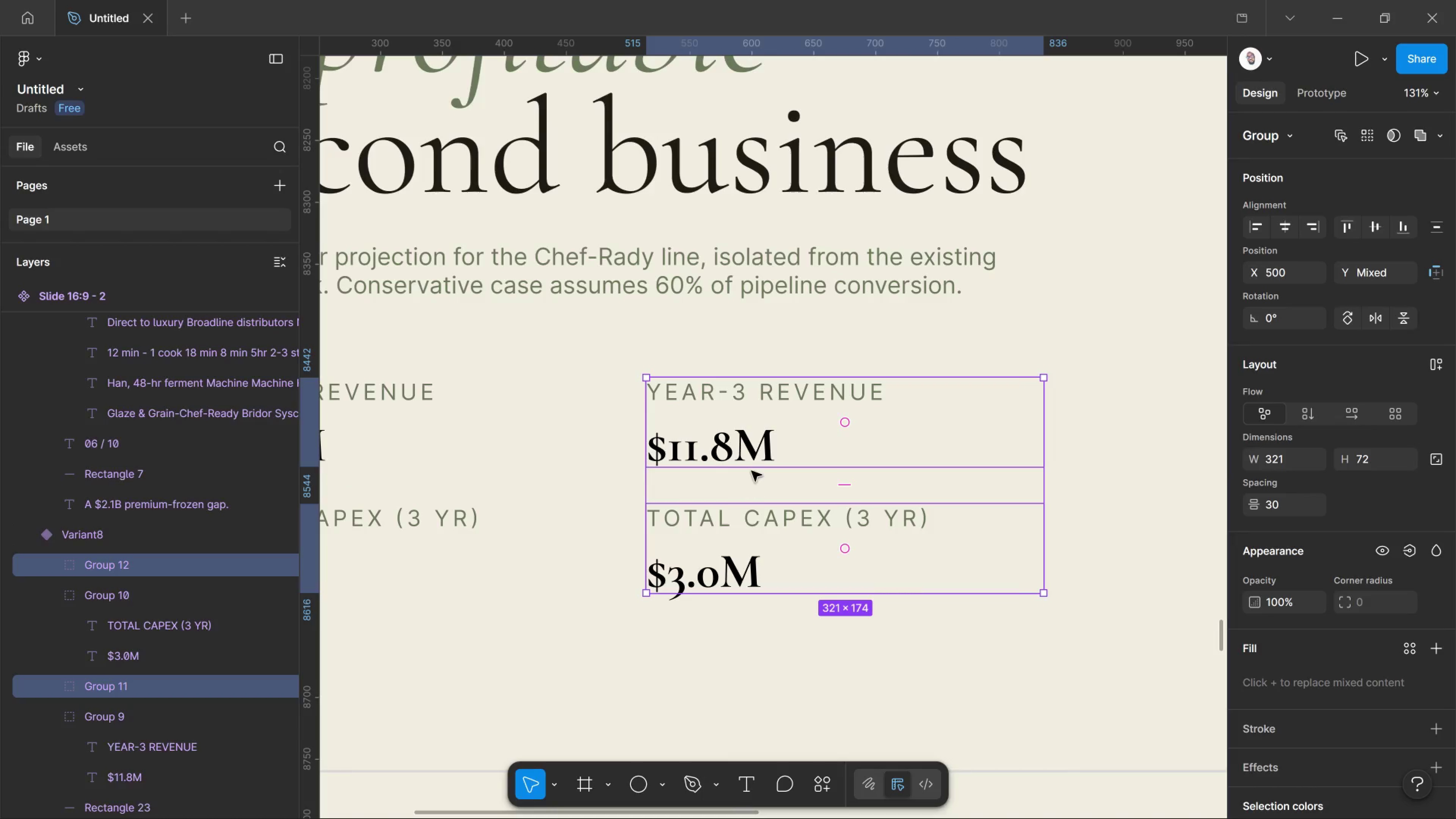 
hold_key(key=ShiftLeft, duration=1.42)
 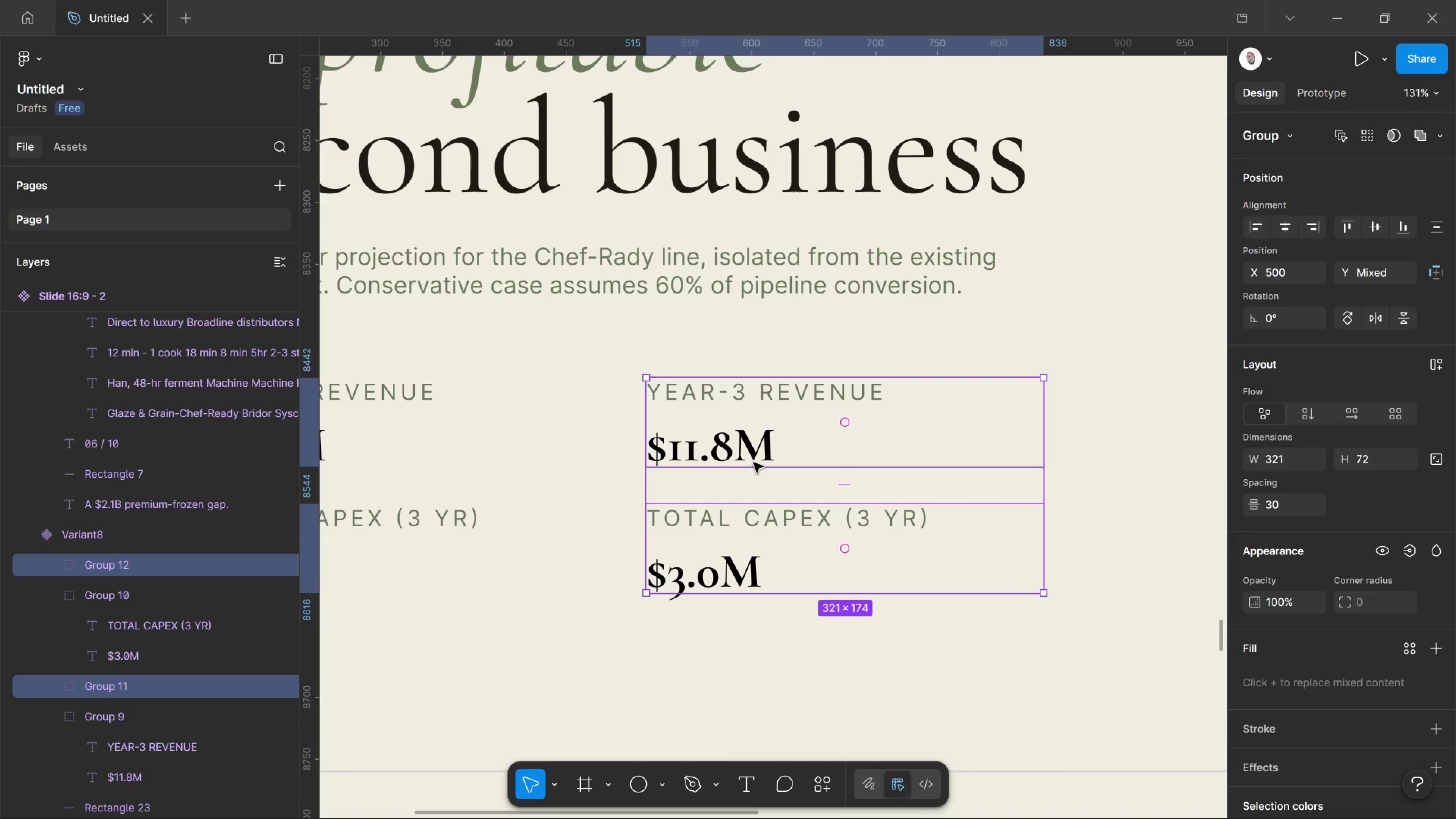 
double_click([753, 463])
 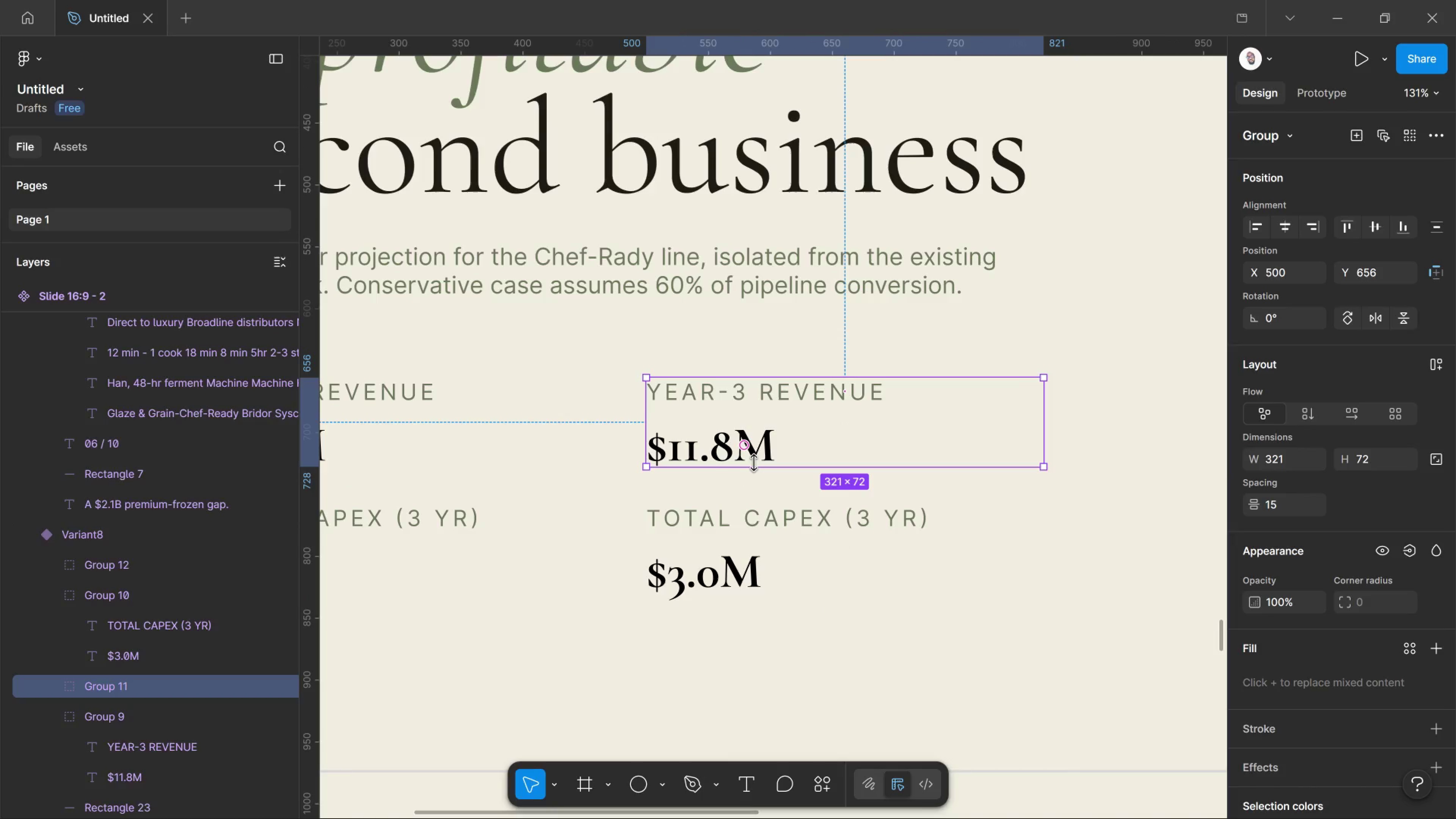 
double_click([753, 463])
 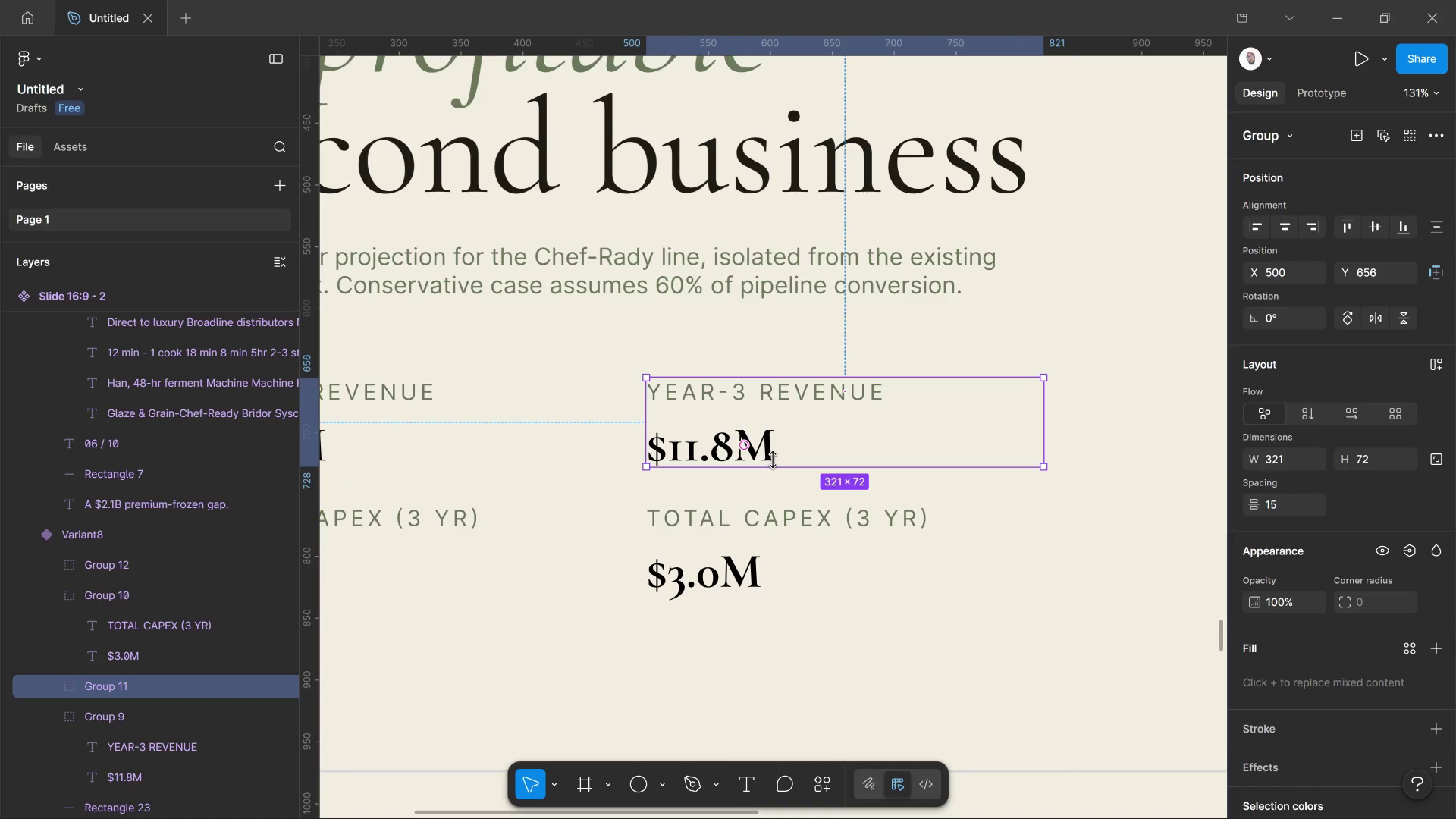 
double_click([772, 460])
 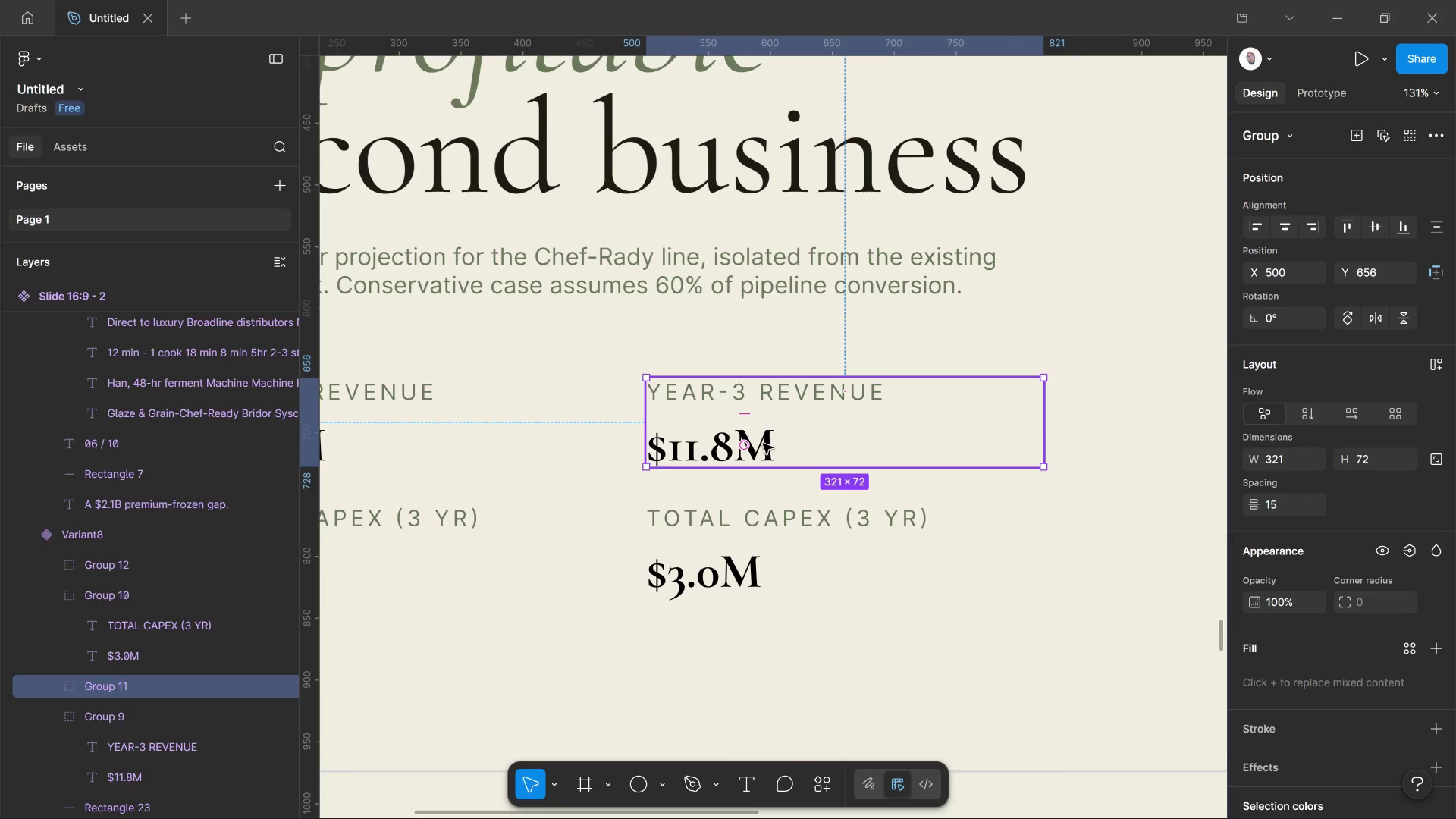 
double_click([763, 444])
 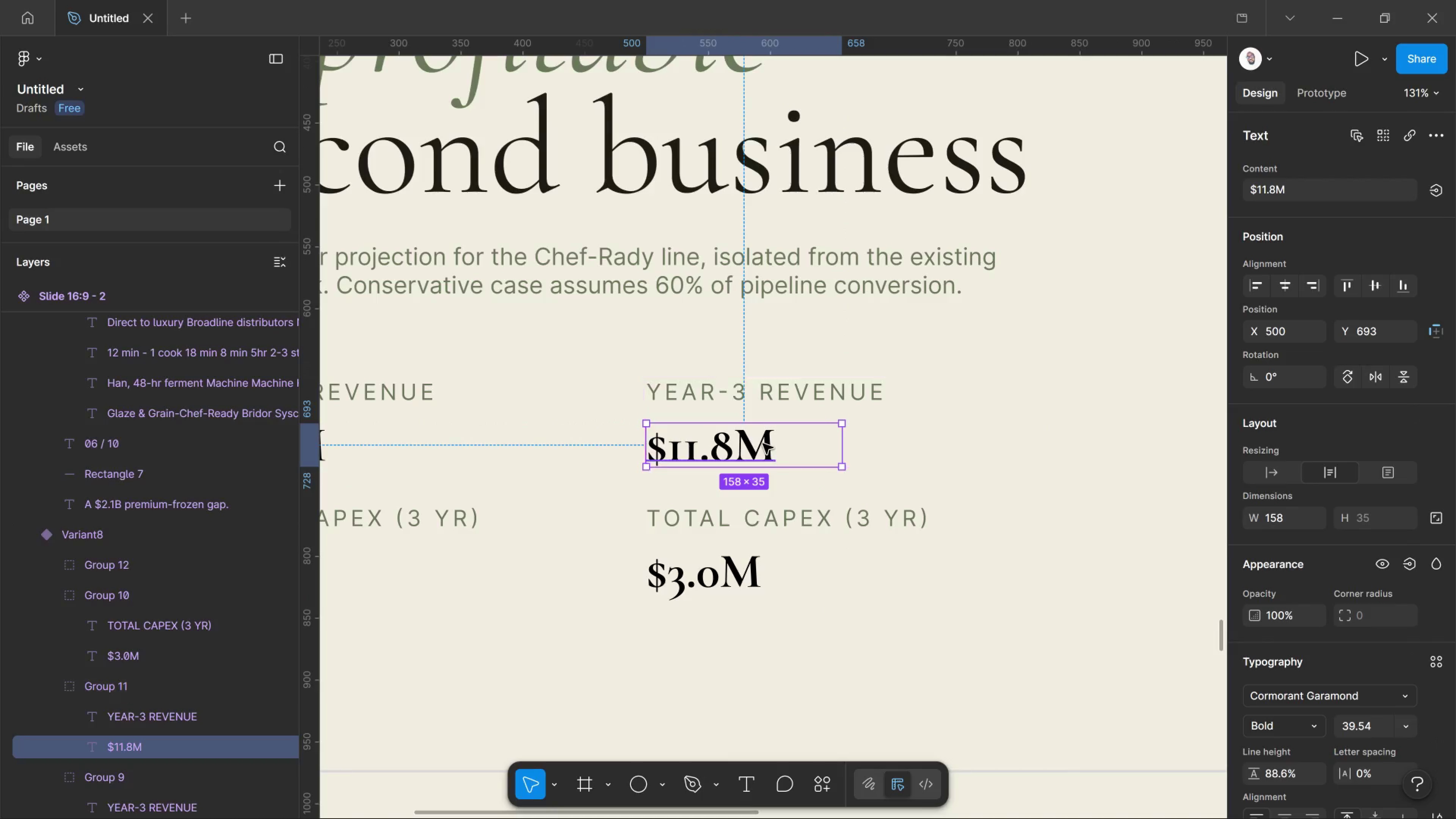 
double_click([763, 444])
 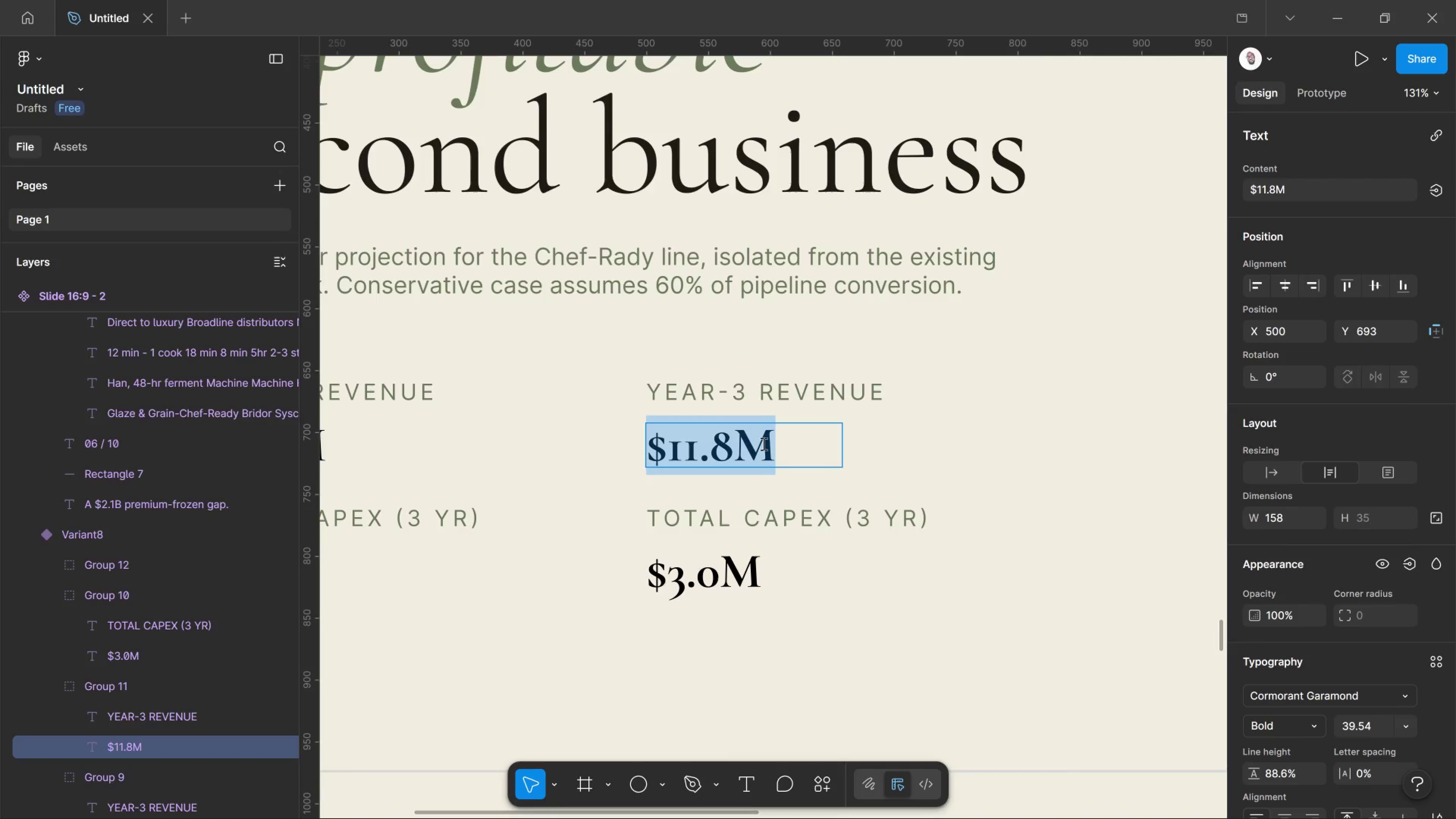 
type(58%)
 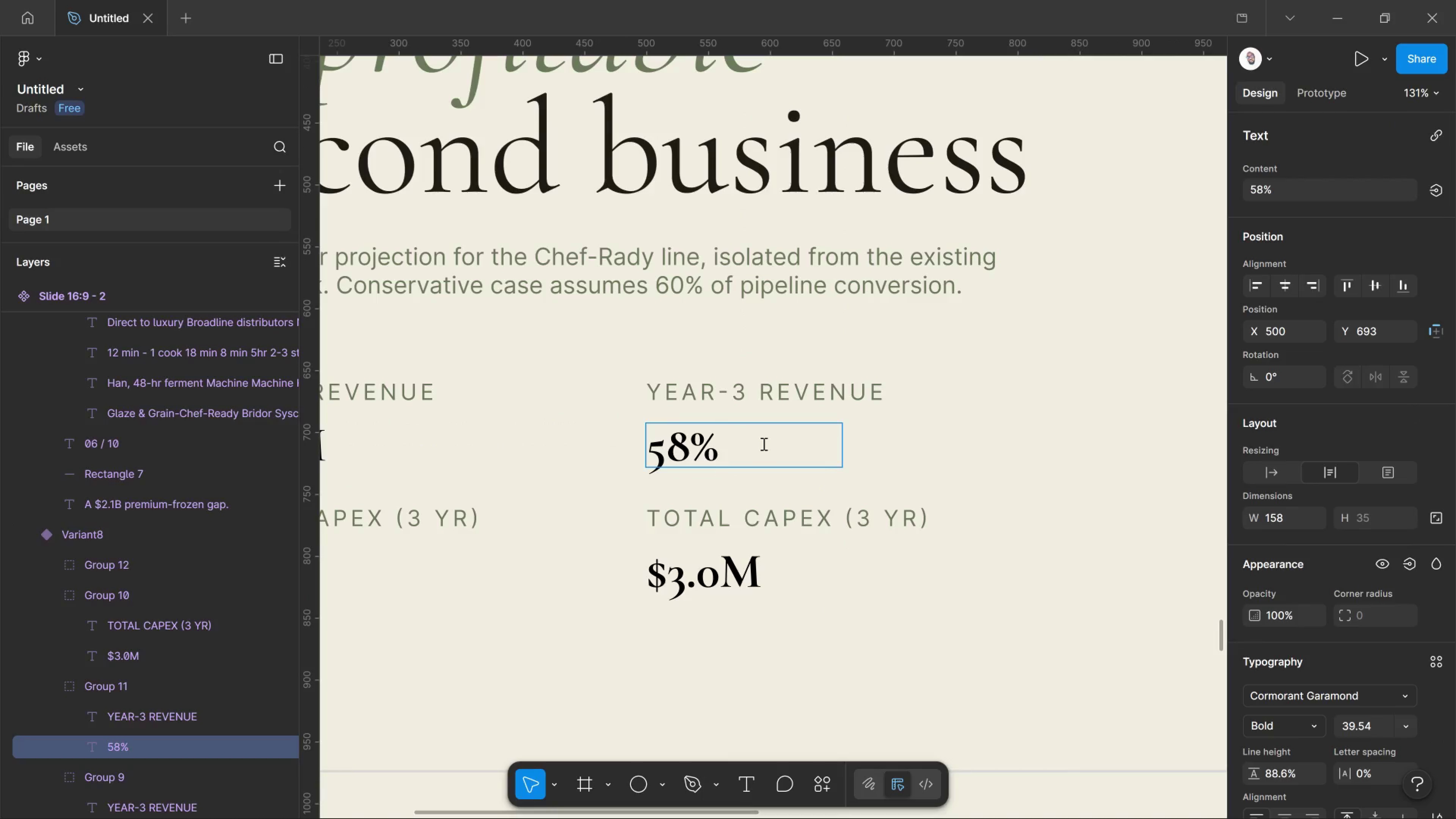 
left_click([742, 380])
 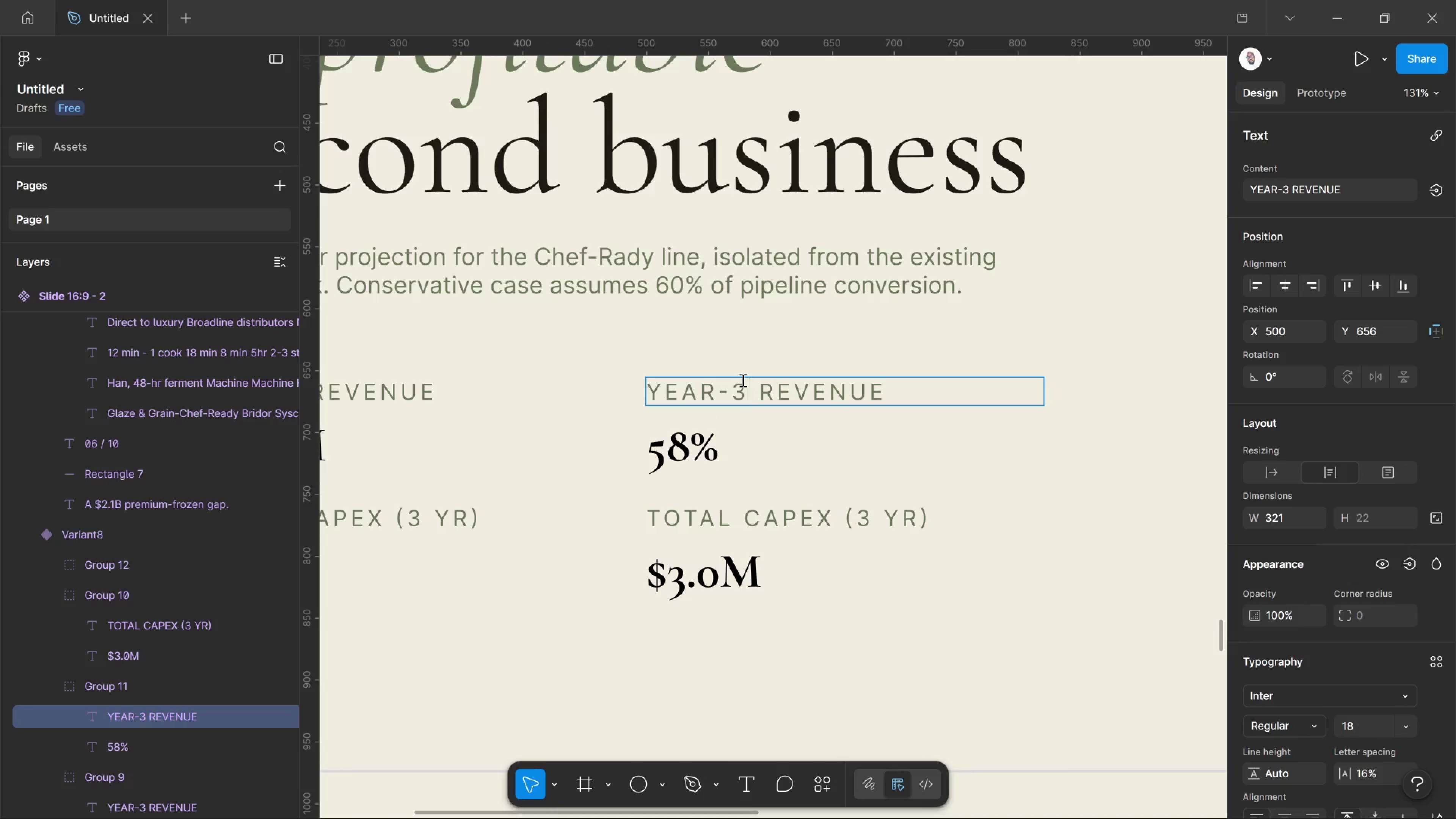 
key(Control+A)
 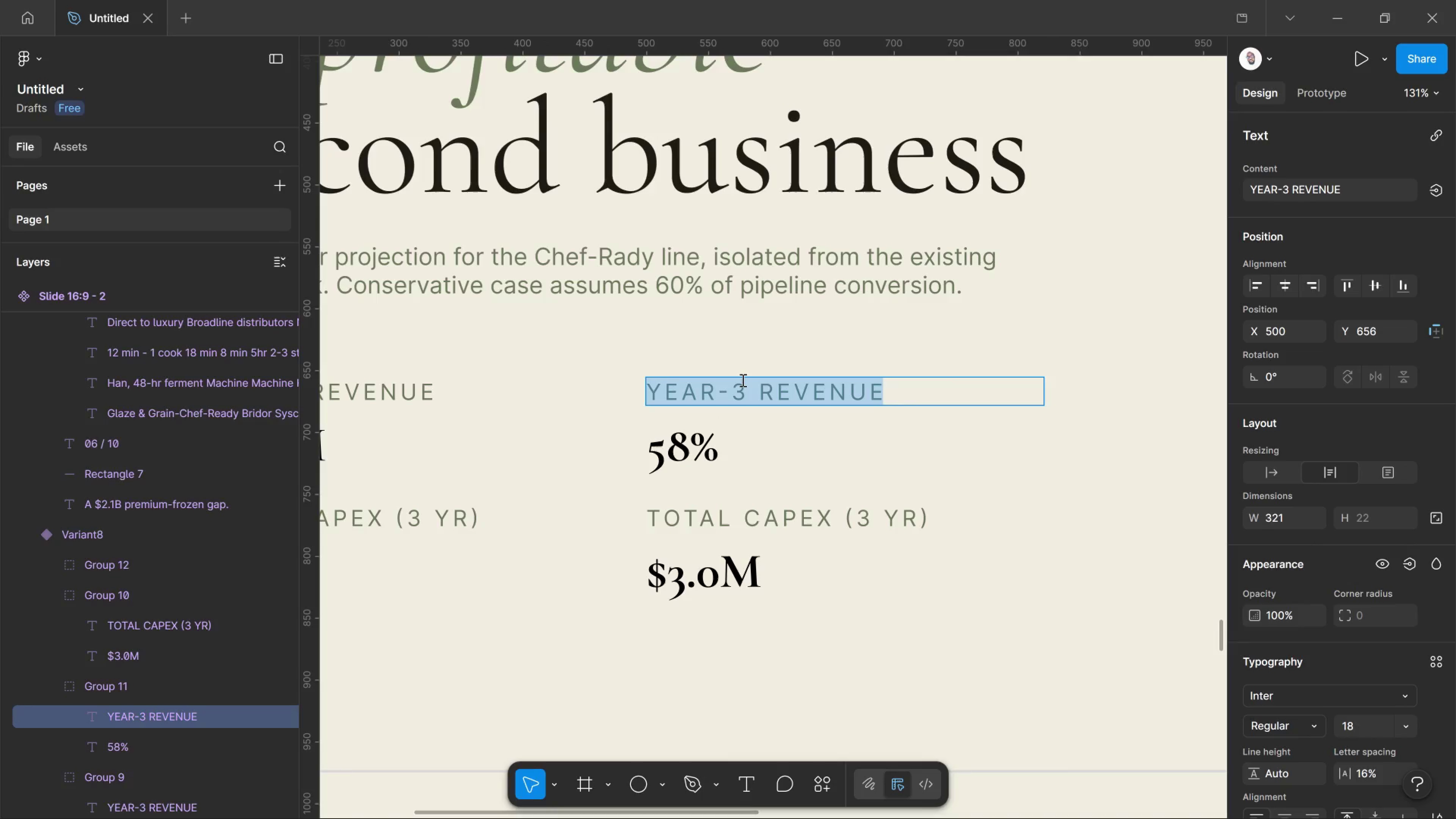 
wait(8.32)
 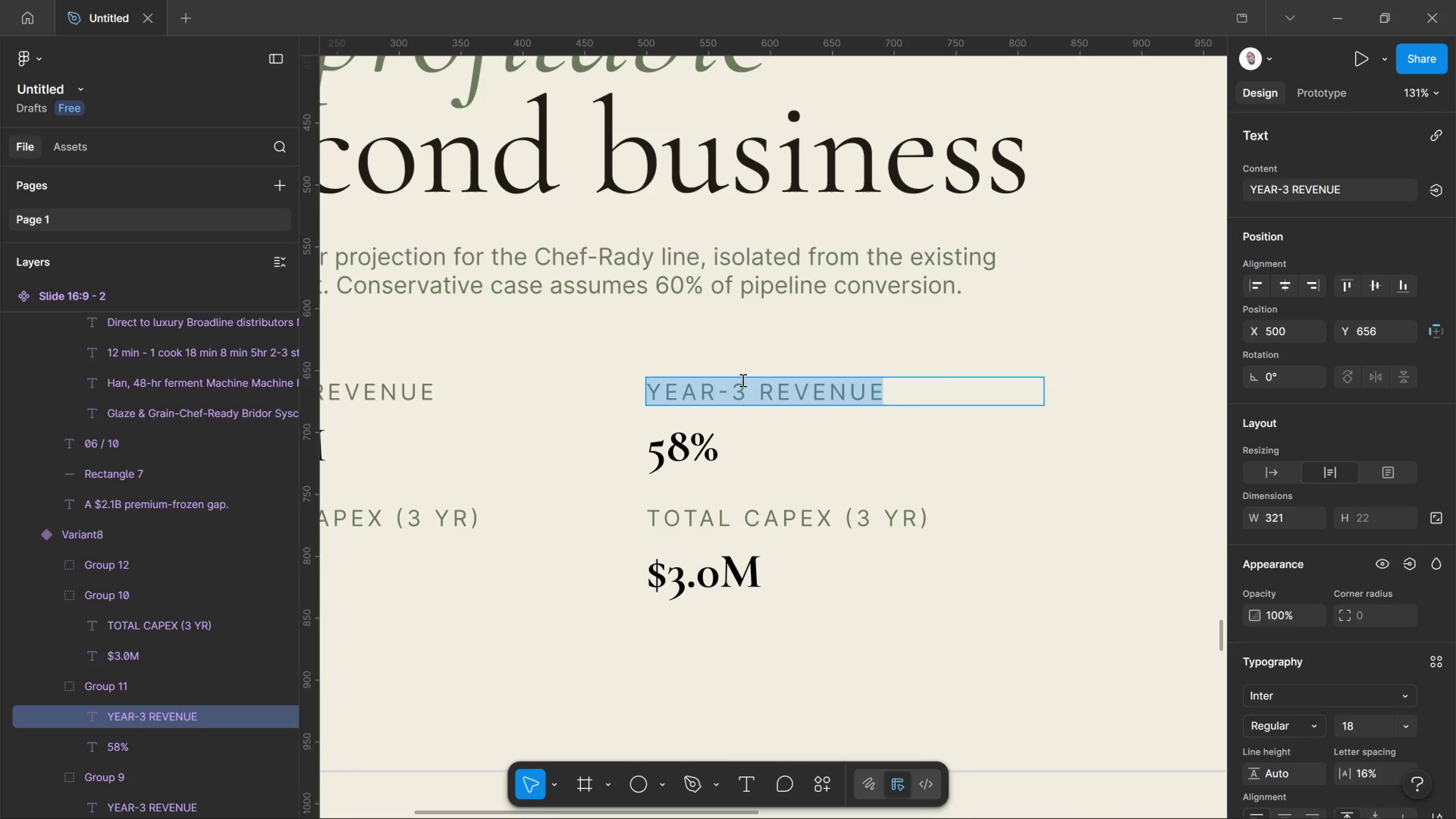 
type(STEADY GROSS MARGIN)
 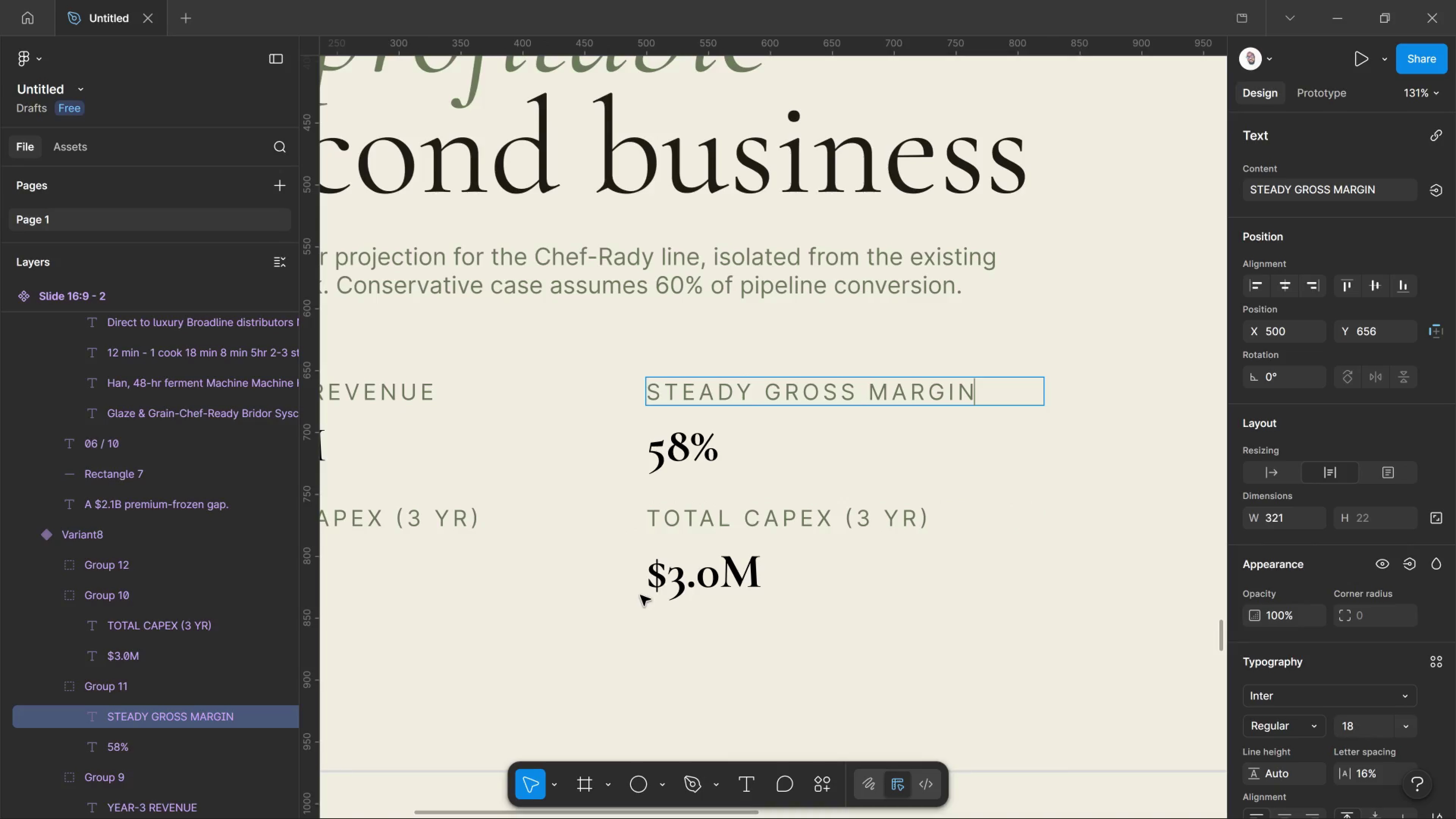 
left_click_drag(start_coordinate=[654, 579], to_coordinate=[871, 580])
 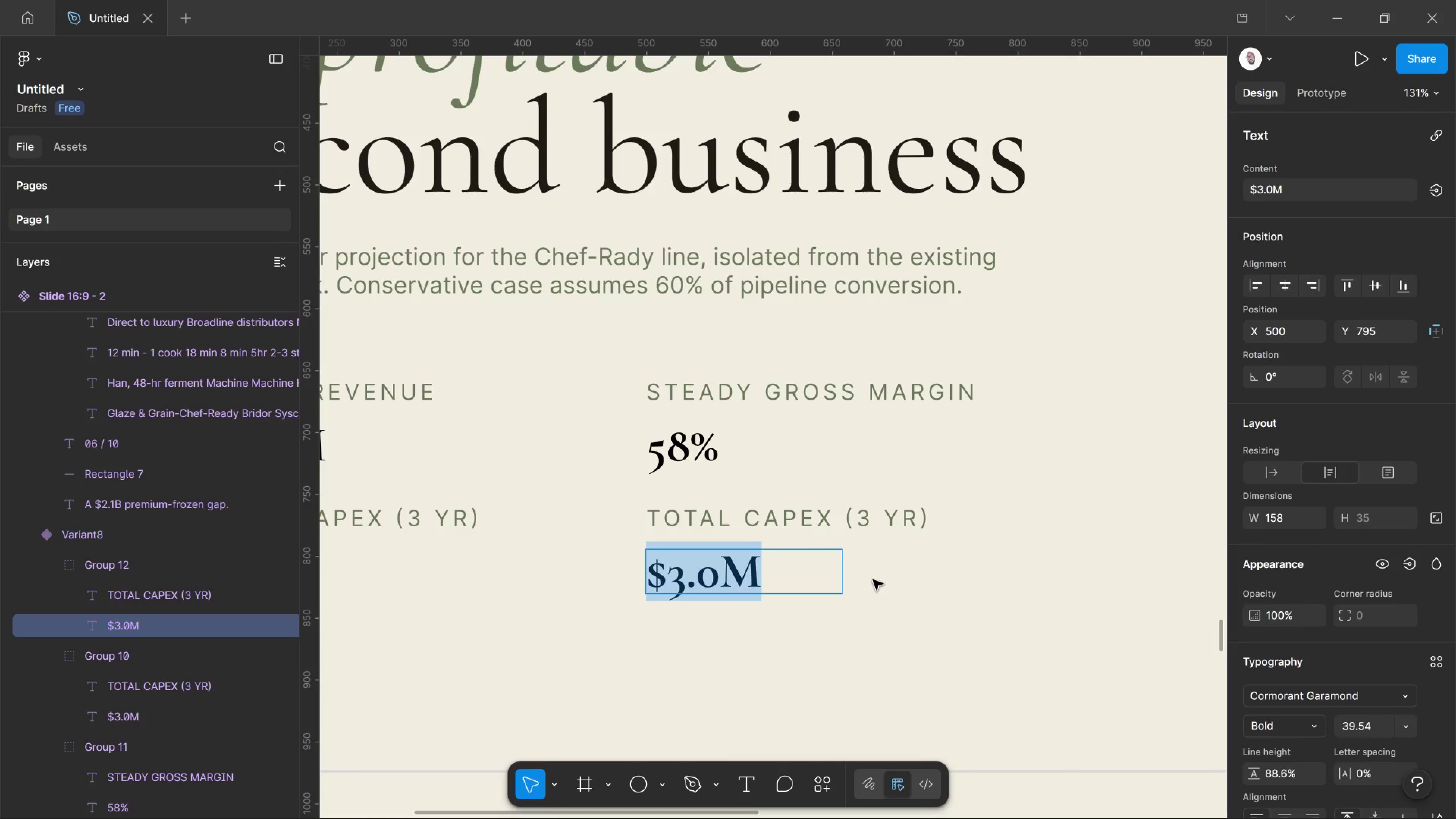 
type(22)
 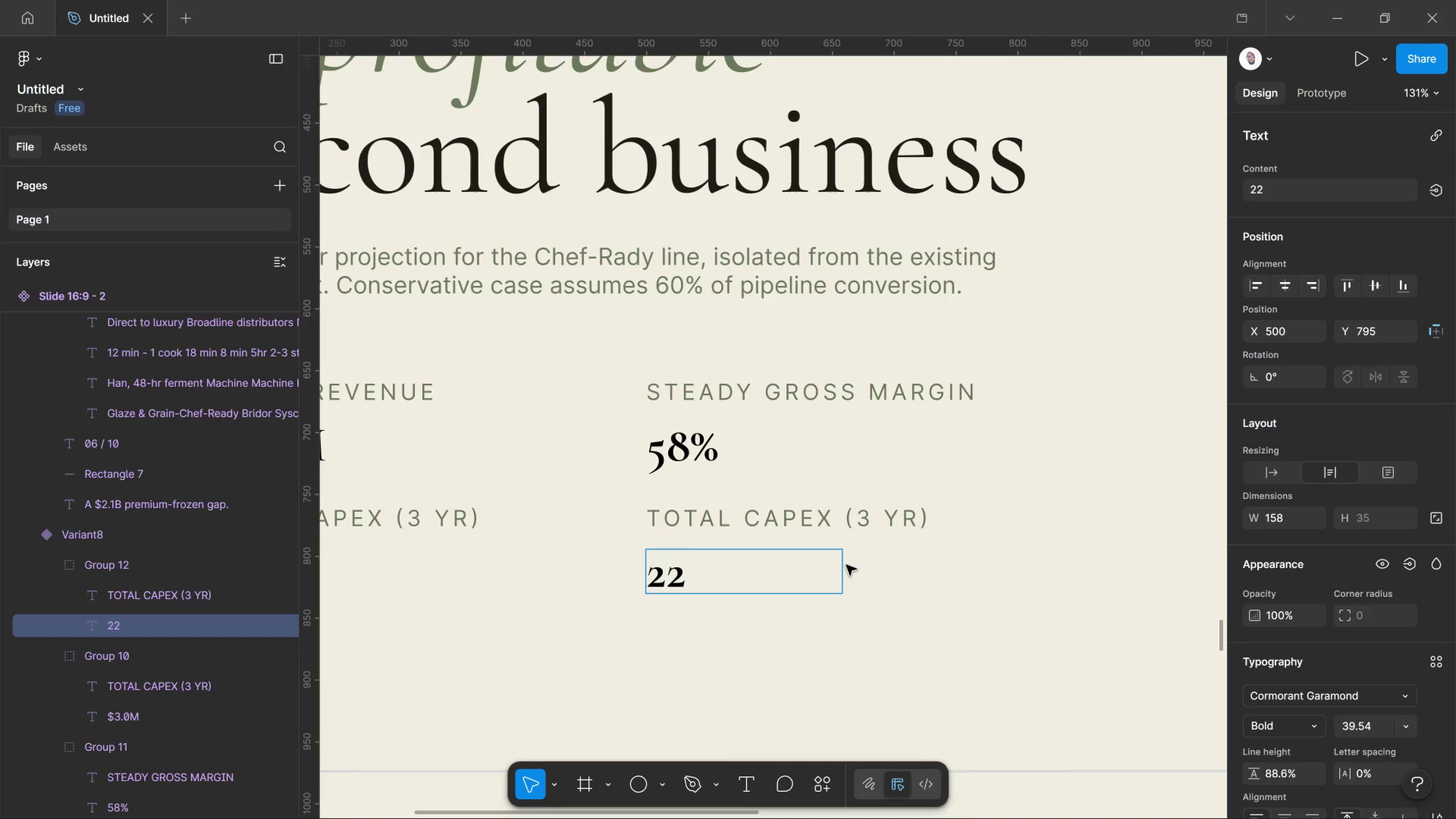 
type( mo.)
 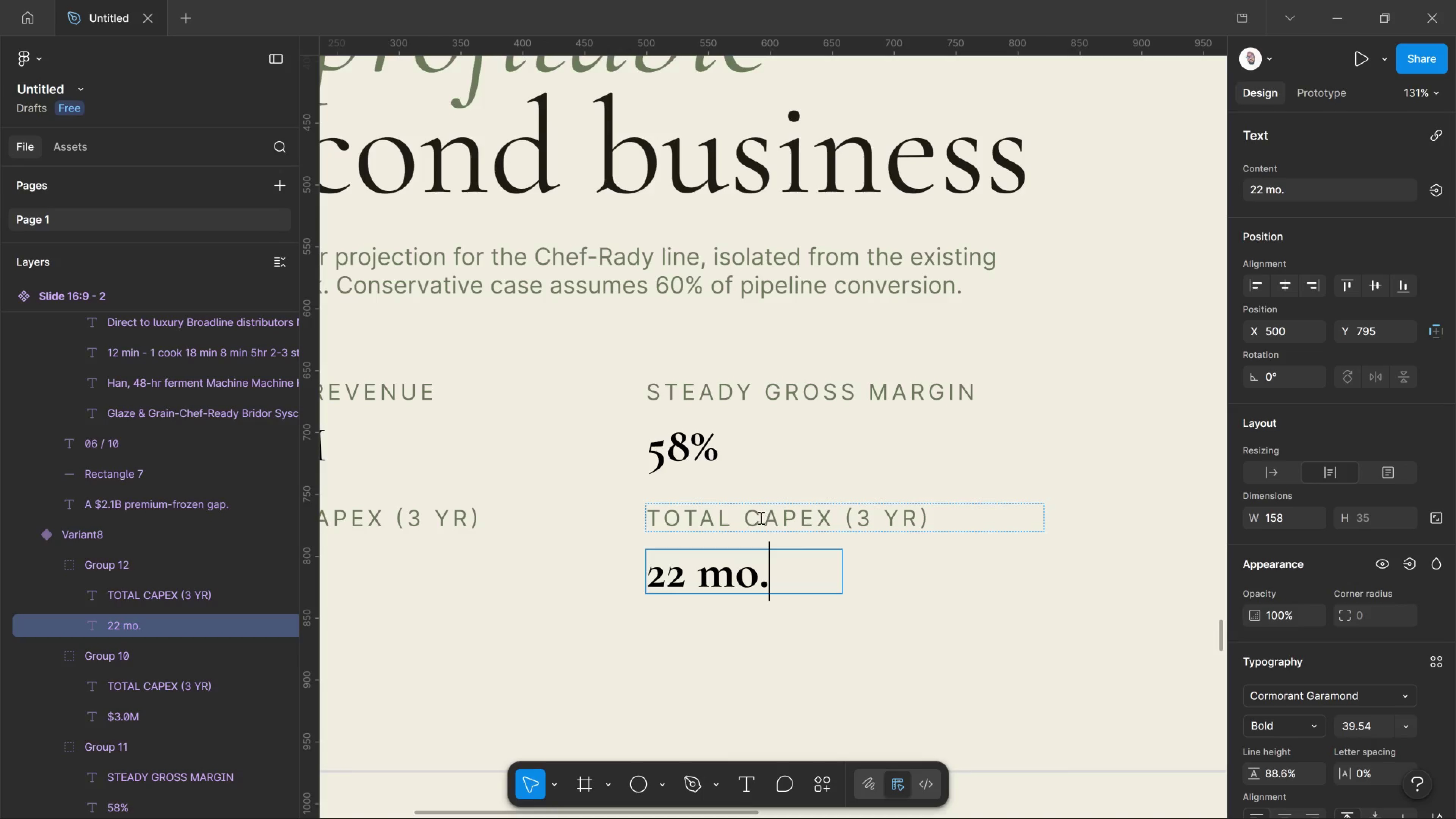 
left_click([719, 514])
 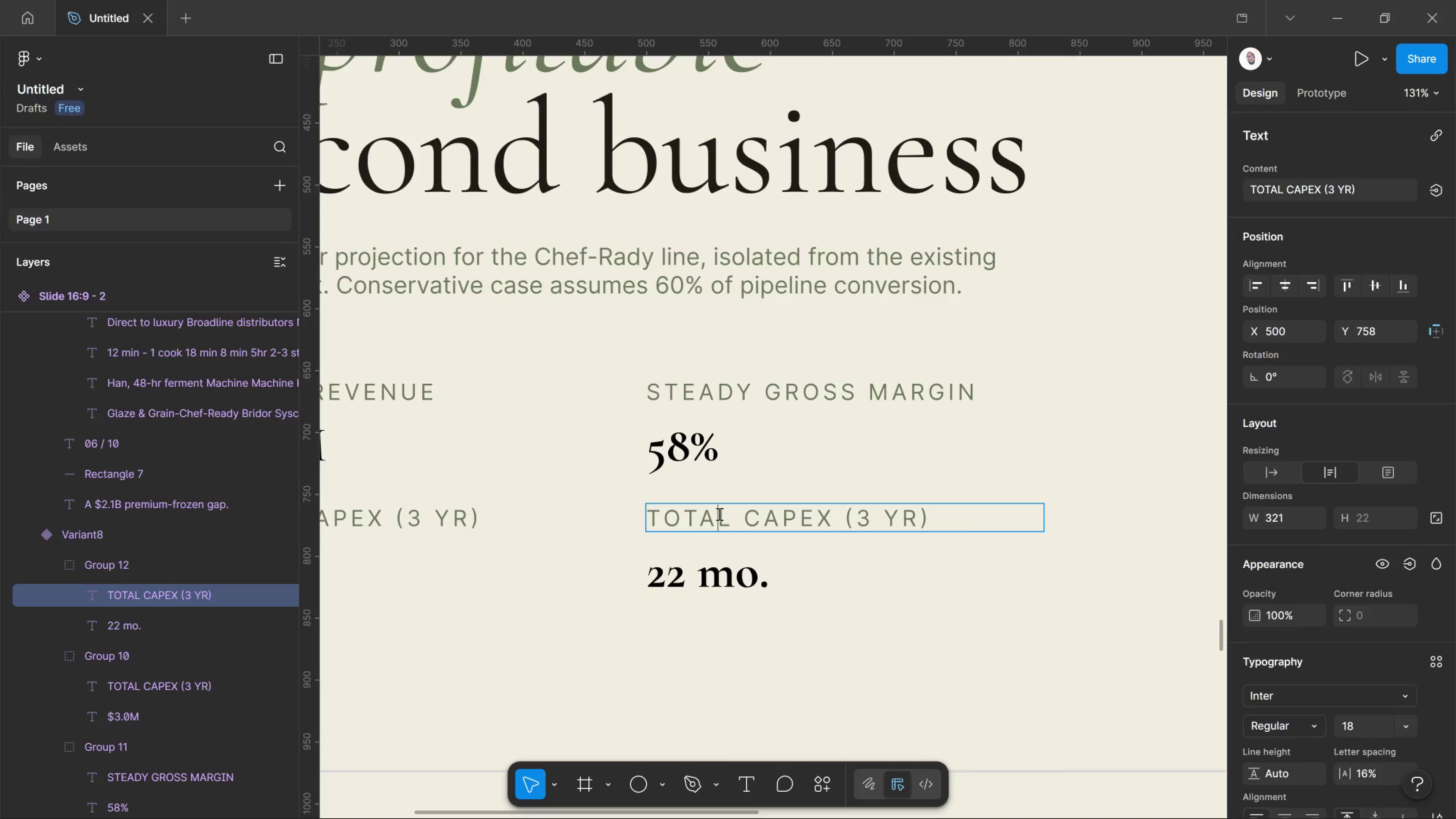 
key(Control+A)
 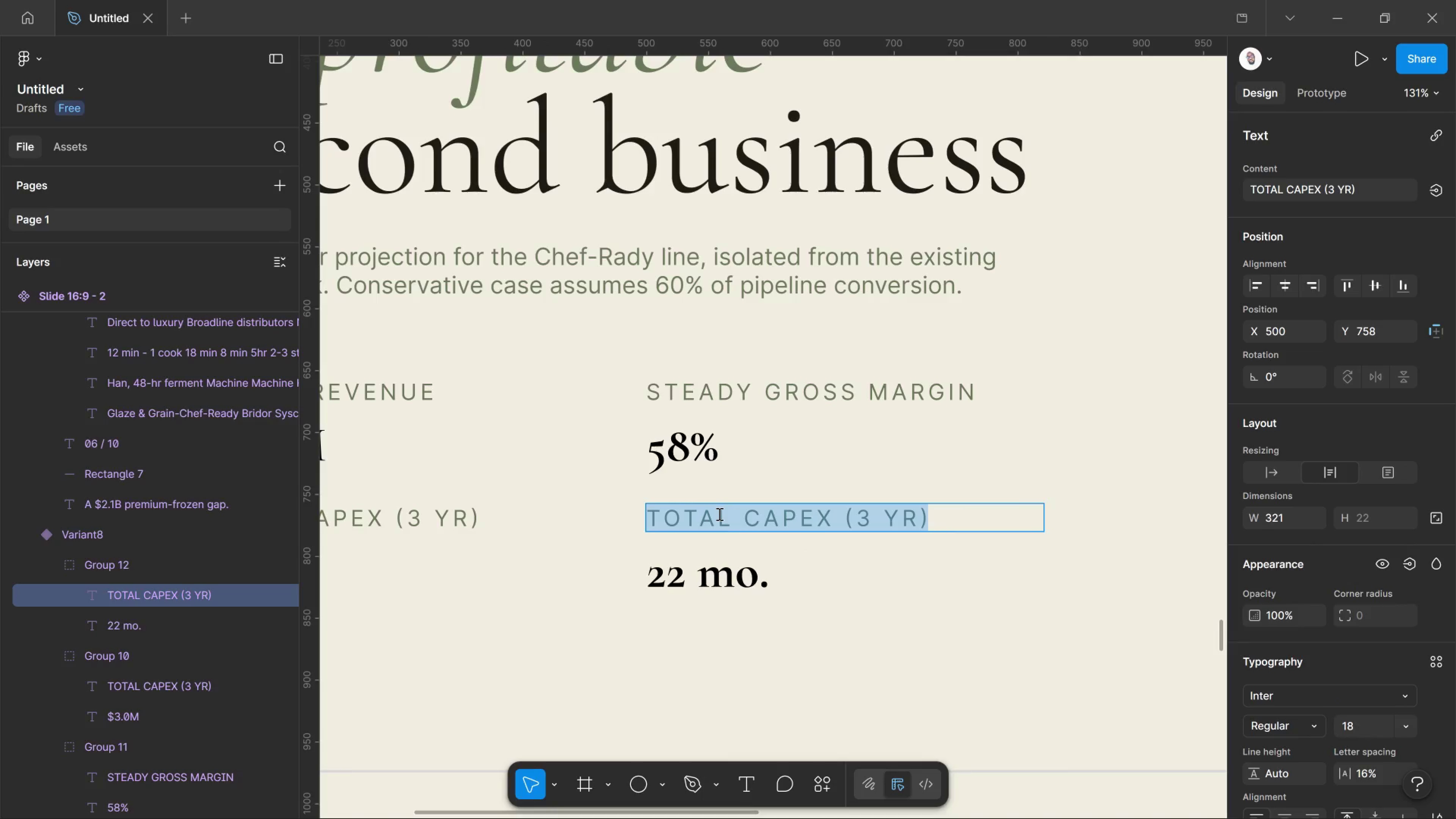 
type(PAYBACK)
 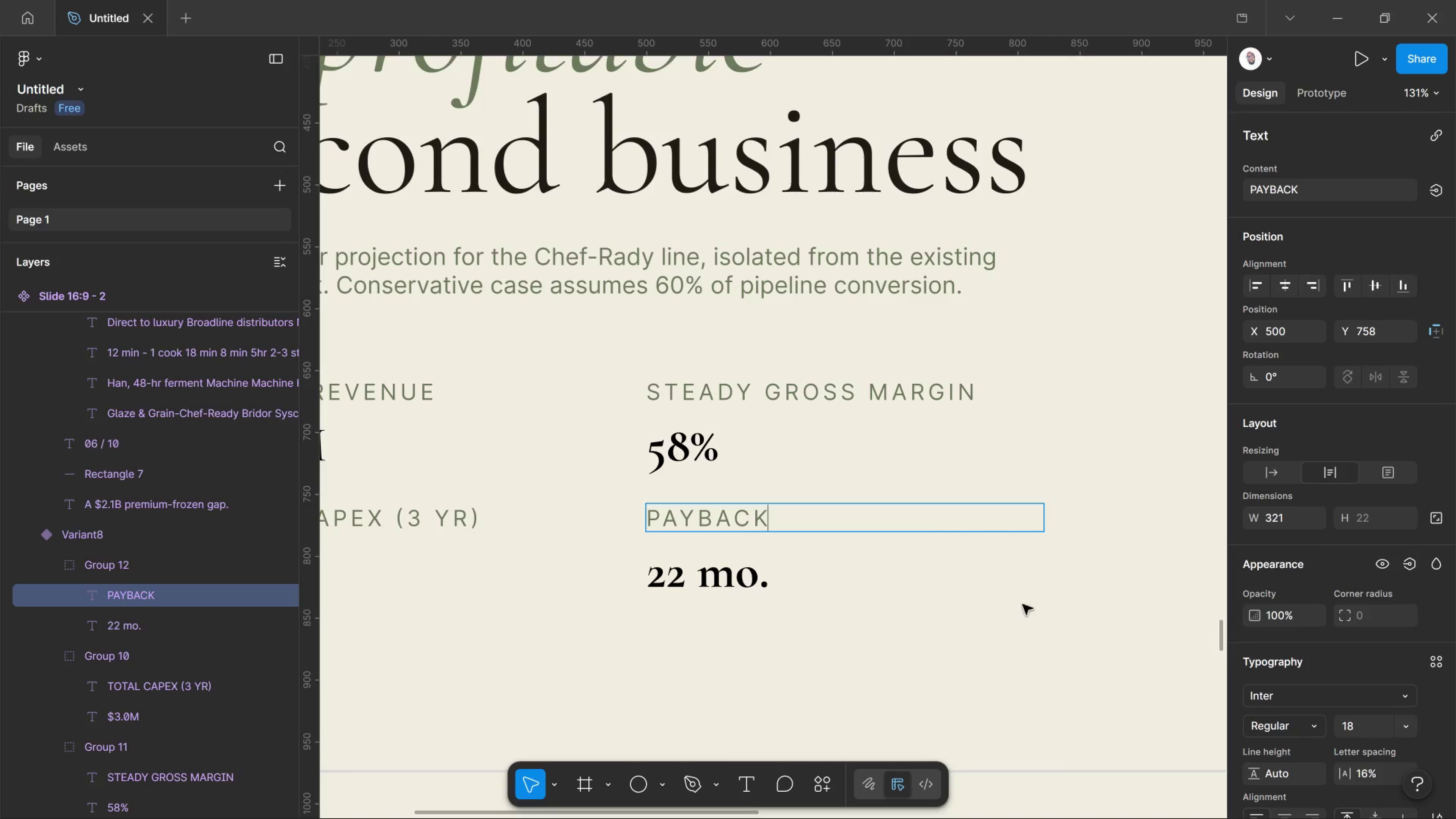 
left_click([1029, 603])
 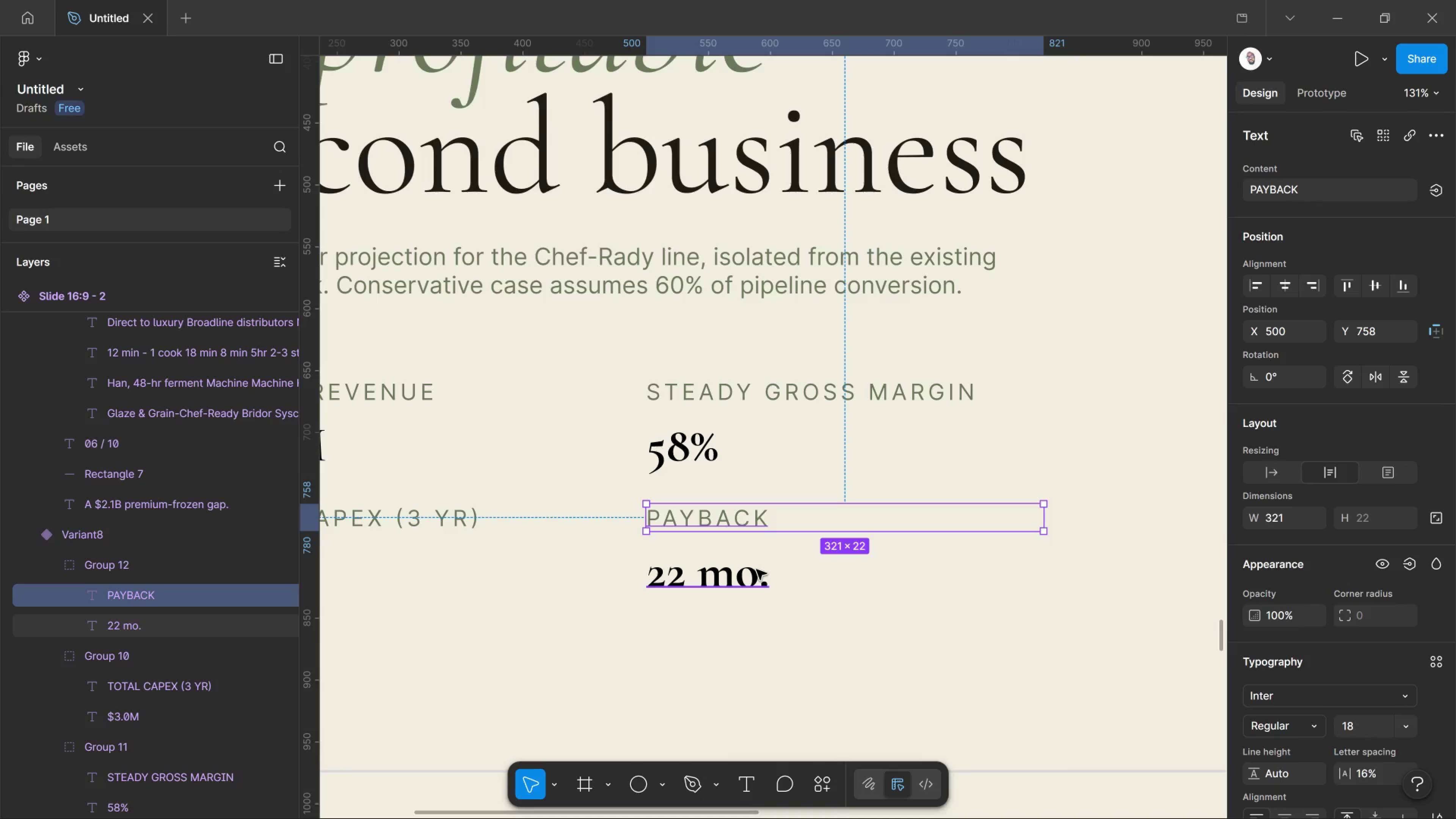 
double_click([756, 570])
 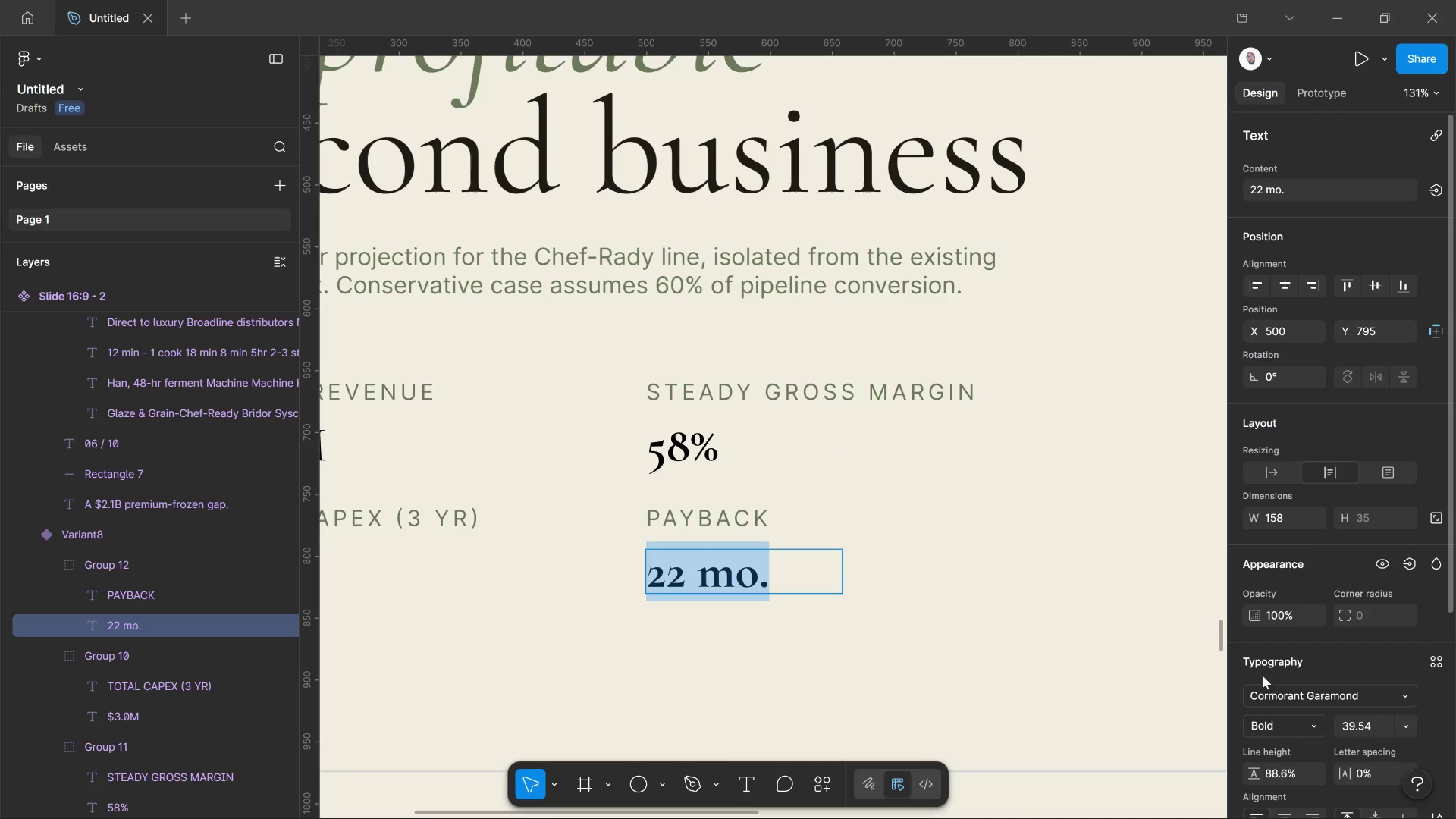 
scroll: coordinate [1292, 709], scroll_direction: down, amount: 4.0
 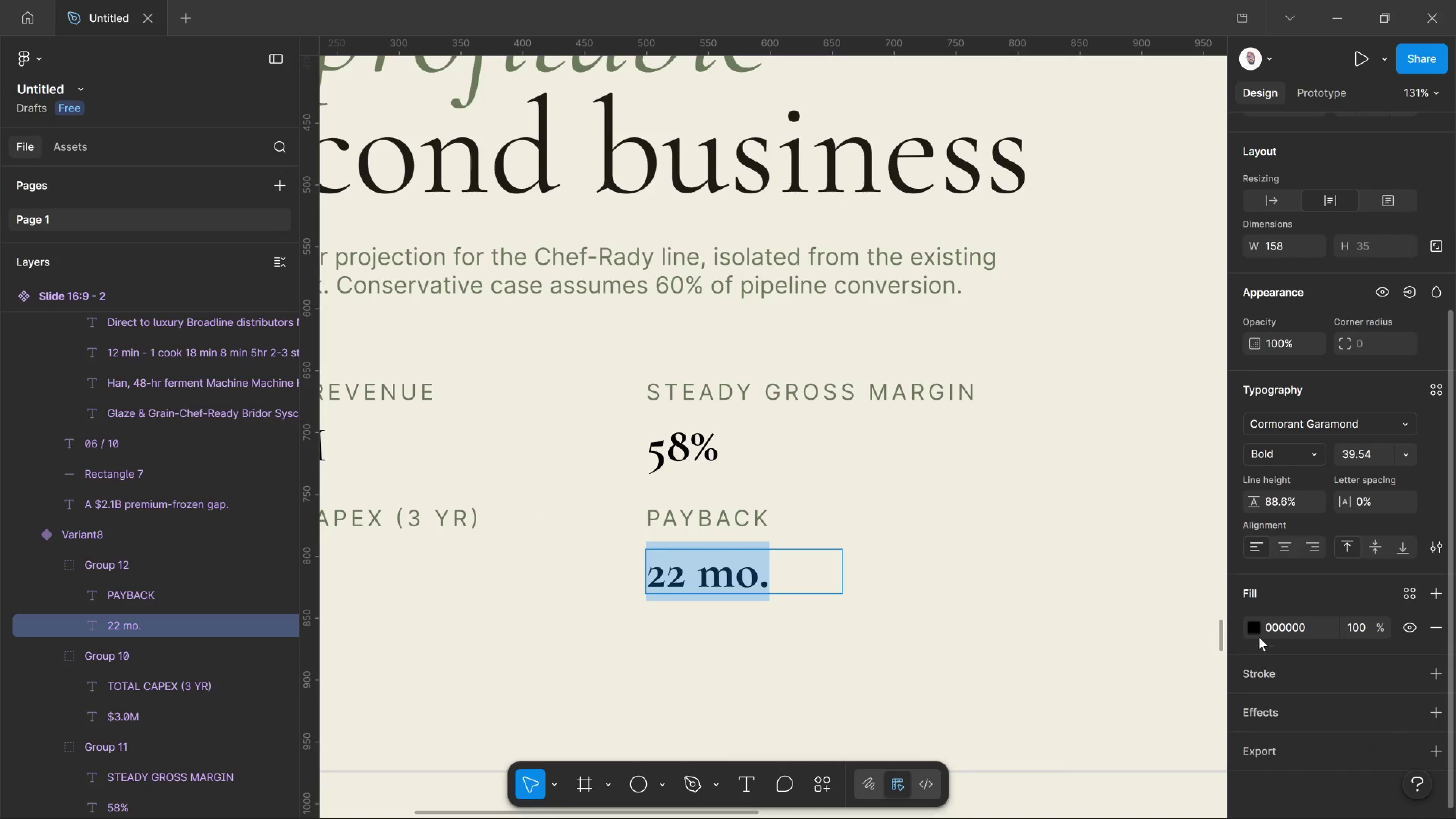 
left_click([1253, 633])
 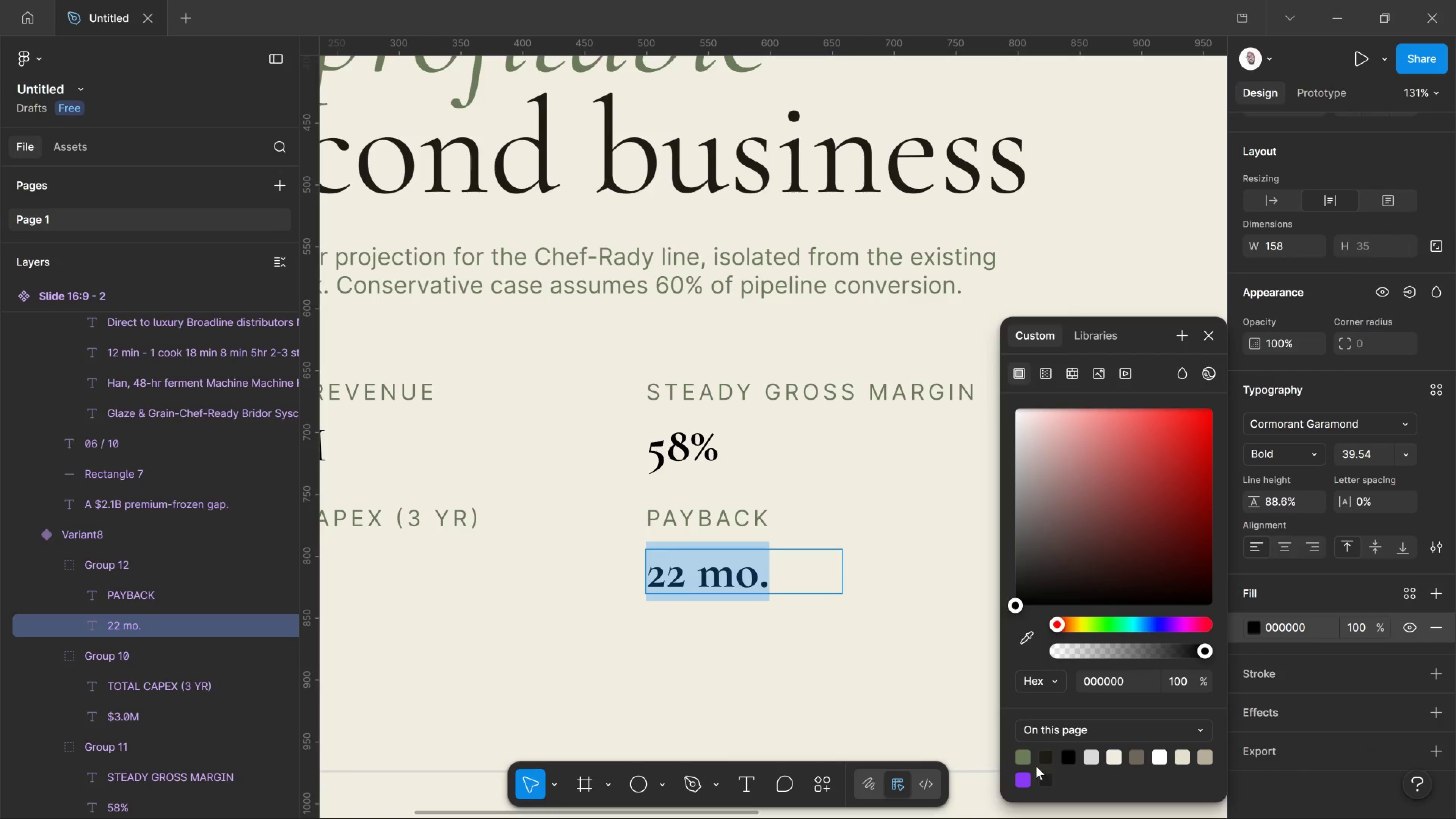 
left_click([1024, 757])
 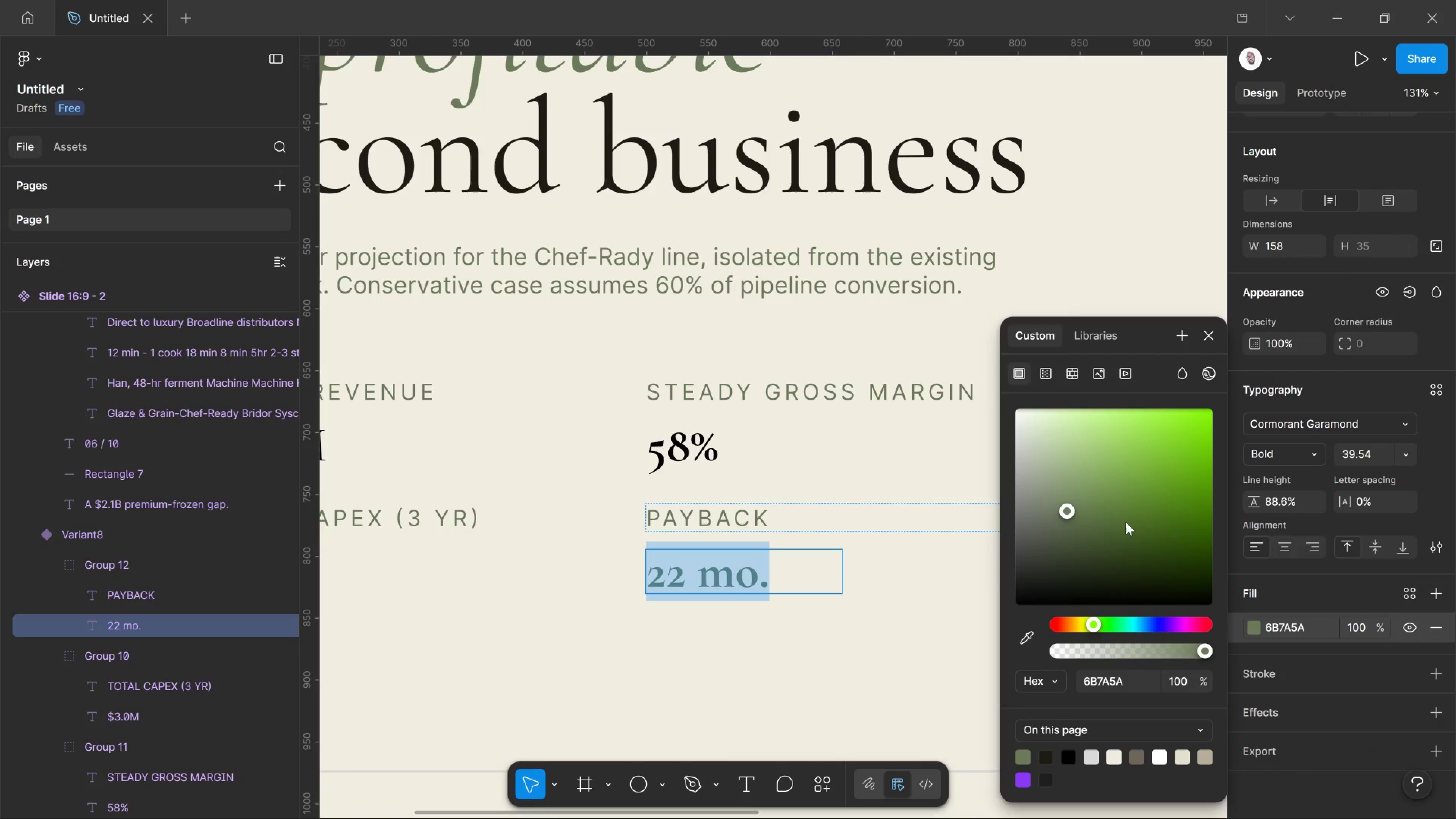 
left_click([1114, 341])
 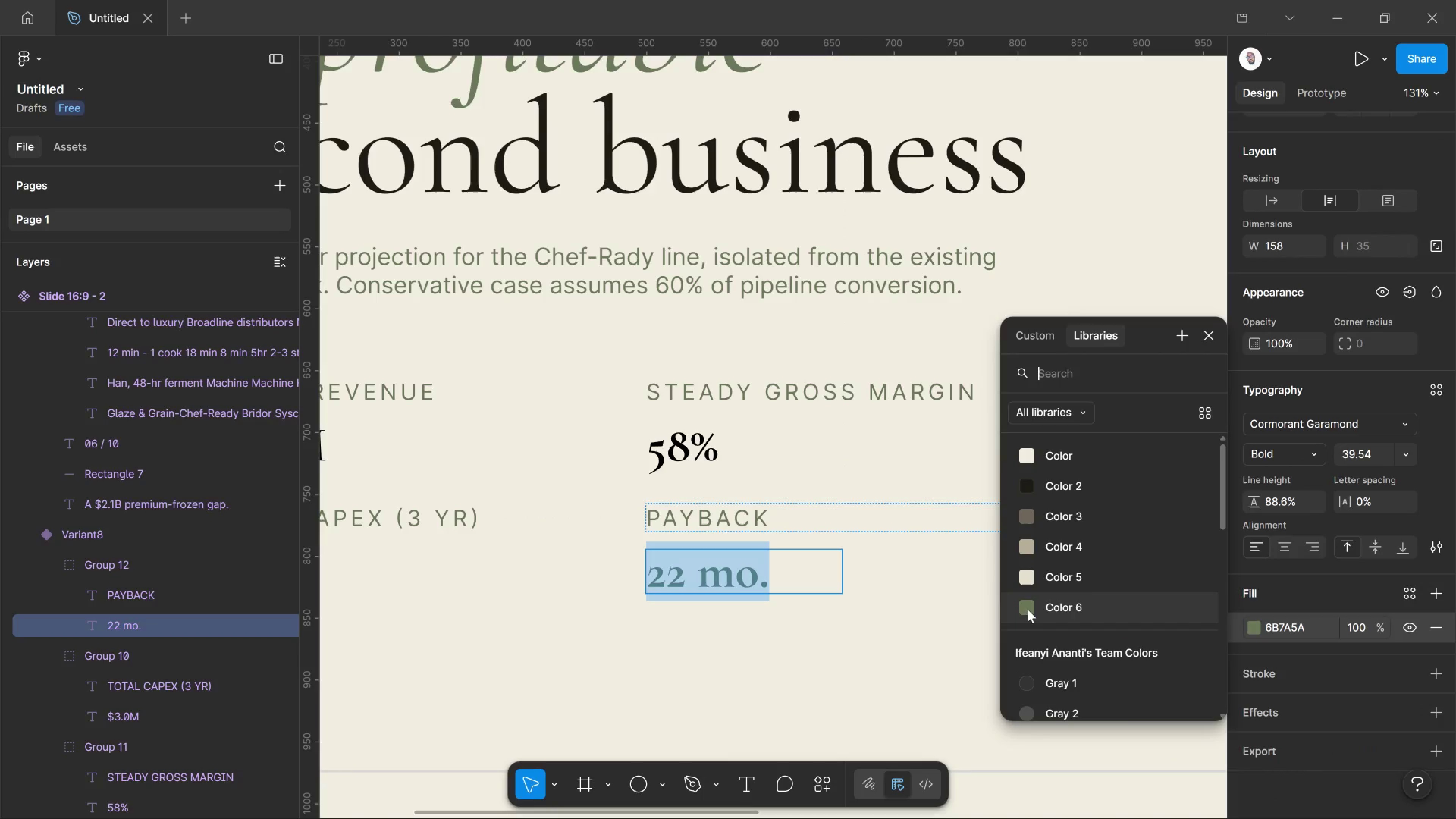 
left_click([1028, 609])
 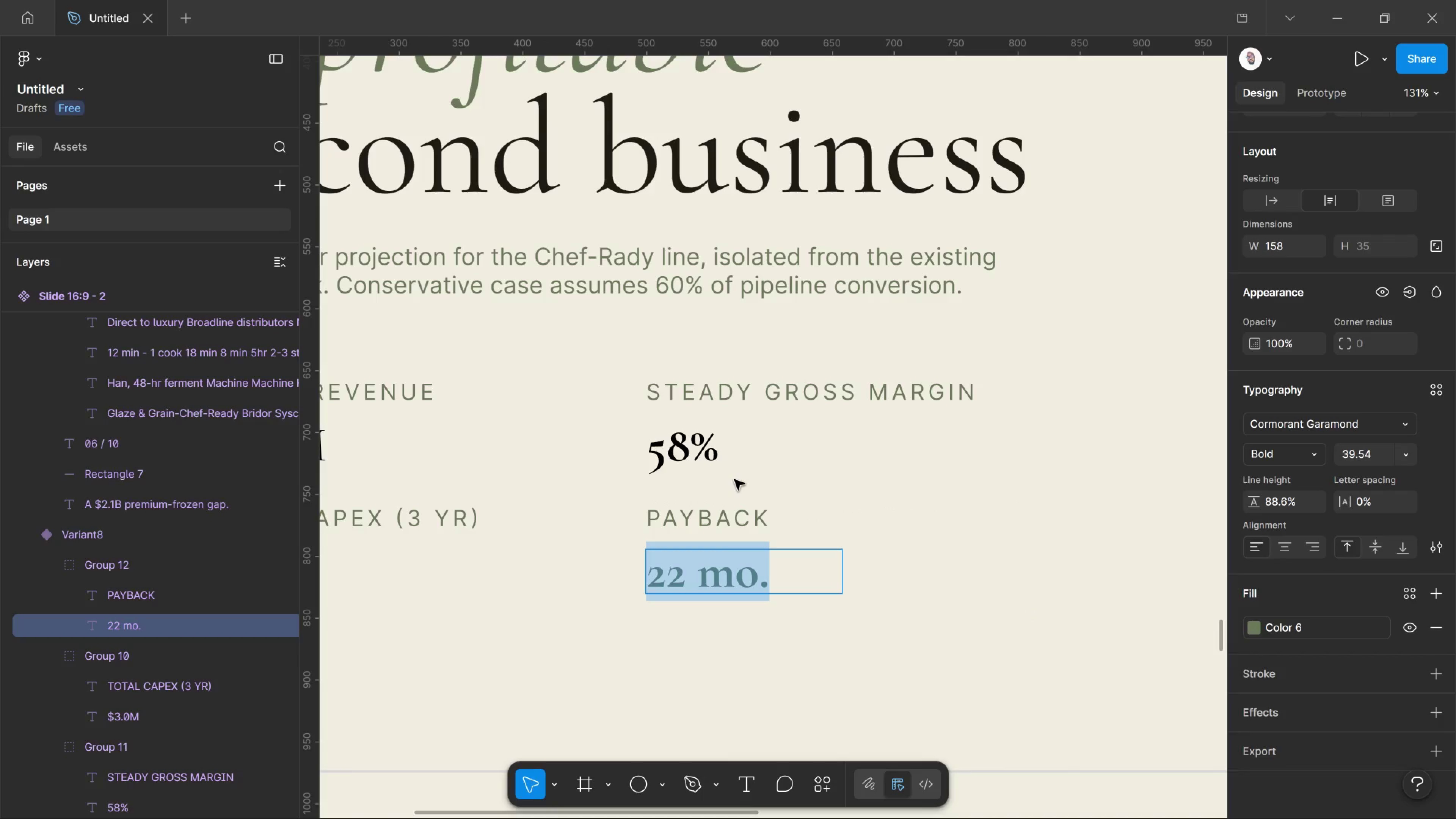 
wait(6.3)
 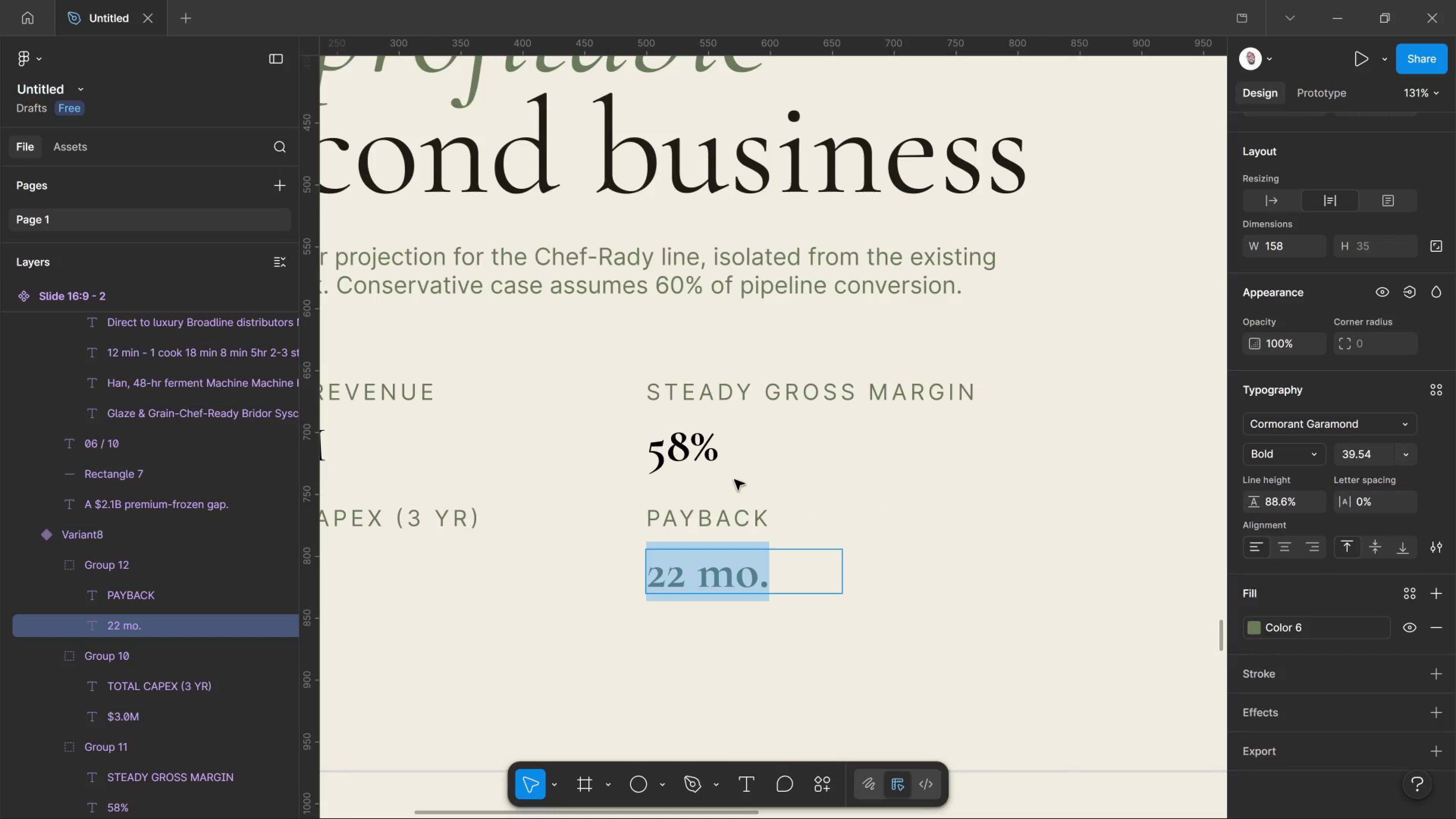 
left_click([756, 637])
 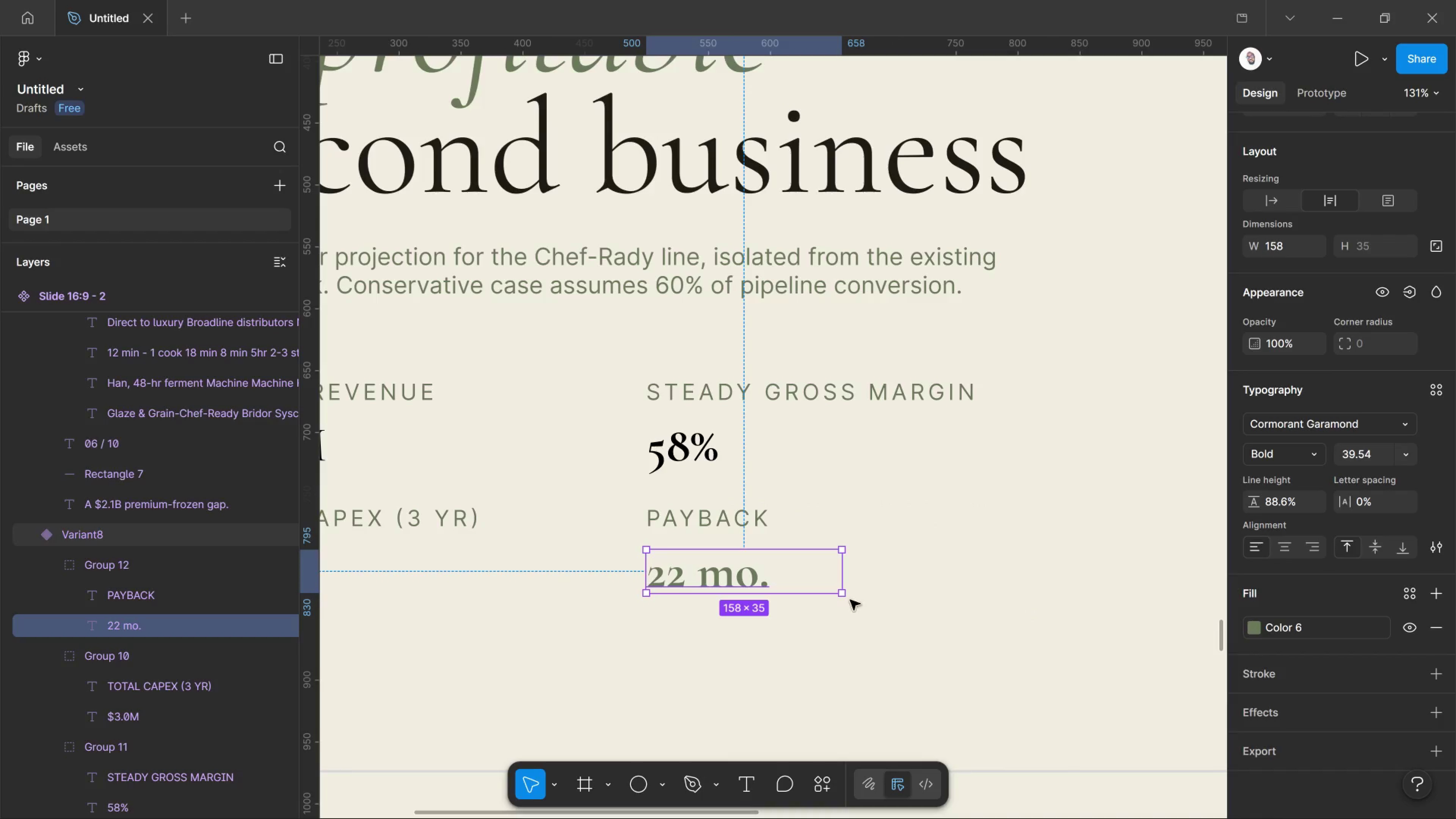 
hold_key(key=AltLeft, duration=0.52)
hold_key(key=ControlLeft, duration=0.82)
scroll: coordinate [930, 497], scroll_direction: down, amount: 17.0
 